 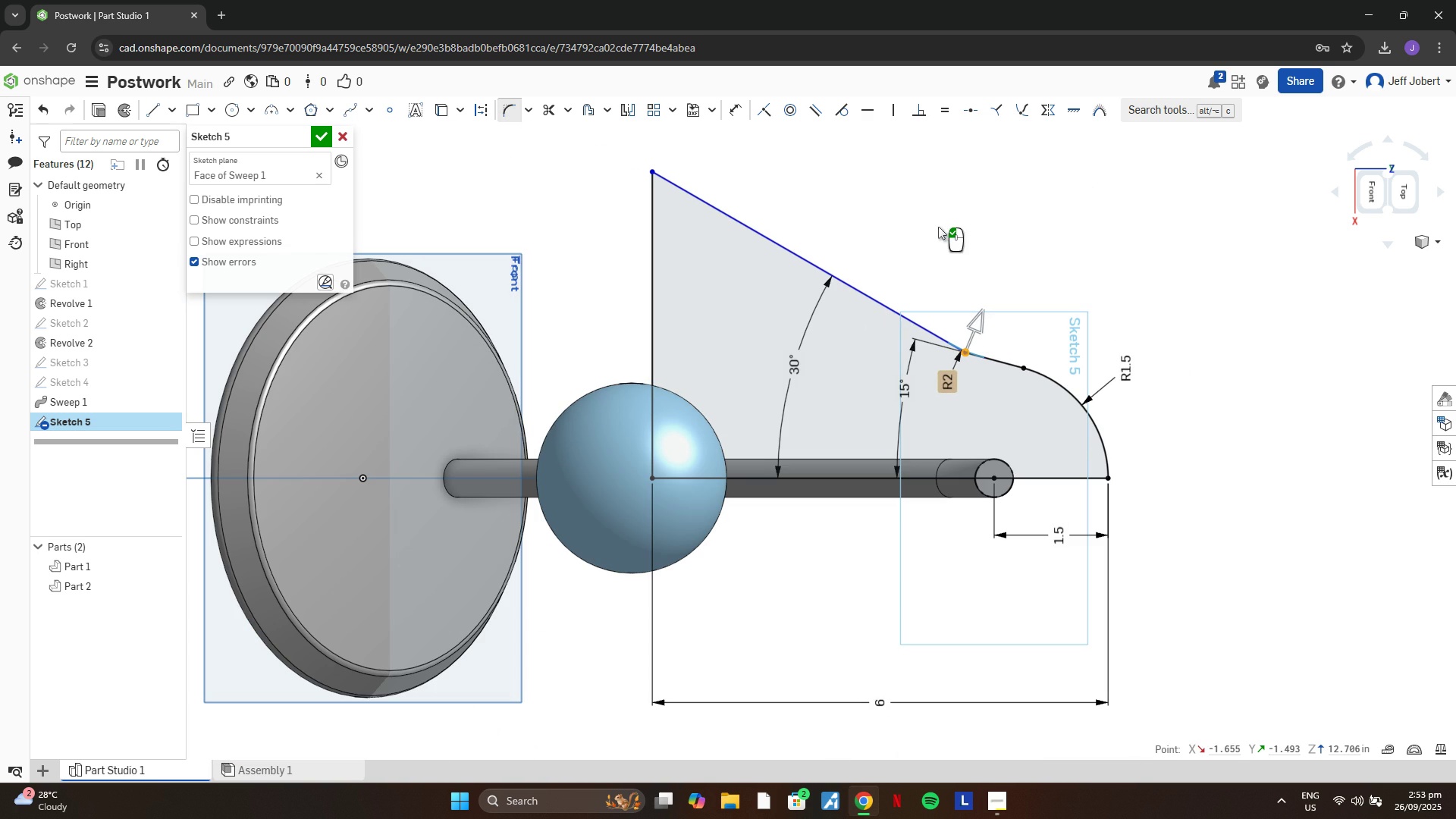 
left_click([930, 187])
 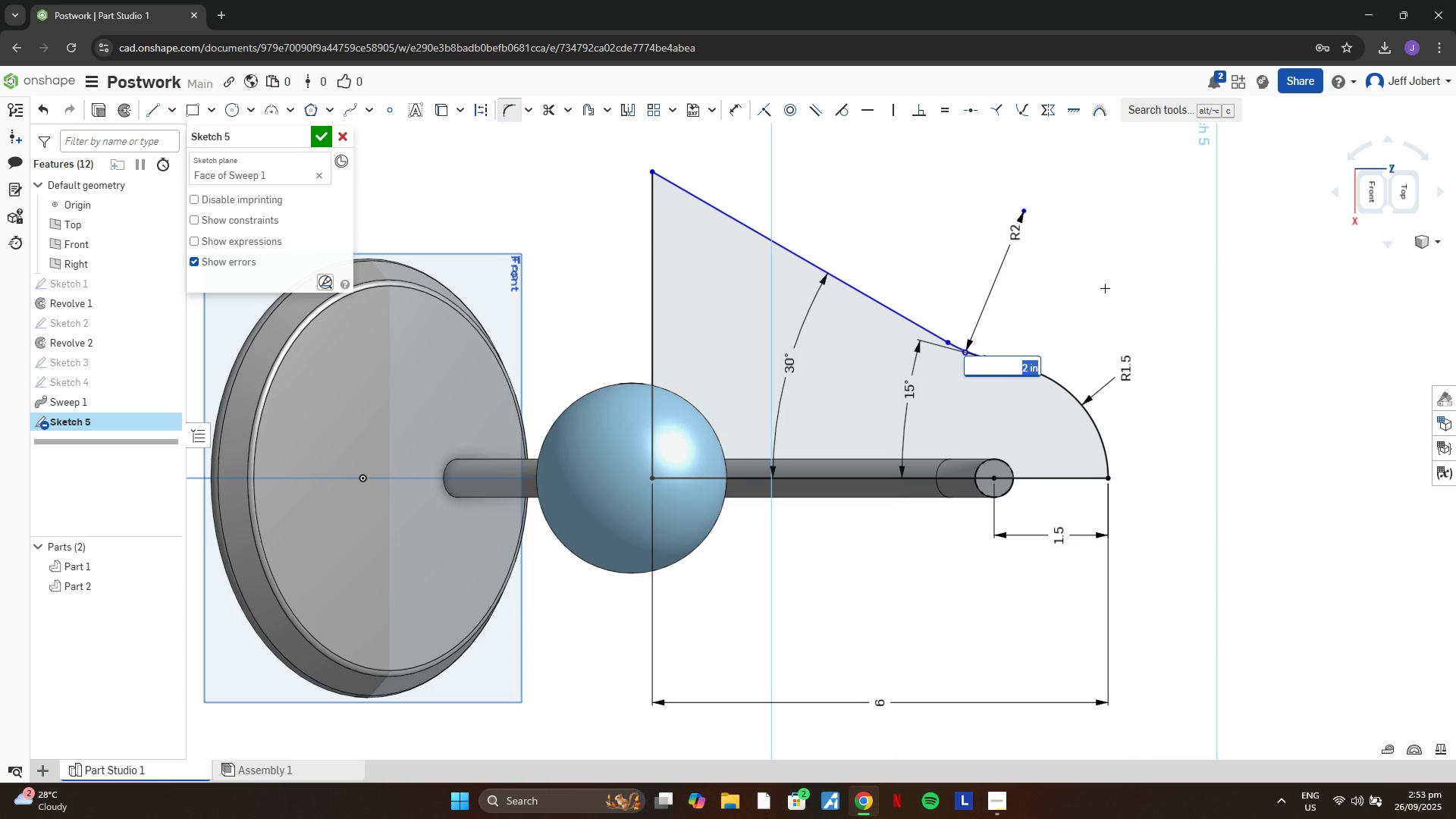 
key(Enter)
 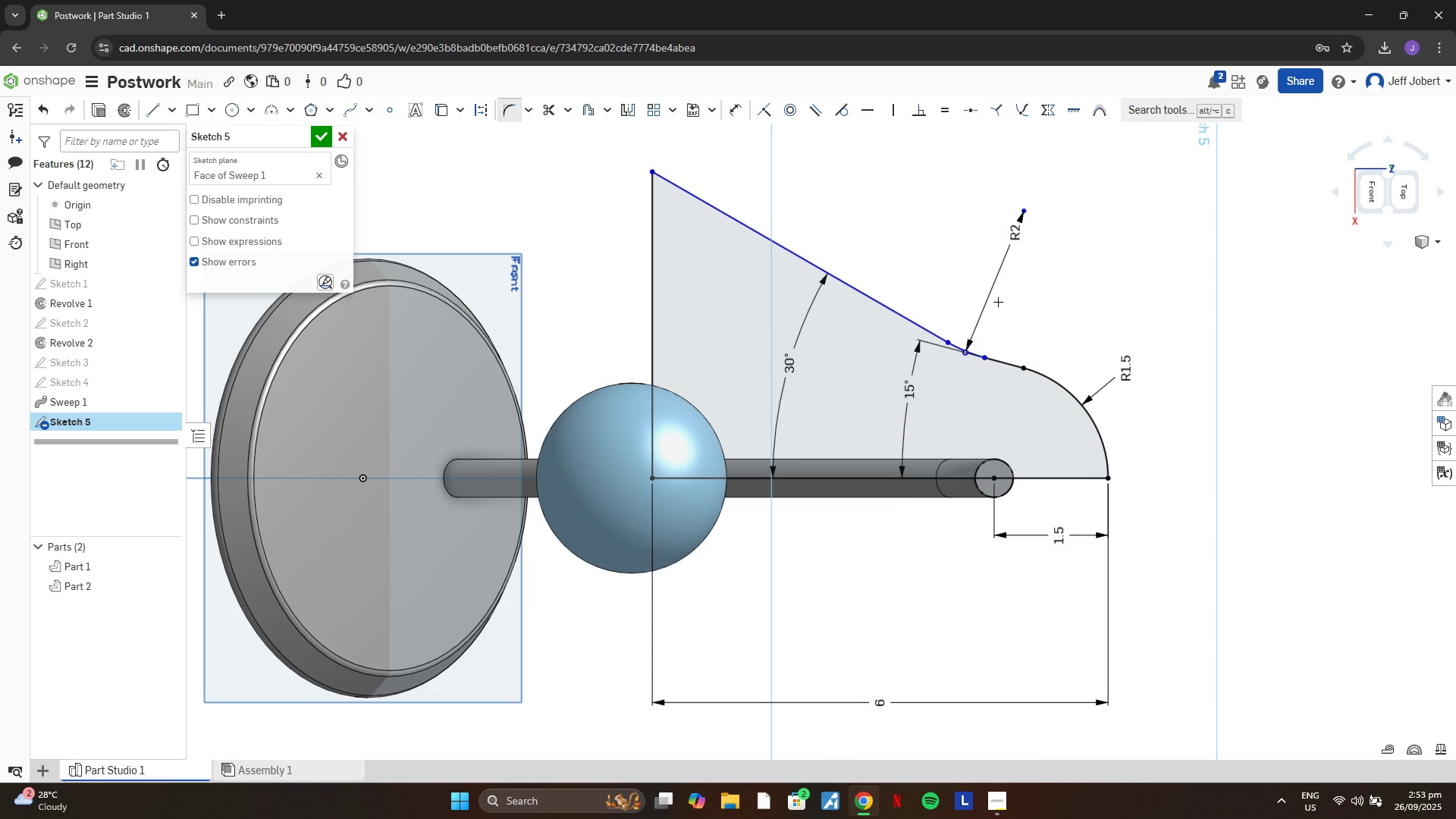 
scroll: coordinate [971, 314], scroll_direction: up, amount: 3.0
 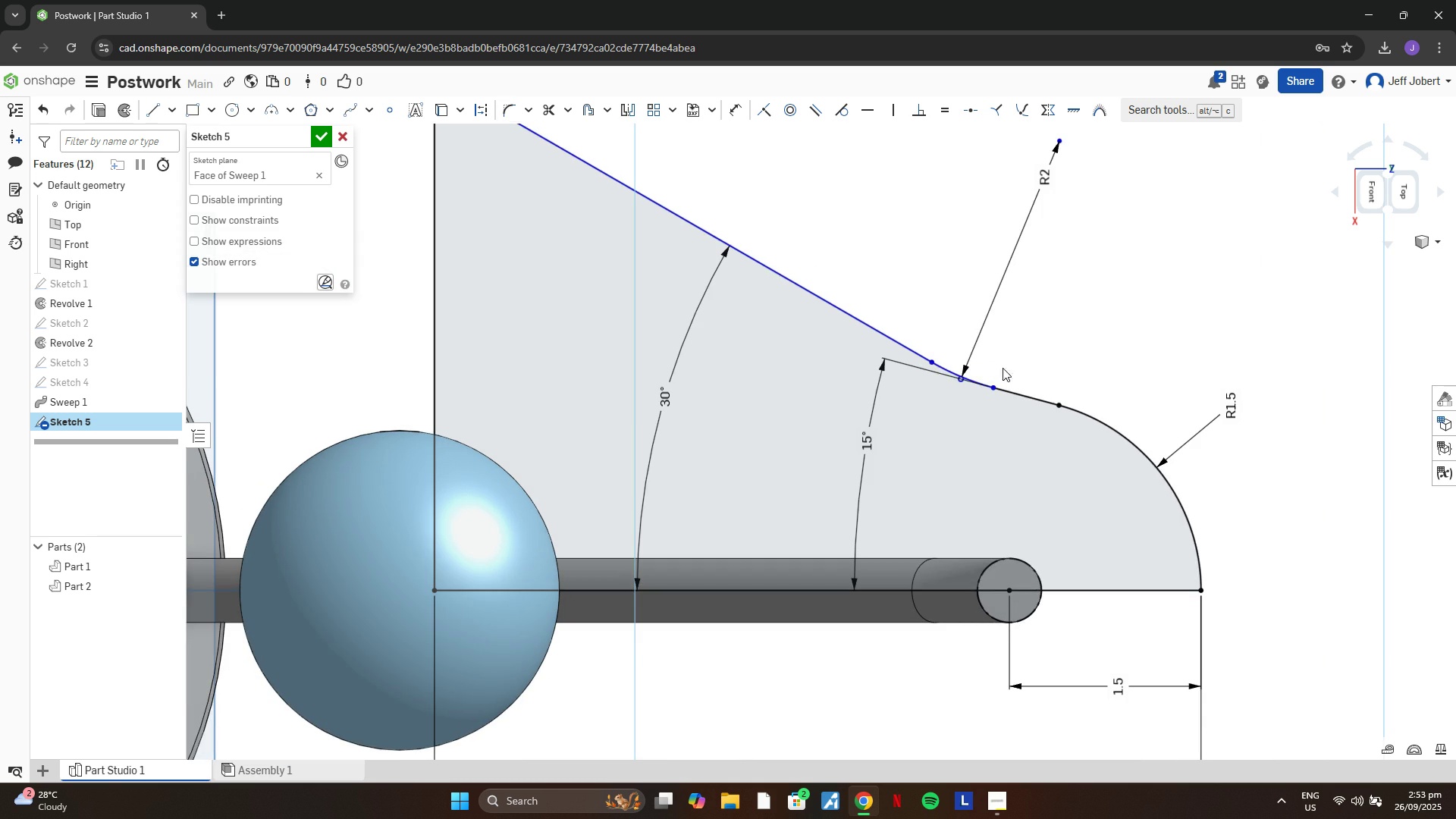 
key(Escape)
 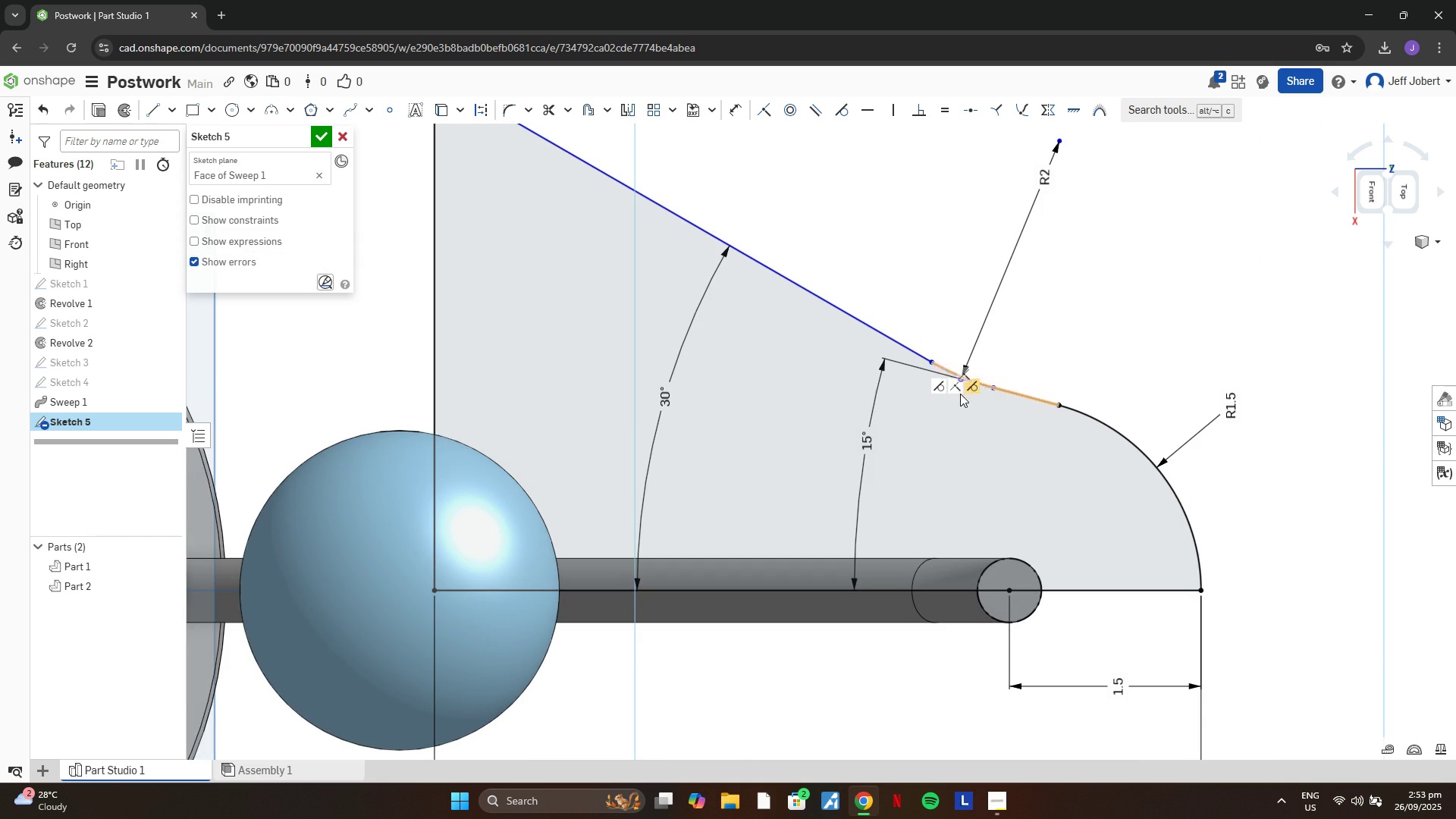 
key(D)
 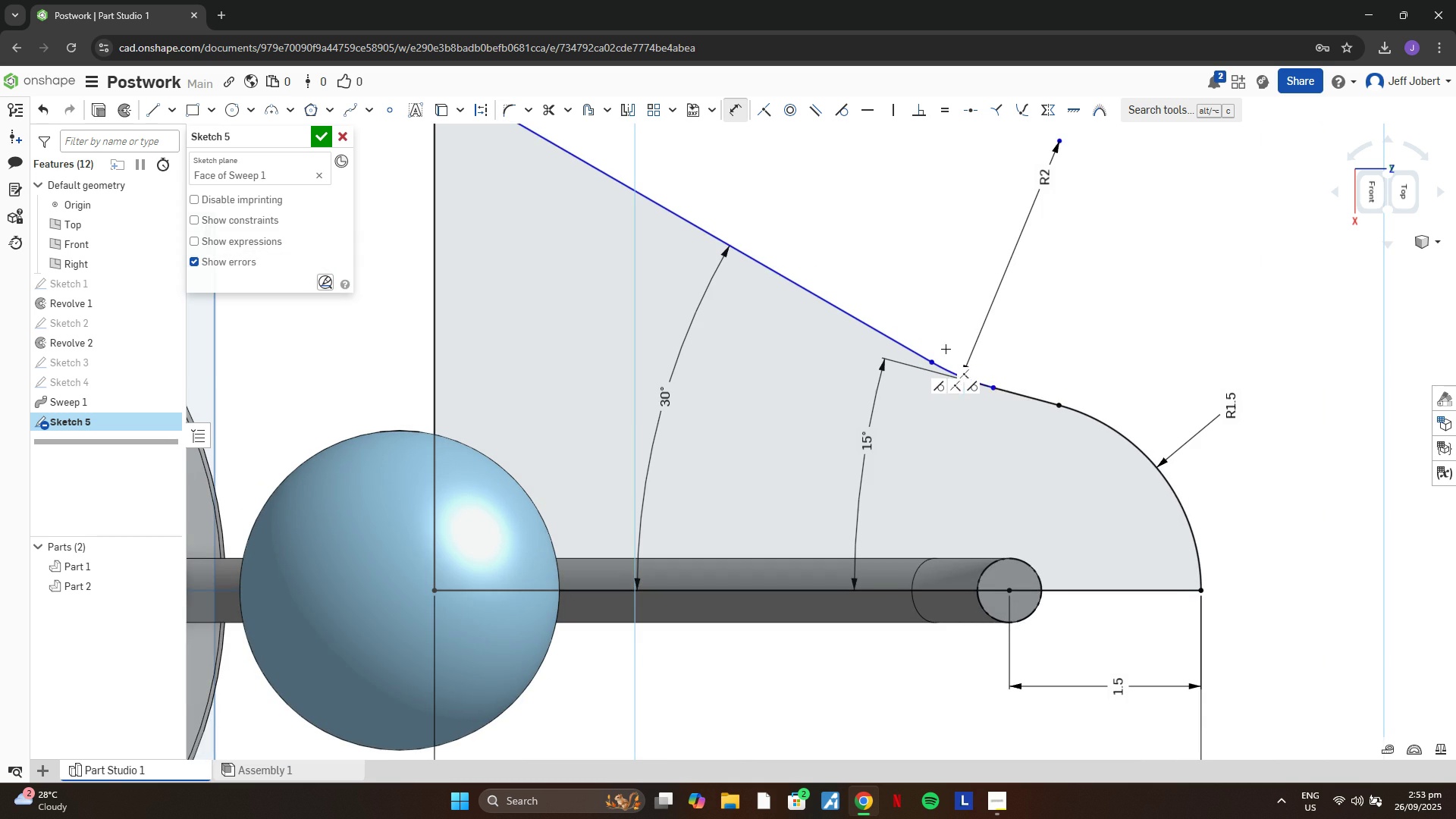 
scroll: coordinate [949, 353], scroll_direction: up, amount: 4.0
 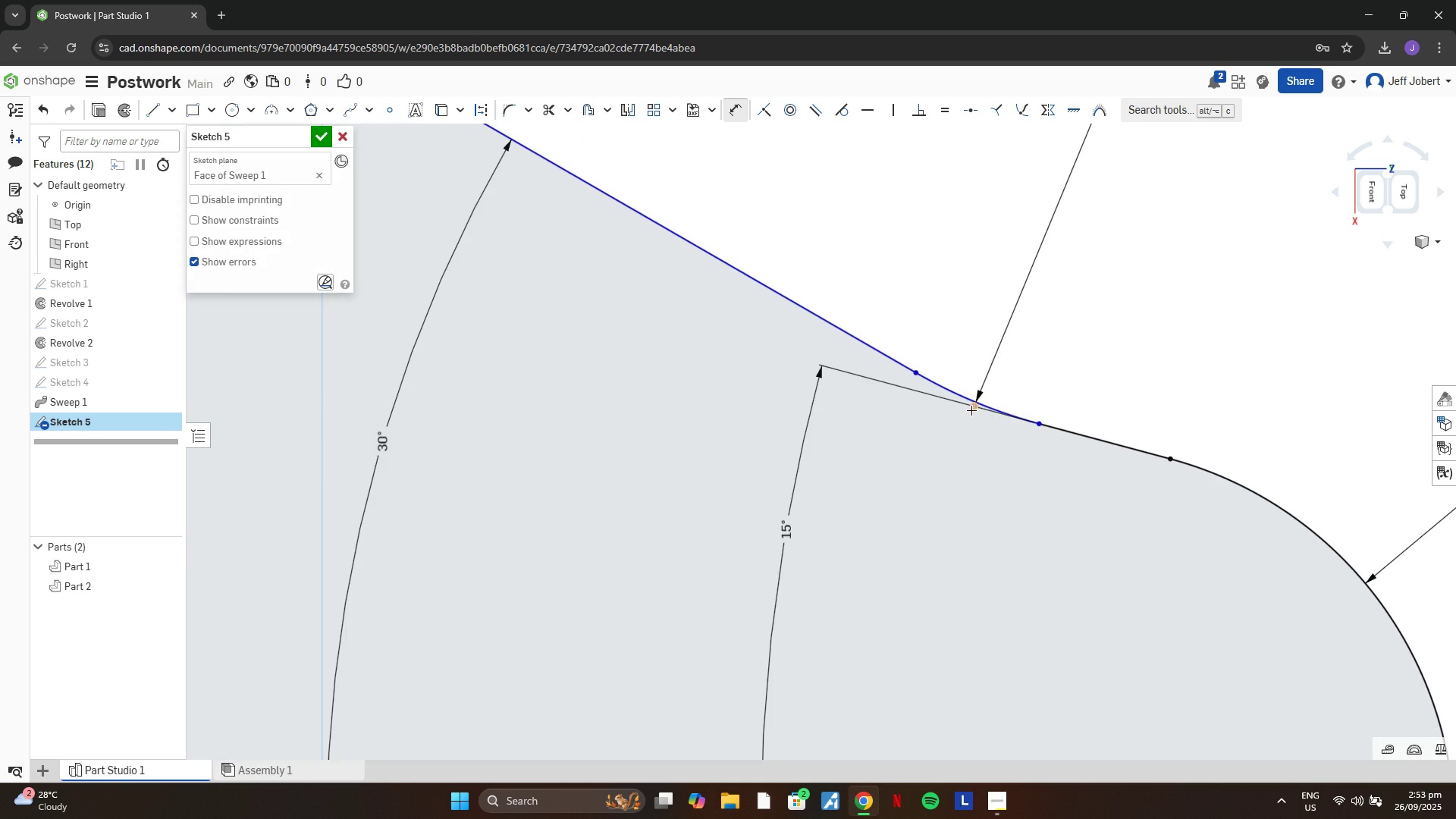 
left_click([971, 410])
 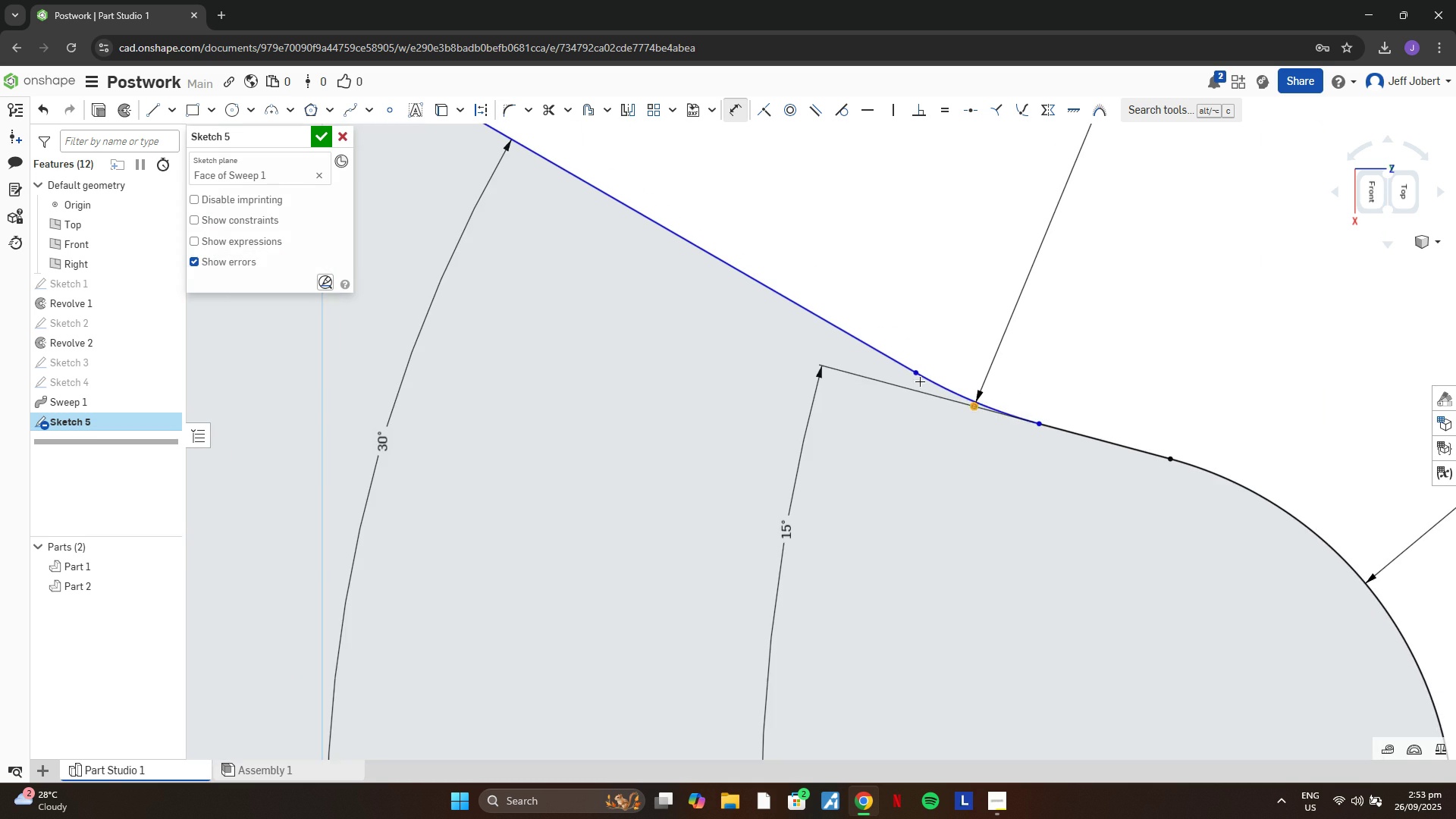 
scroll: coordinate [883, 341], scroll_direction: down, amount: 6.0
 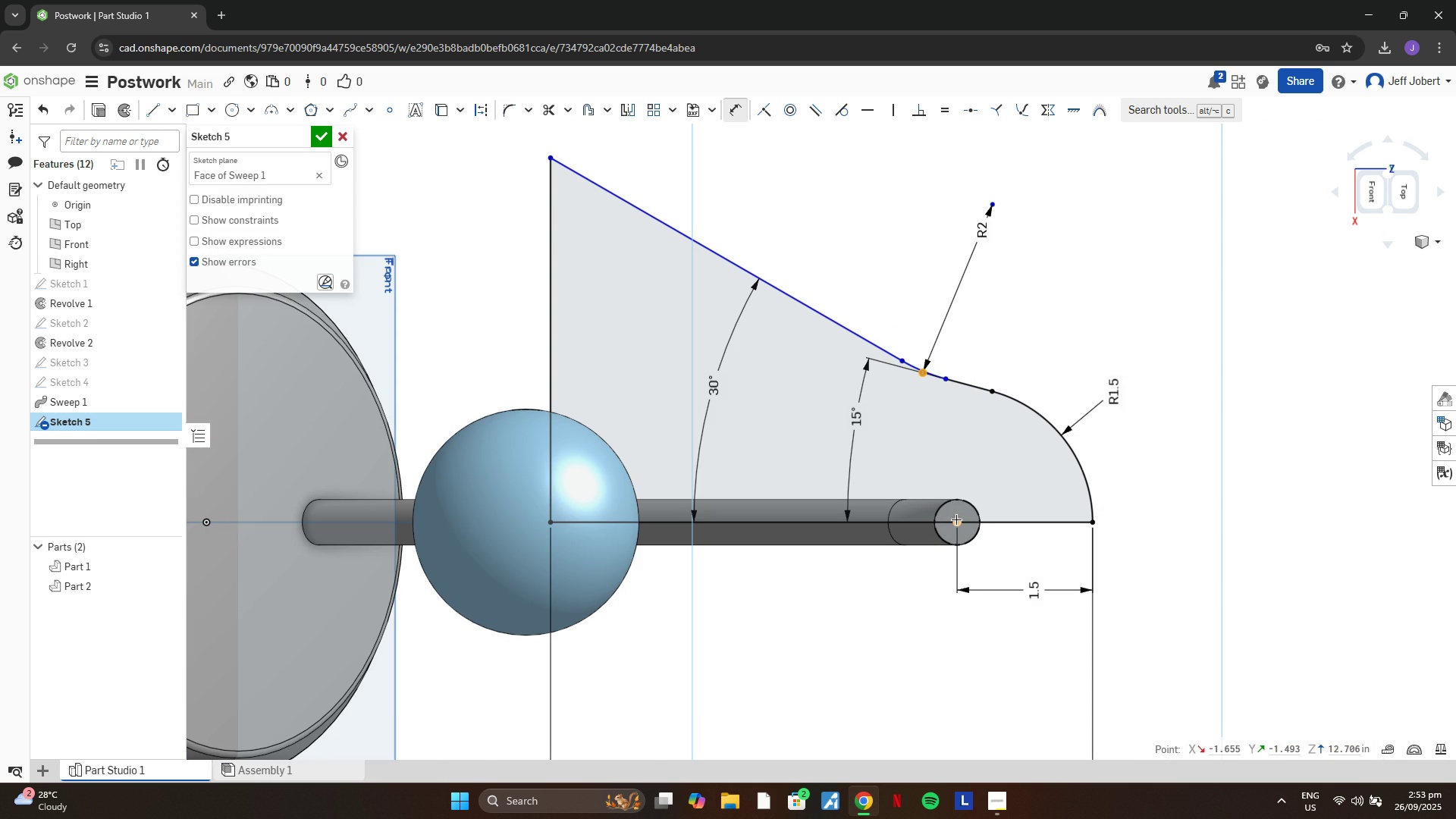 
left_click([956, 519])
 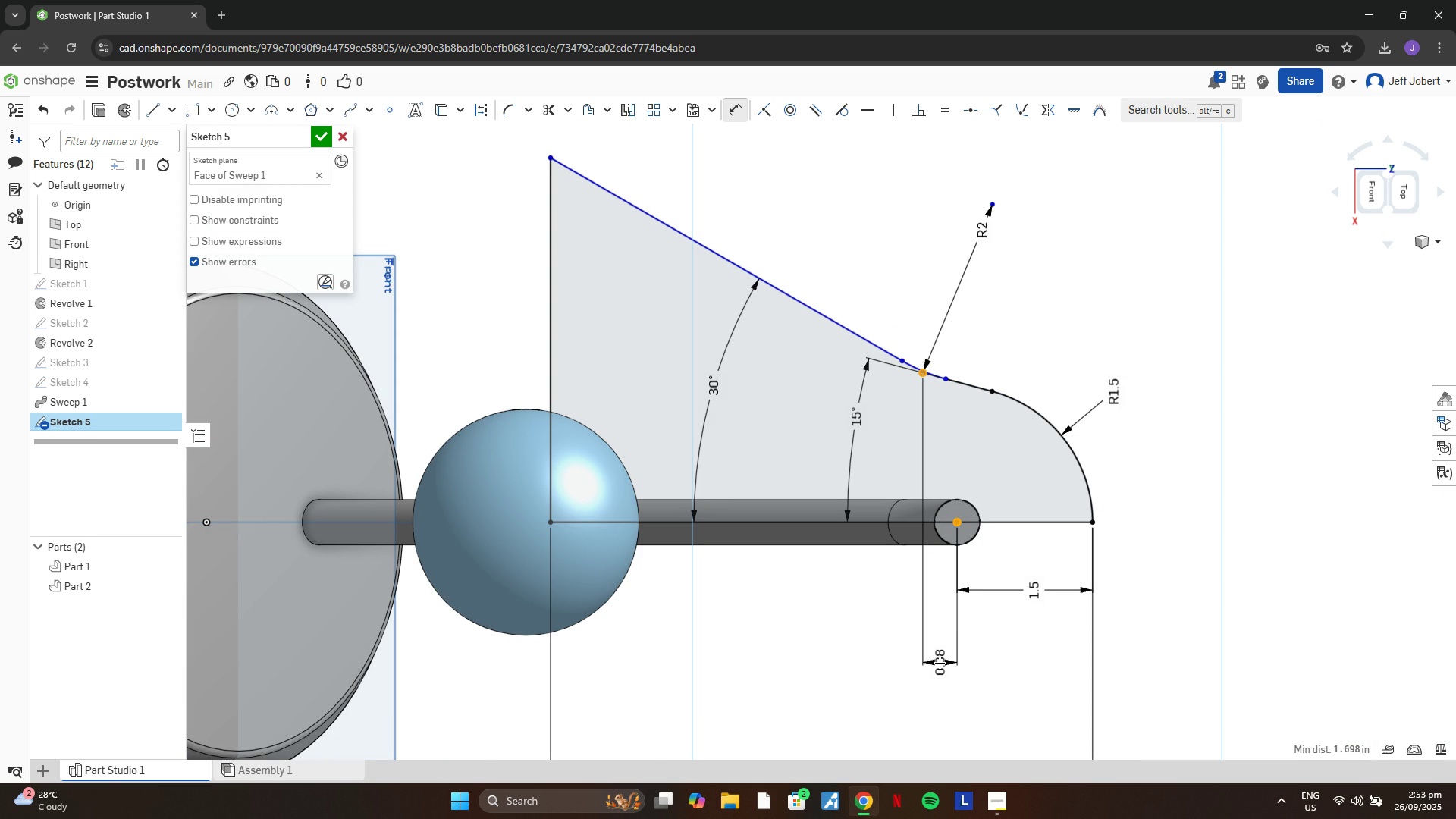 
left_click([940, 663])
 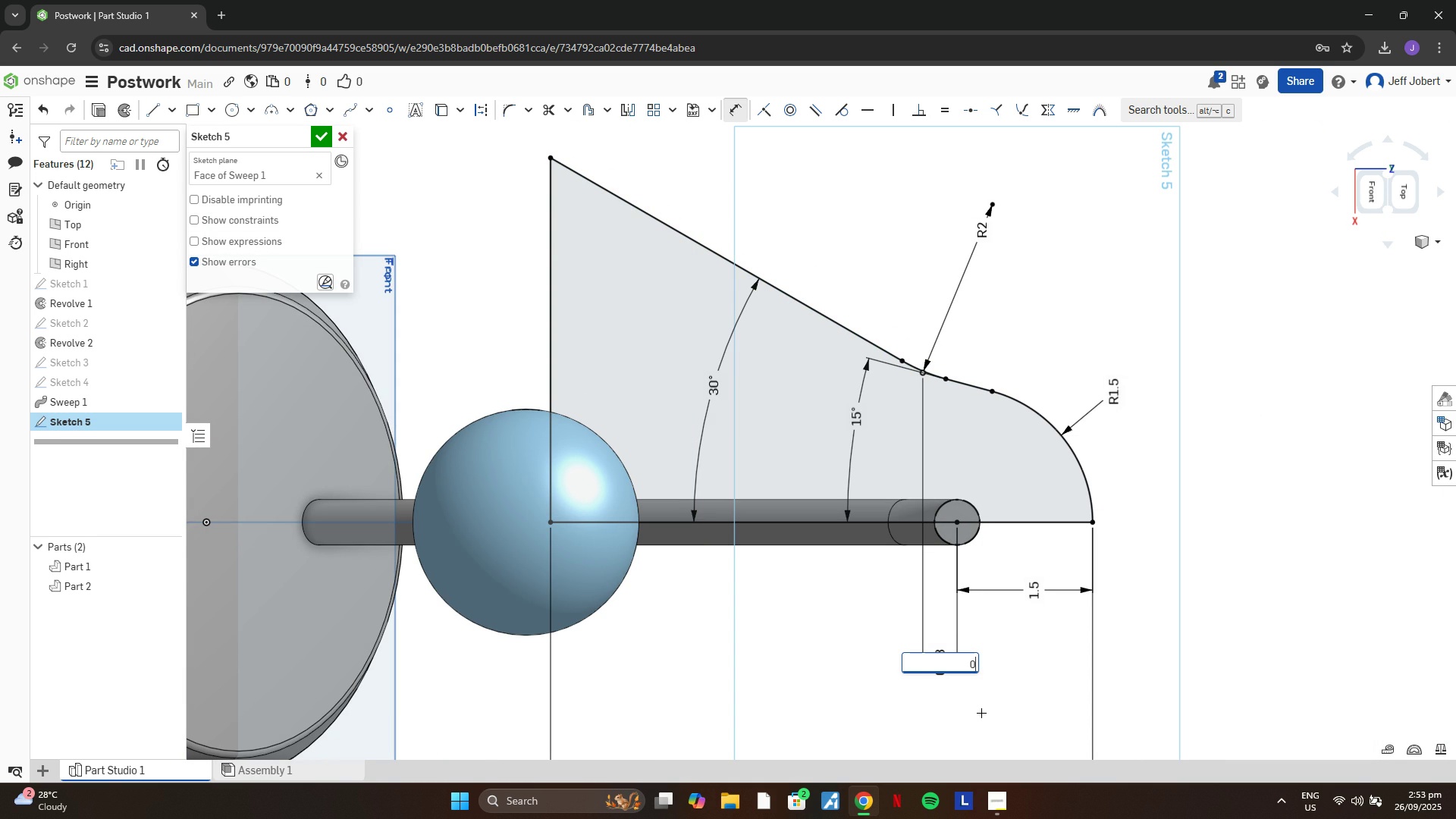 
key(0)
 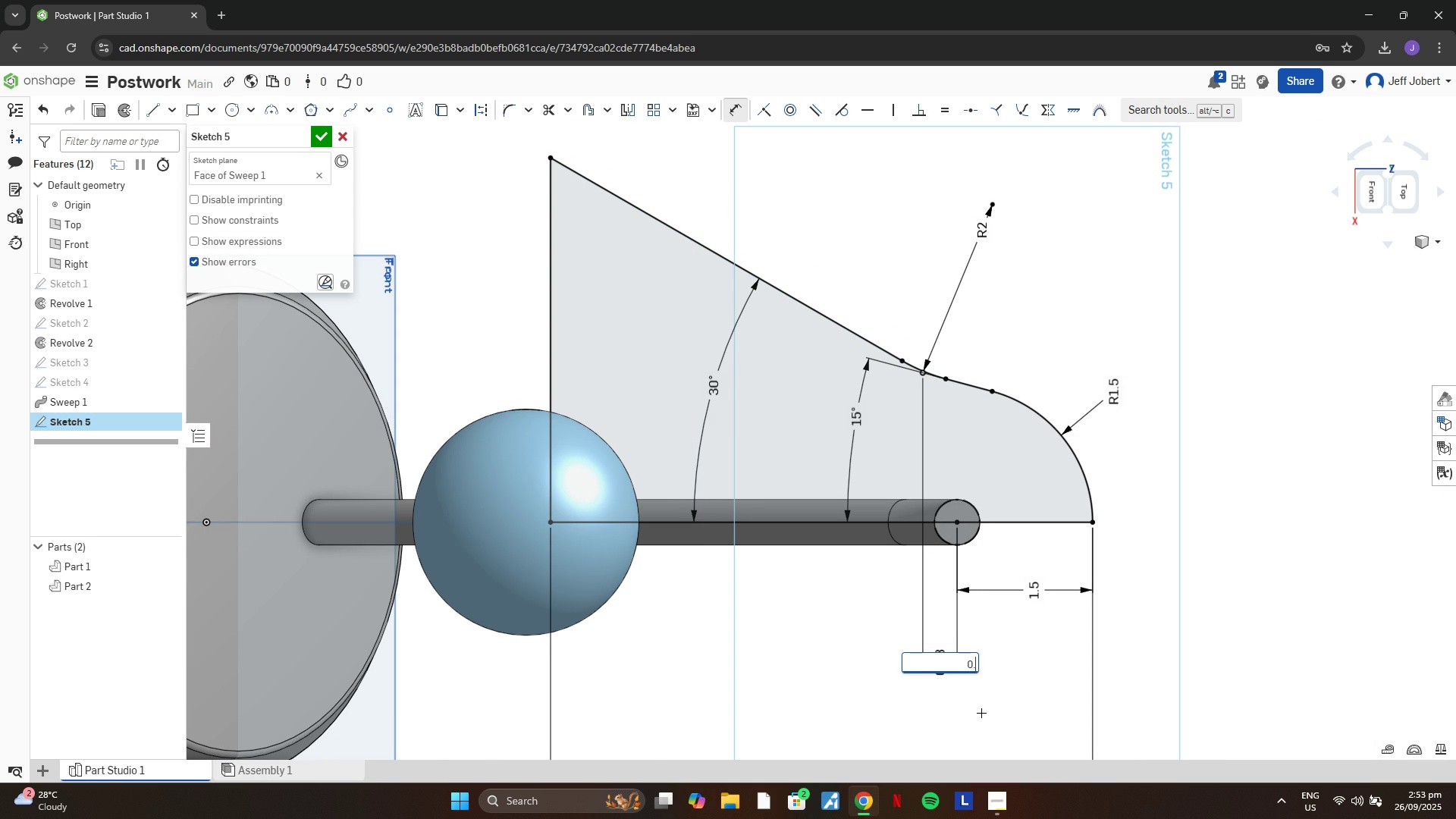 
key(Period)
 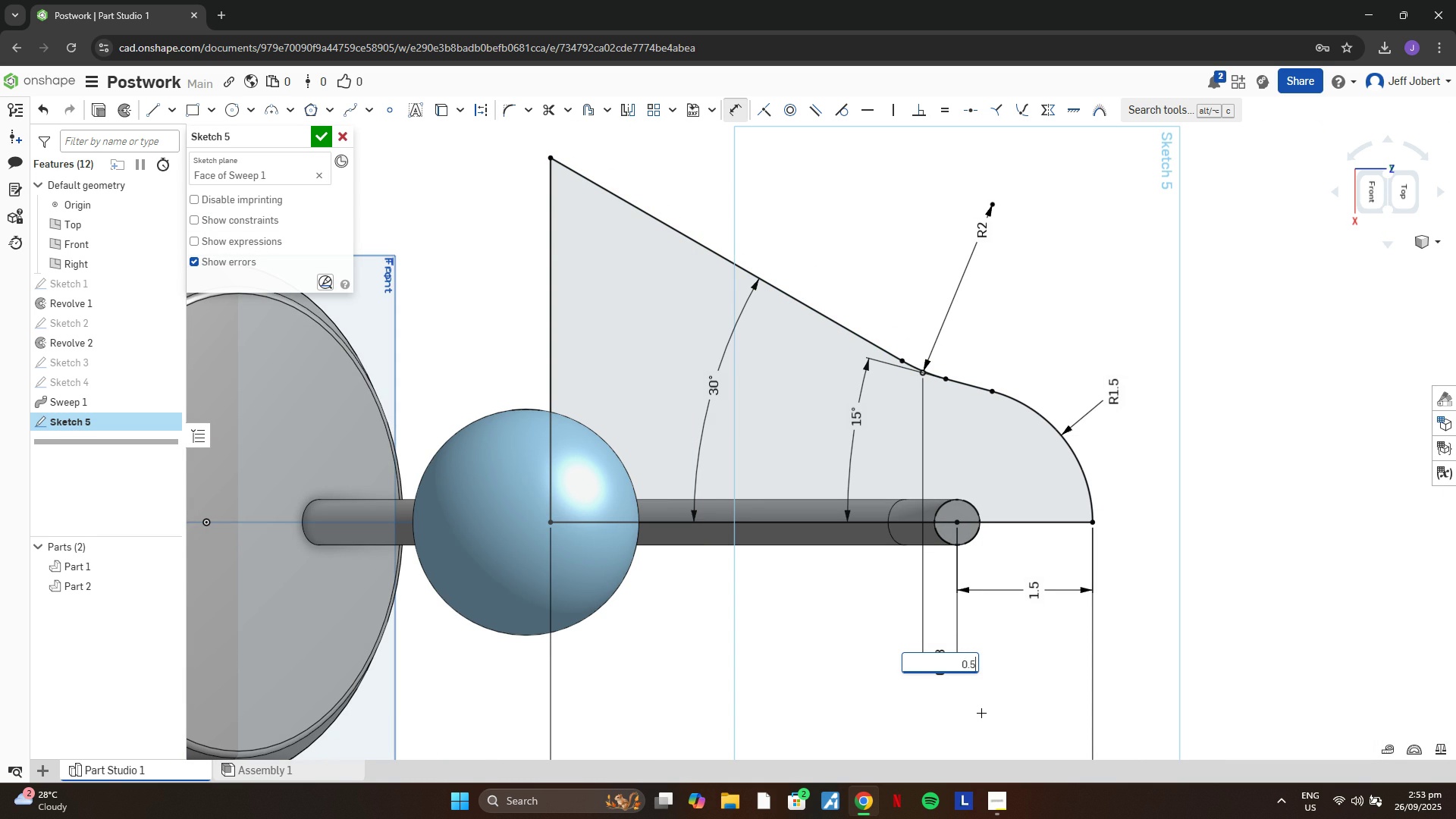 
key(5)
 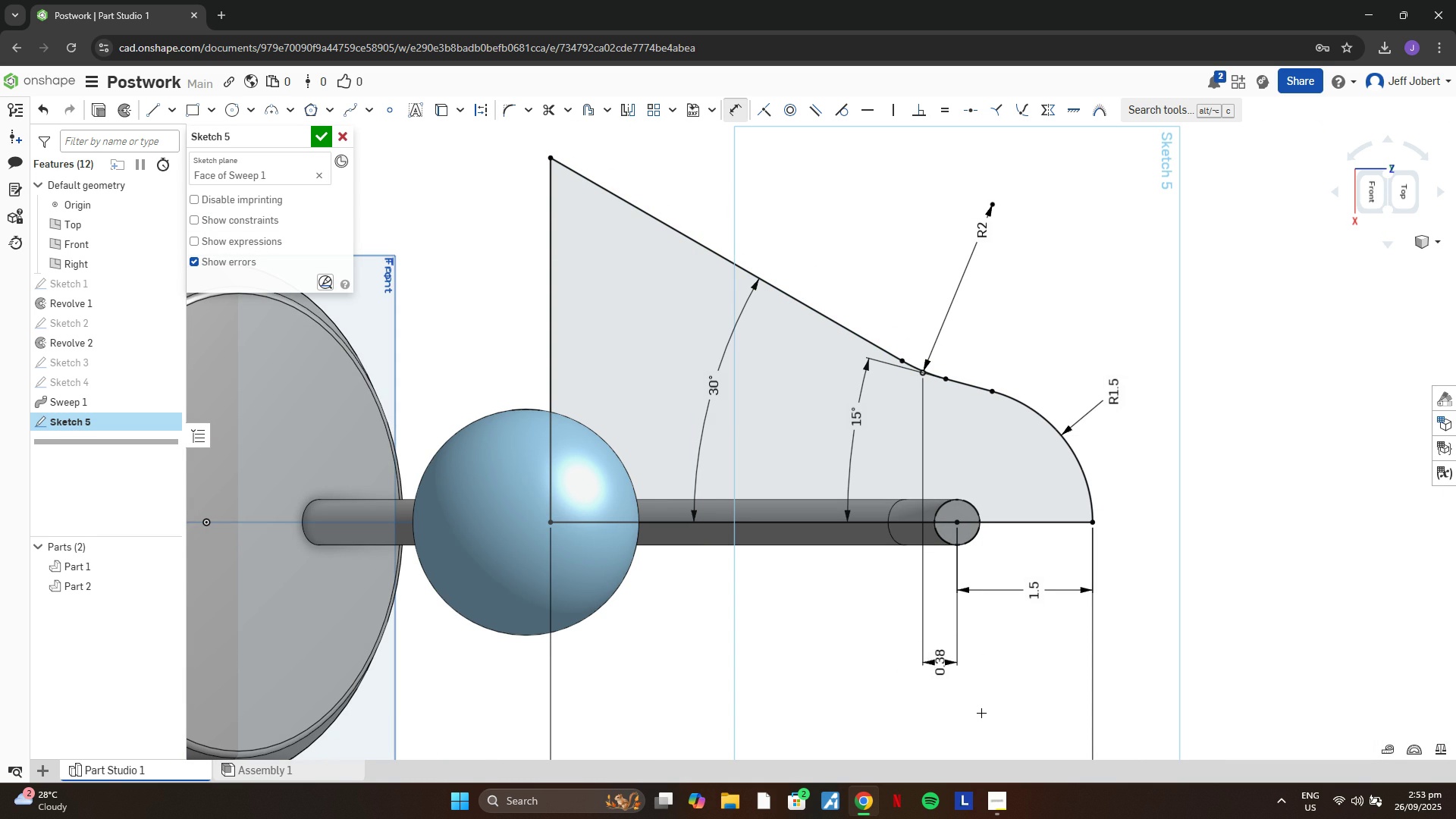 
key(Enter)
 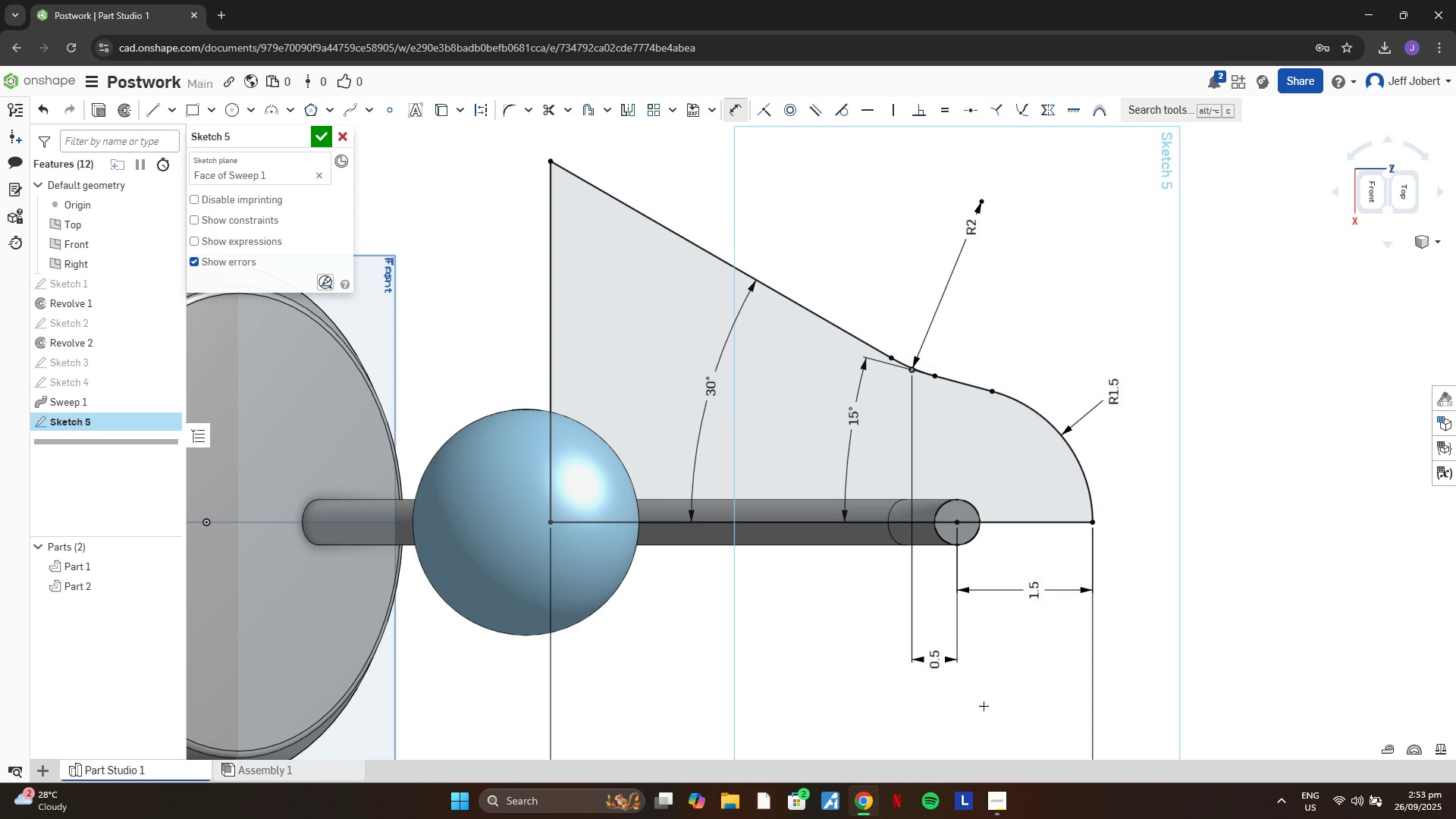 
scroll: coordinate [977, 683], scroll_direction: down, amount: 3.0
 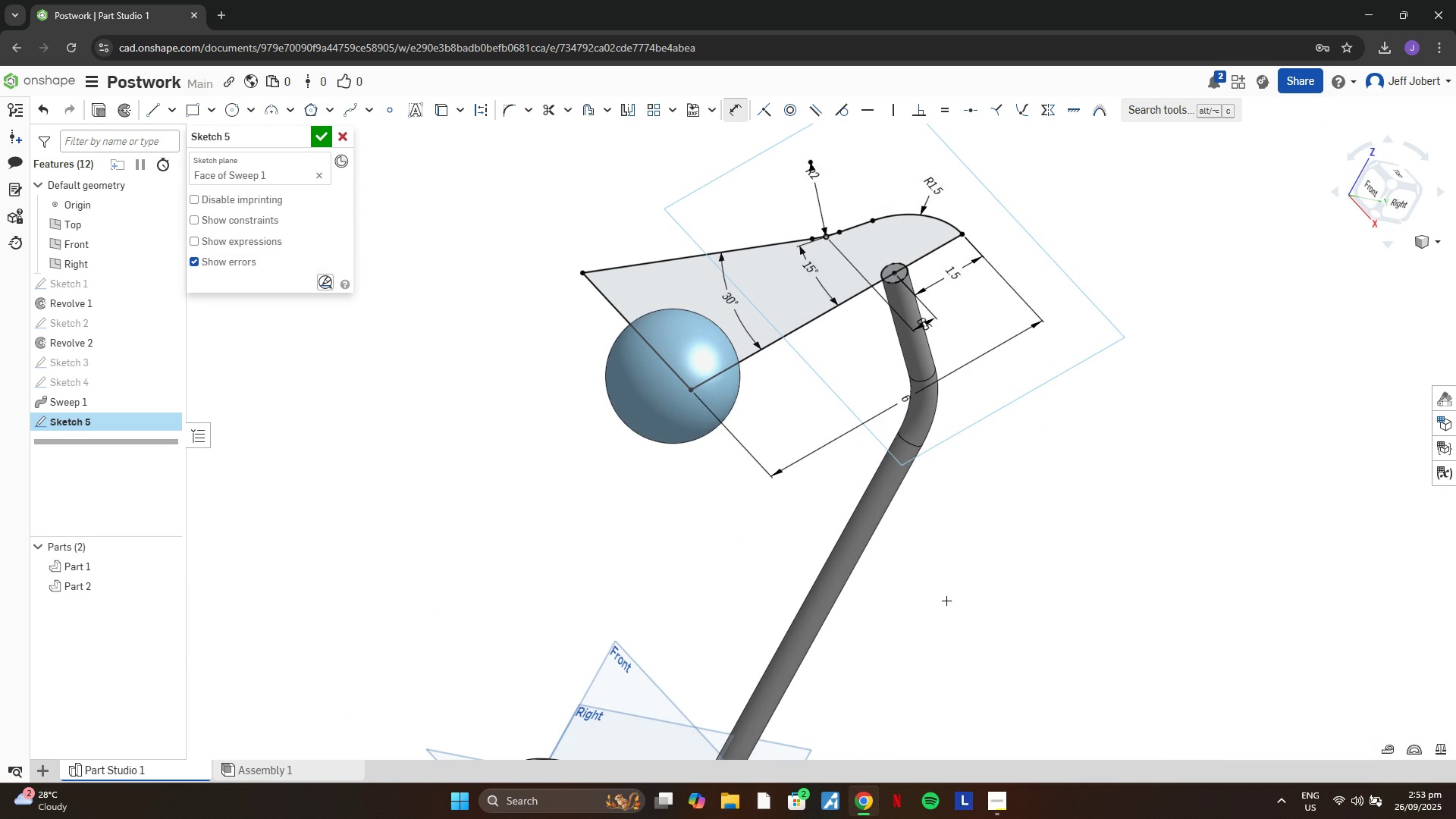 
left_click([319, 140])
 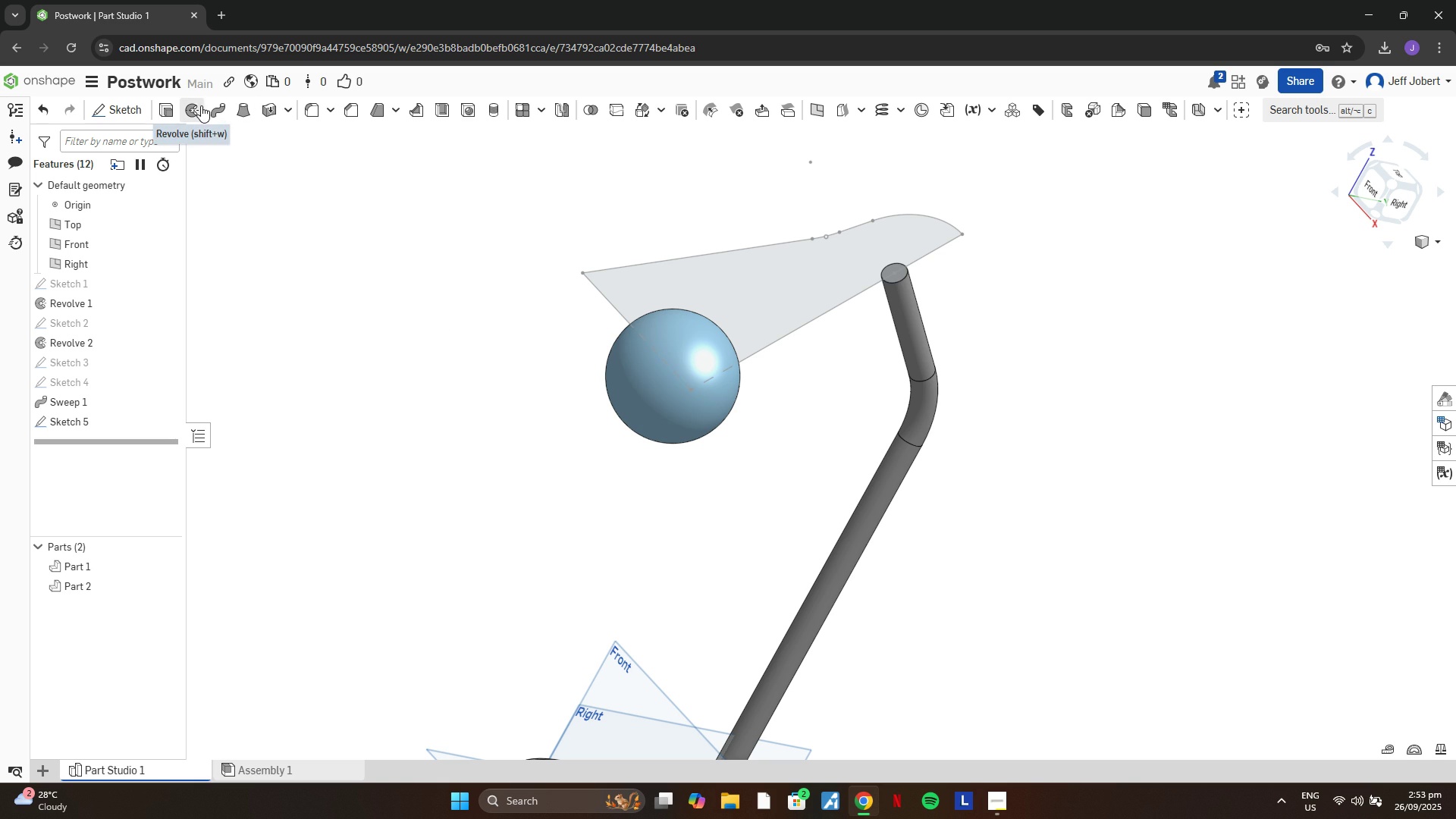 
left_click([212, 111])
 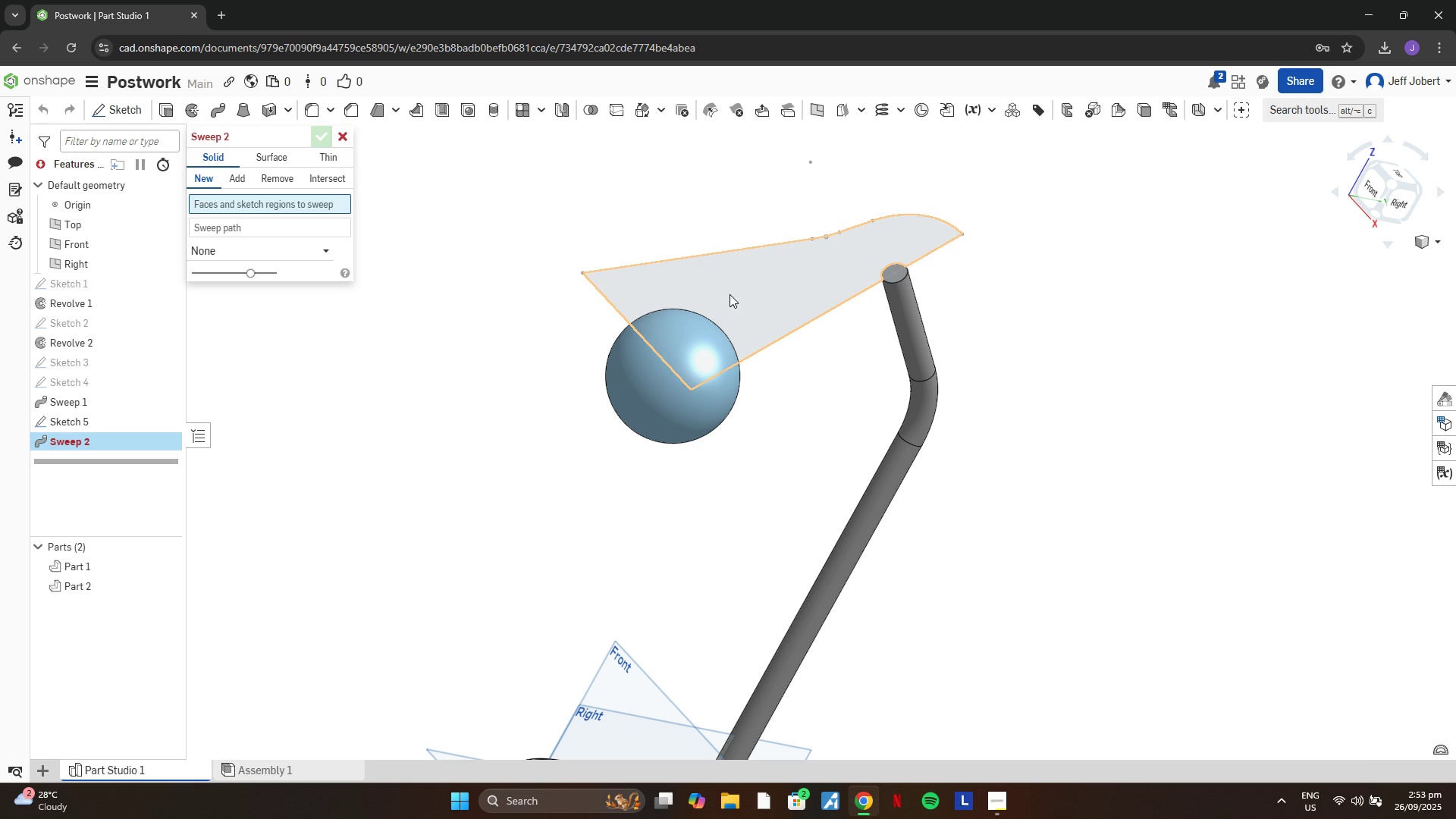 
left_click([730, 294])
 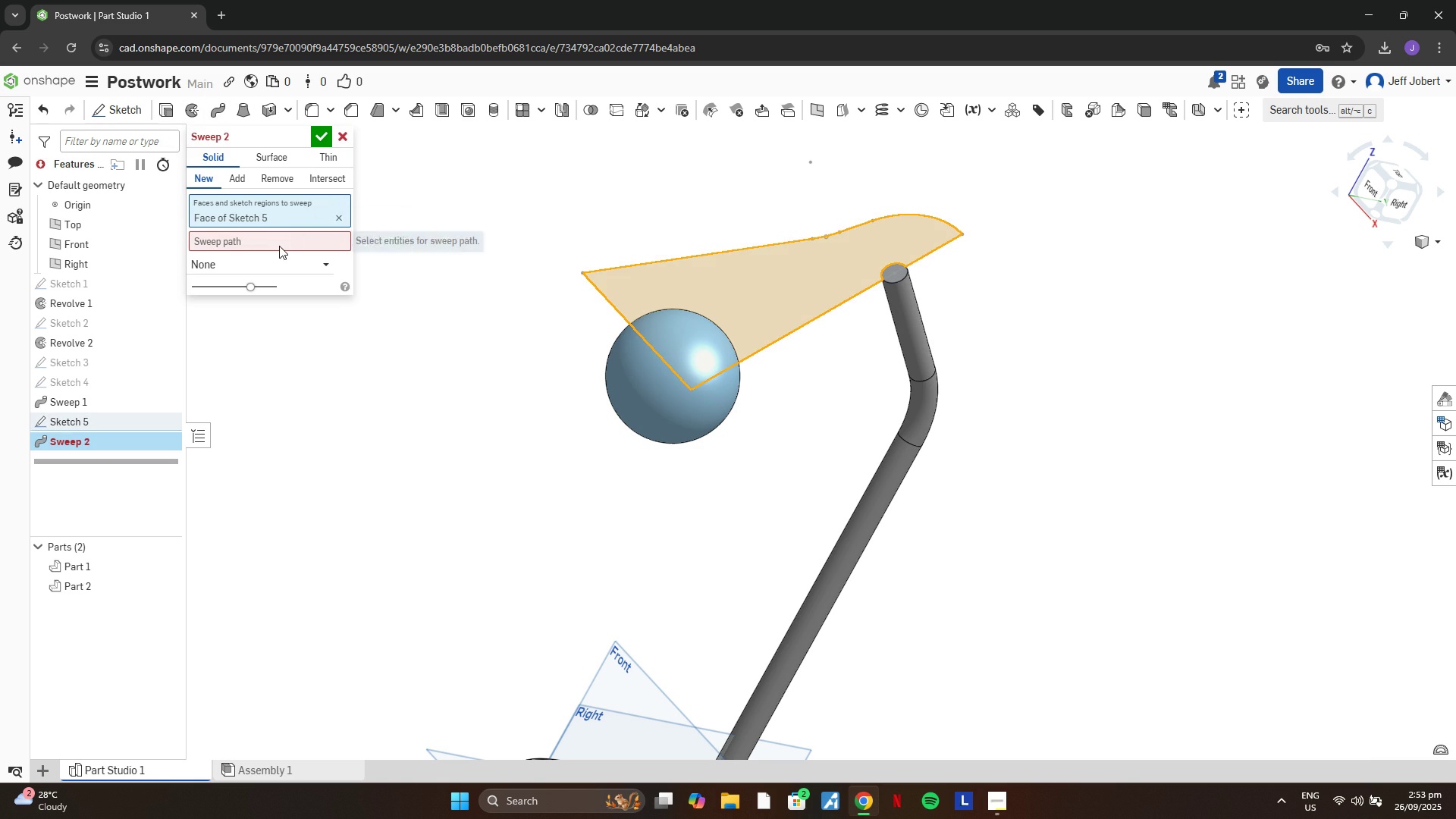 
left_click([279, 246])
 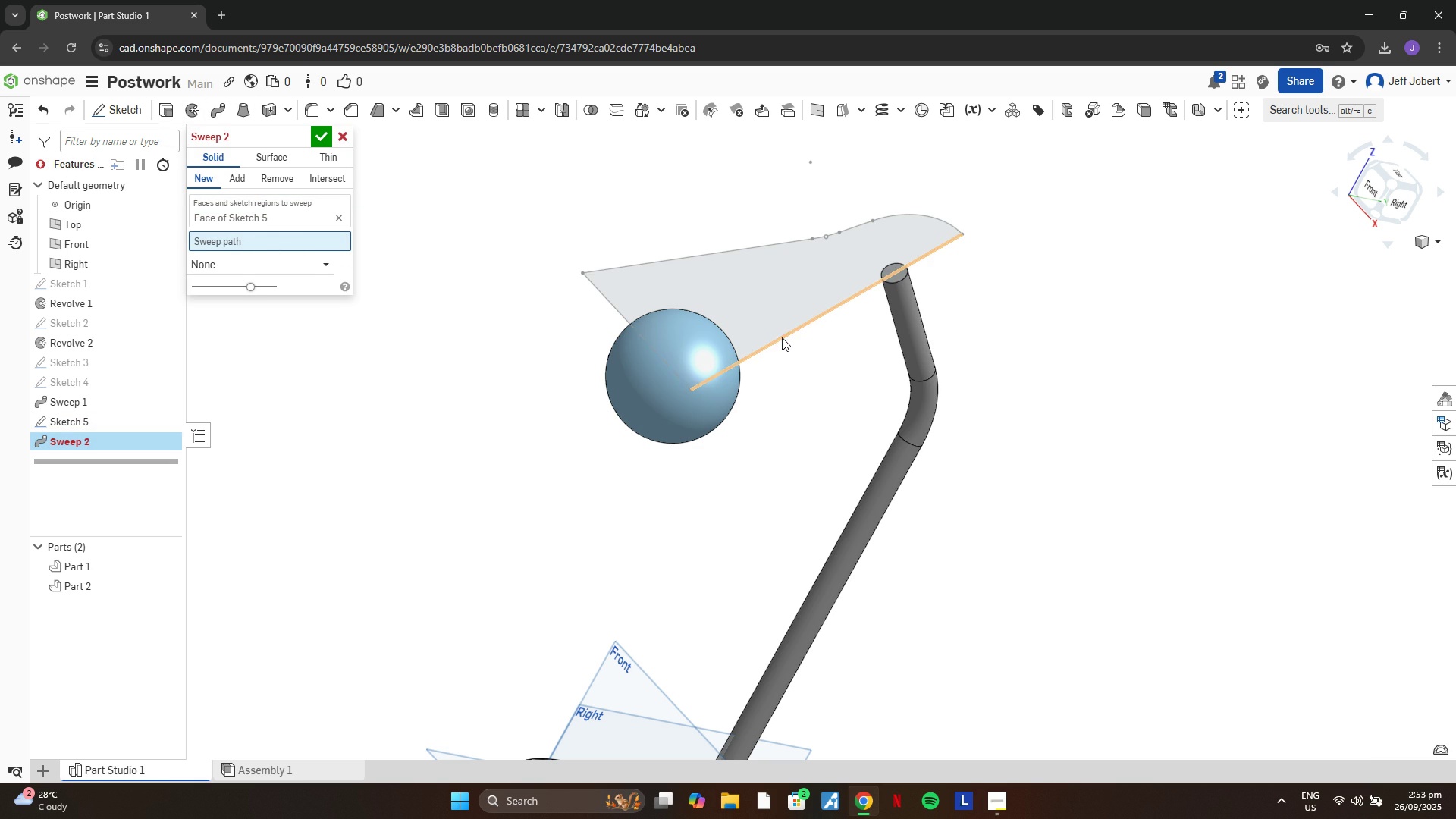 
left_click([782, 337])
 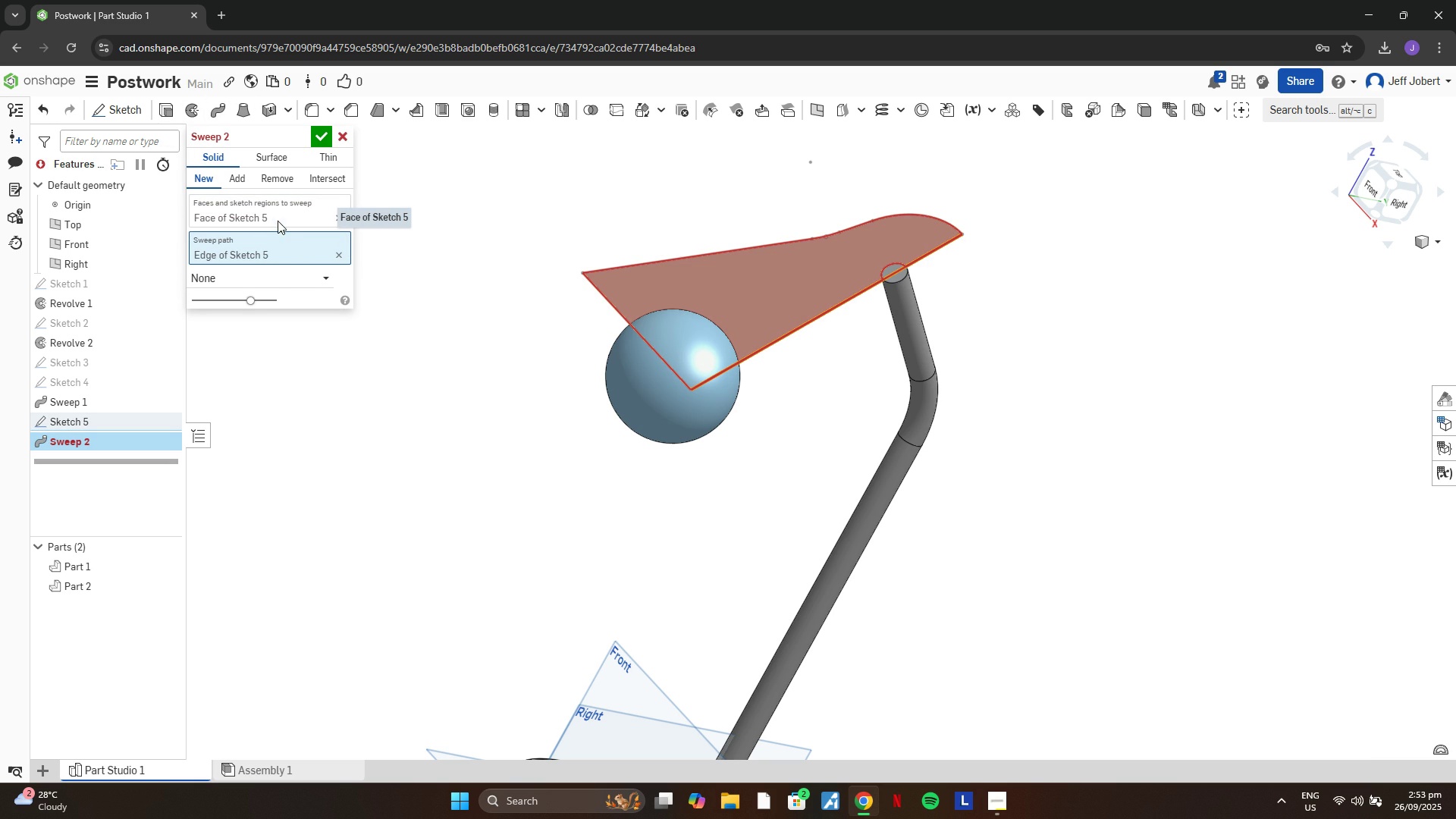 
left_click([278, 221])
 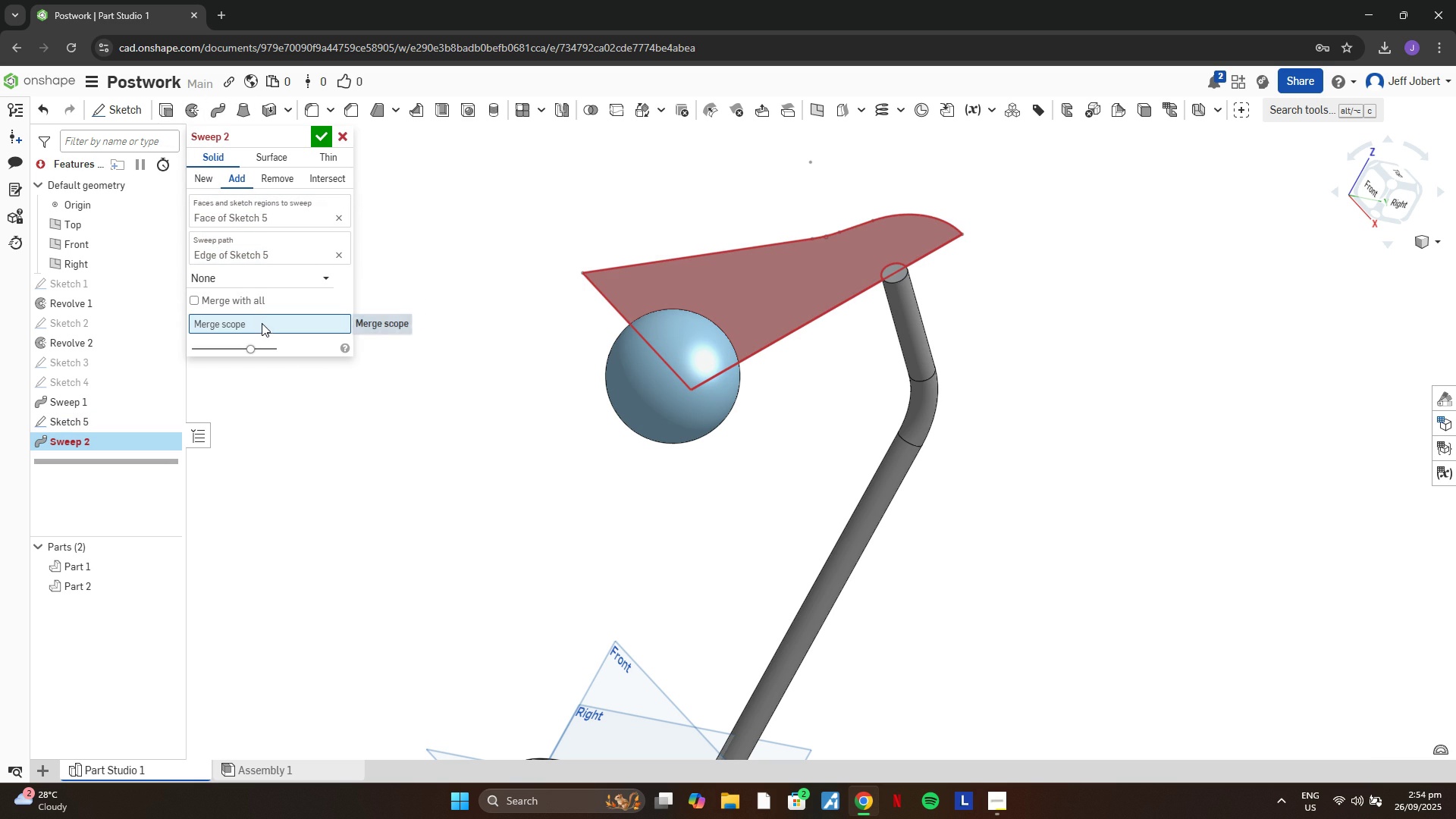 
wait(5.1)
 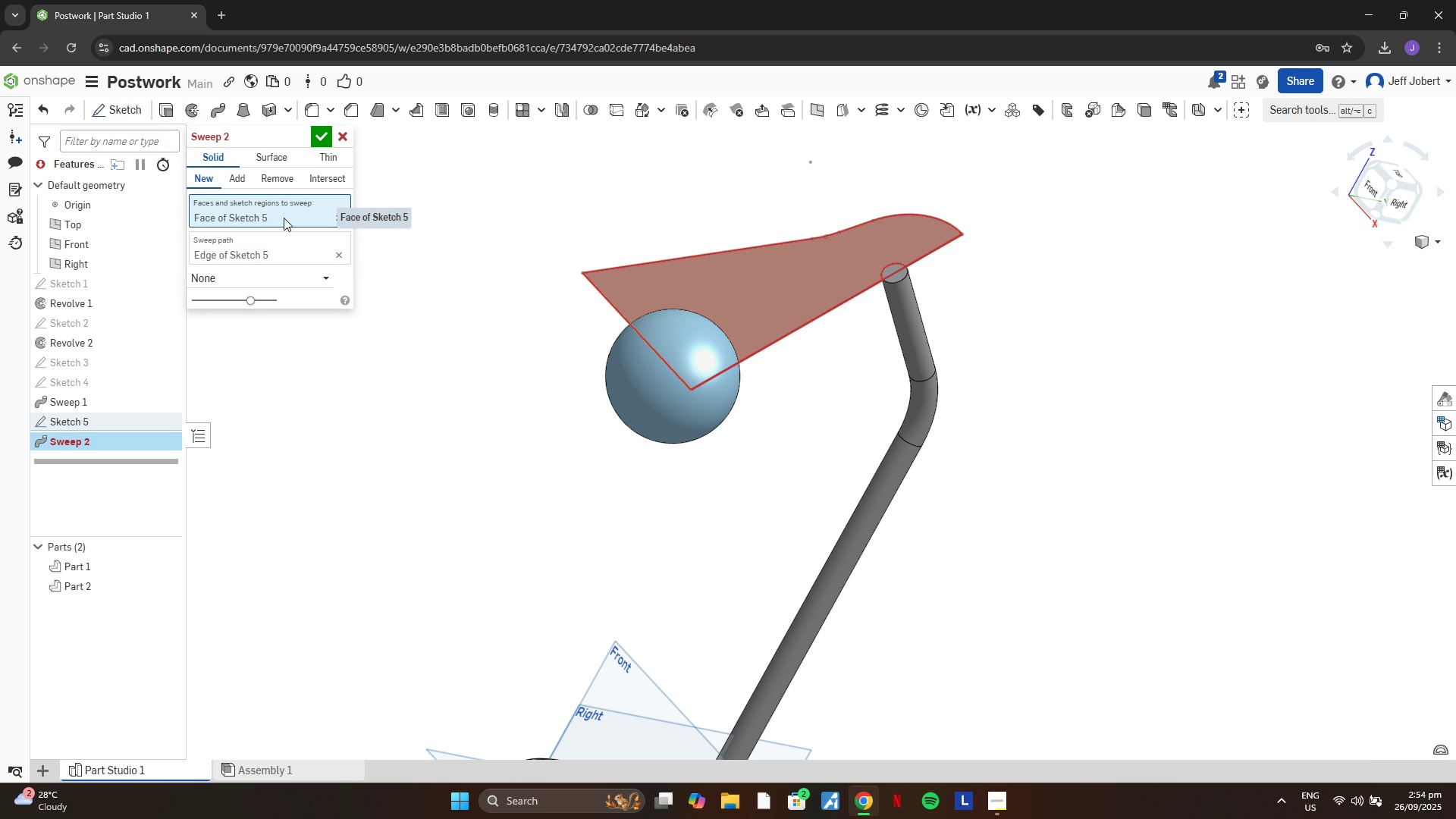 
left_click([272, 217])
 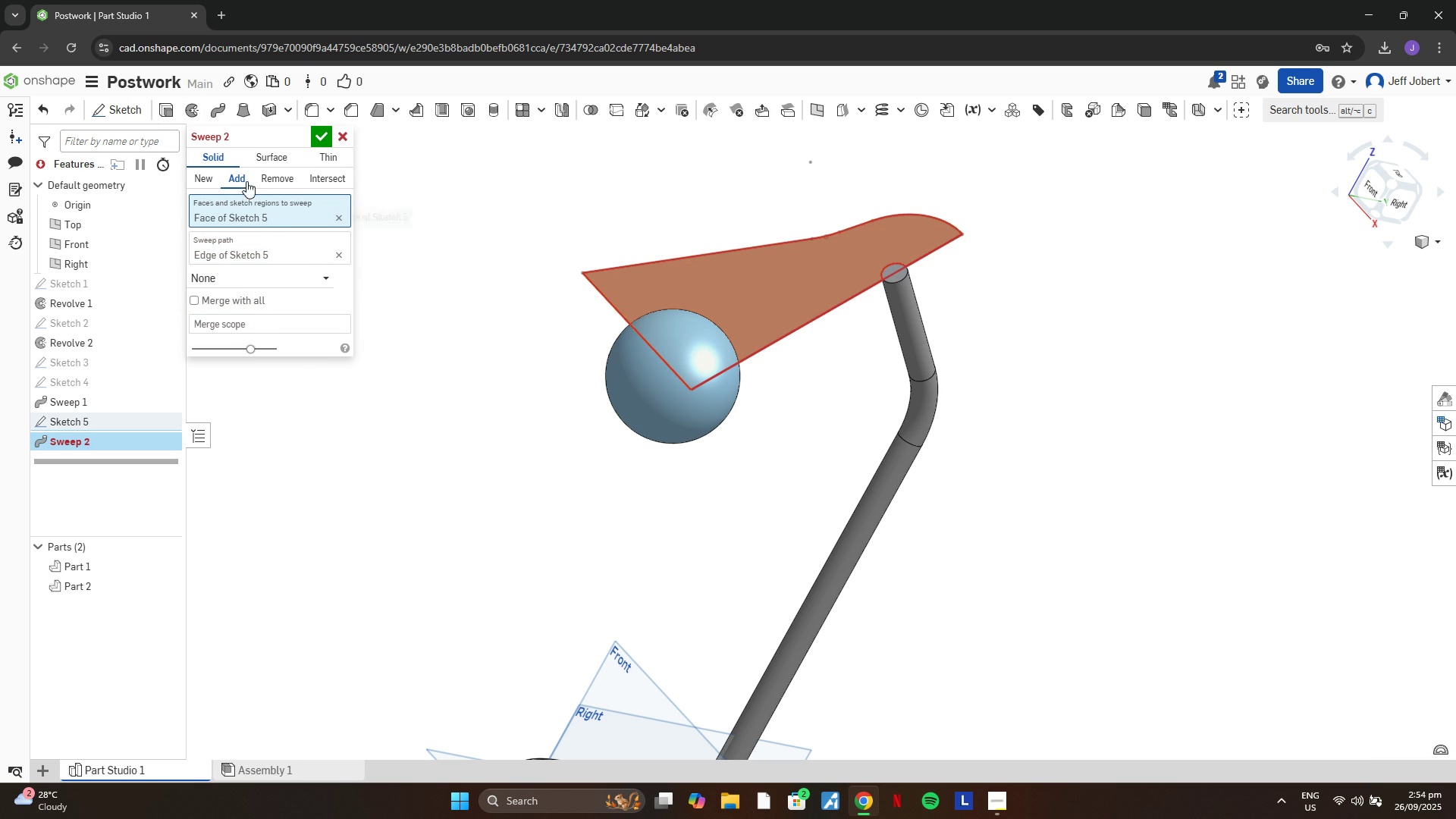 
left_click([209, 174])
 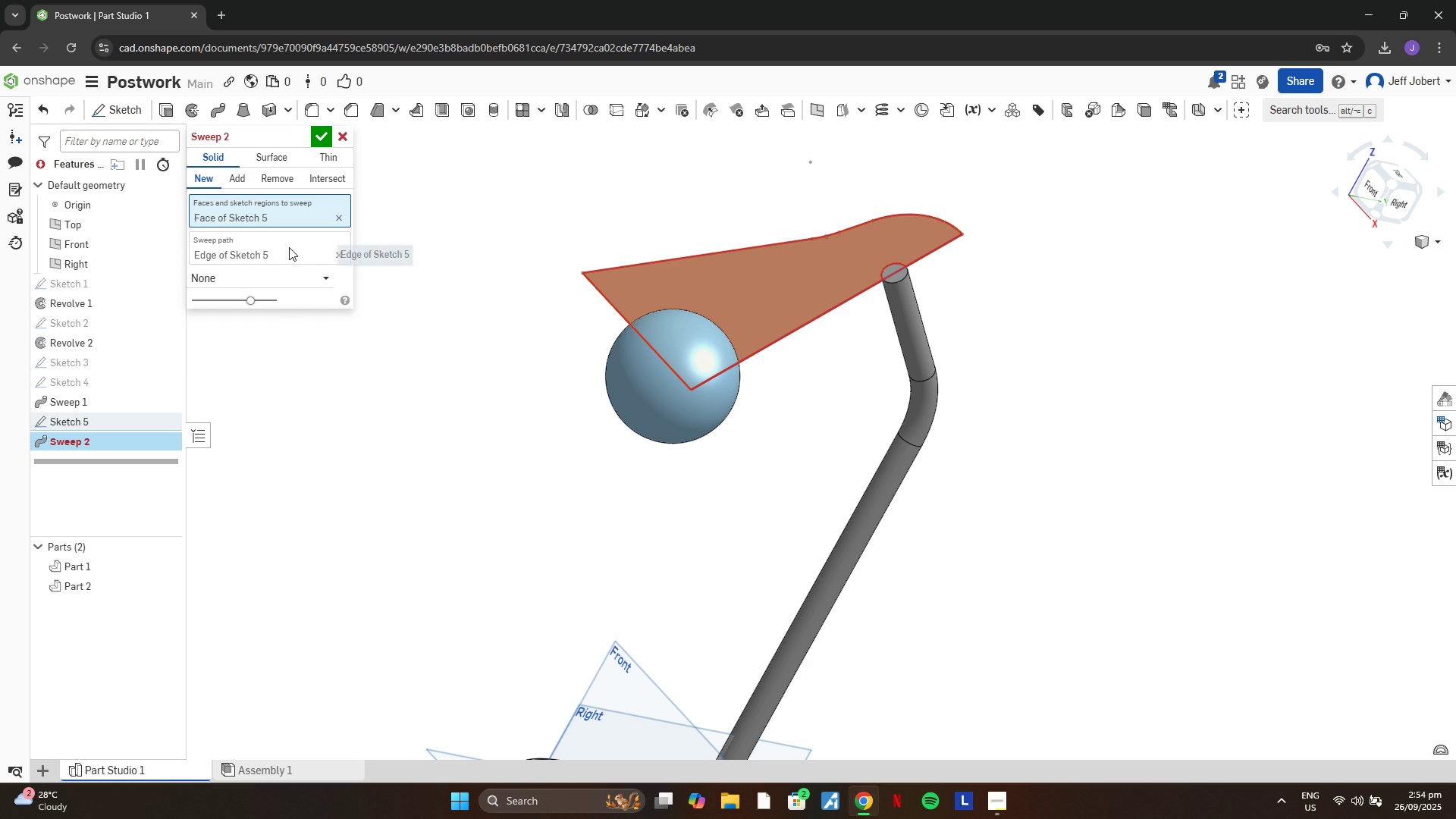 
left_click([286, 247])
 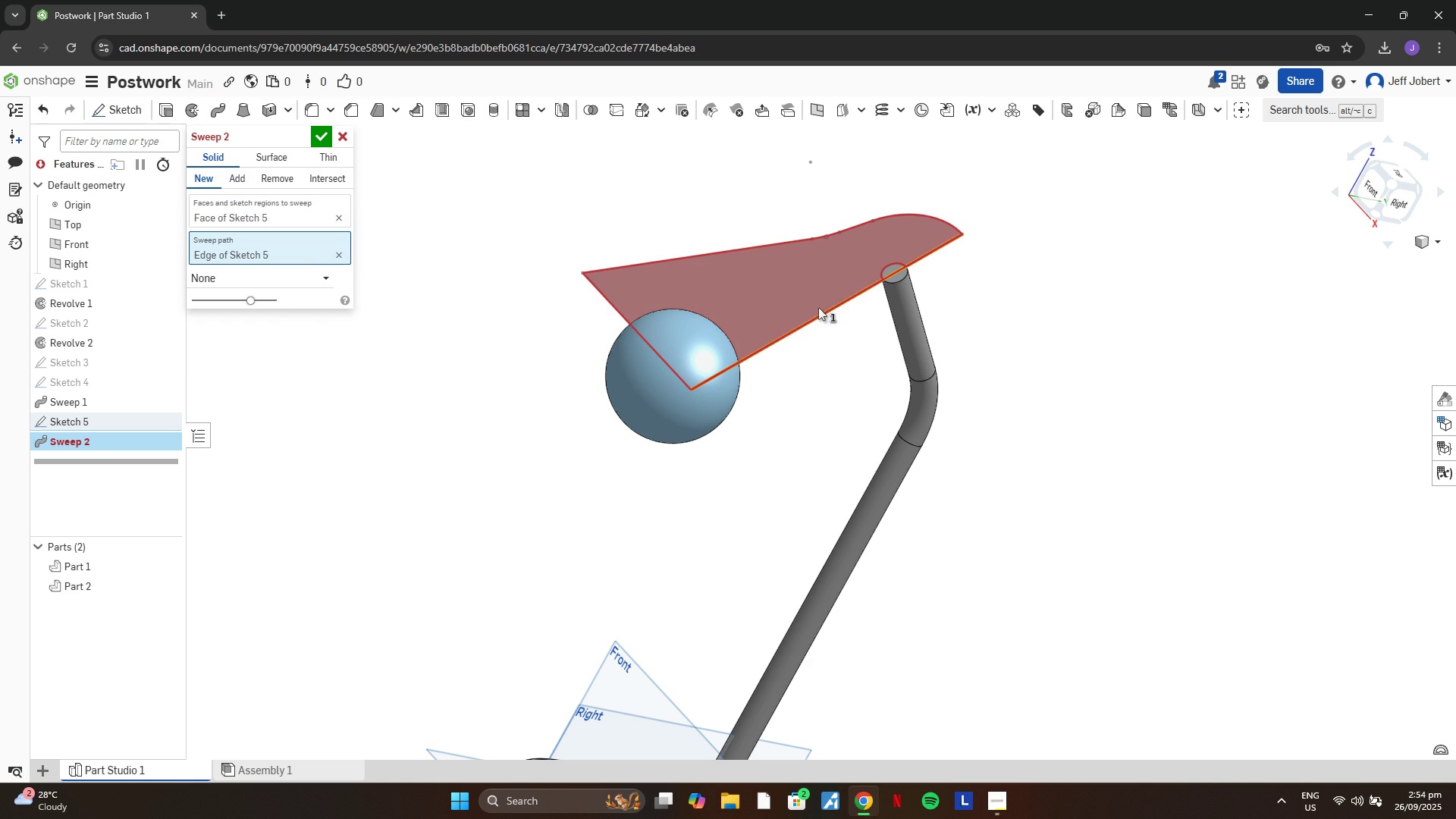 
scroll: coordinate [698, 340], scroll_direction: up, amount: 7.0
 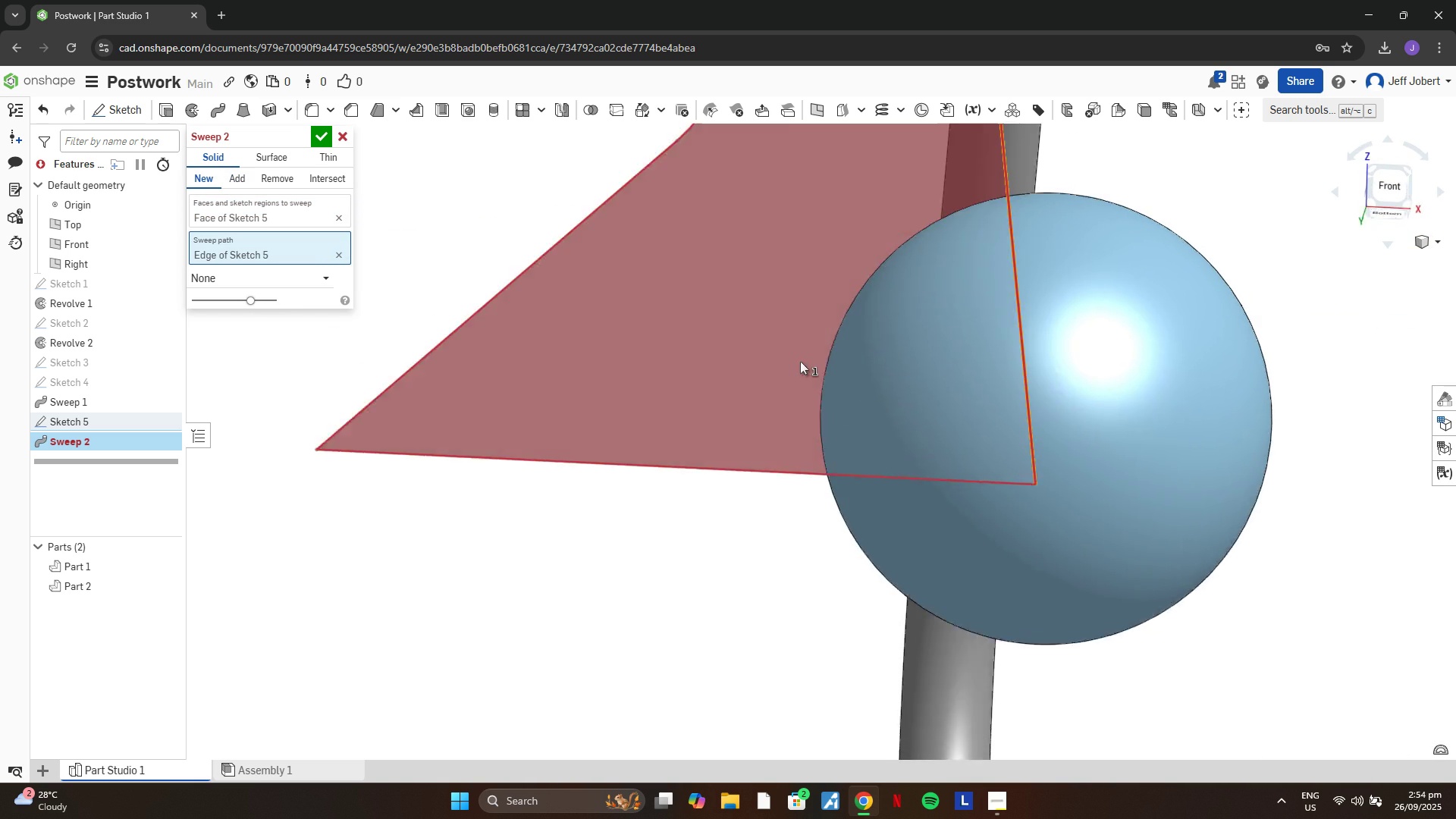 
key(Escape)
 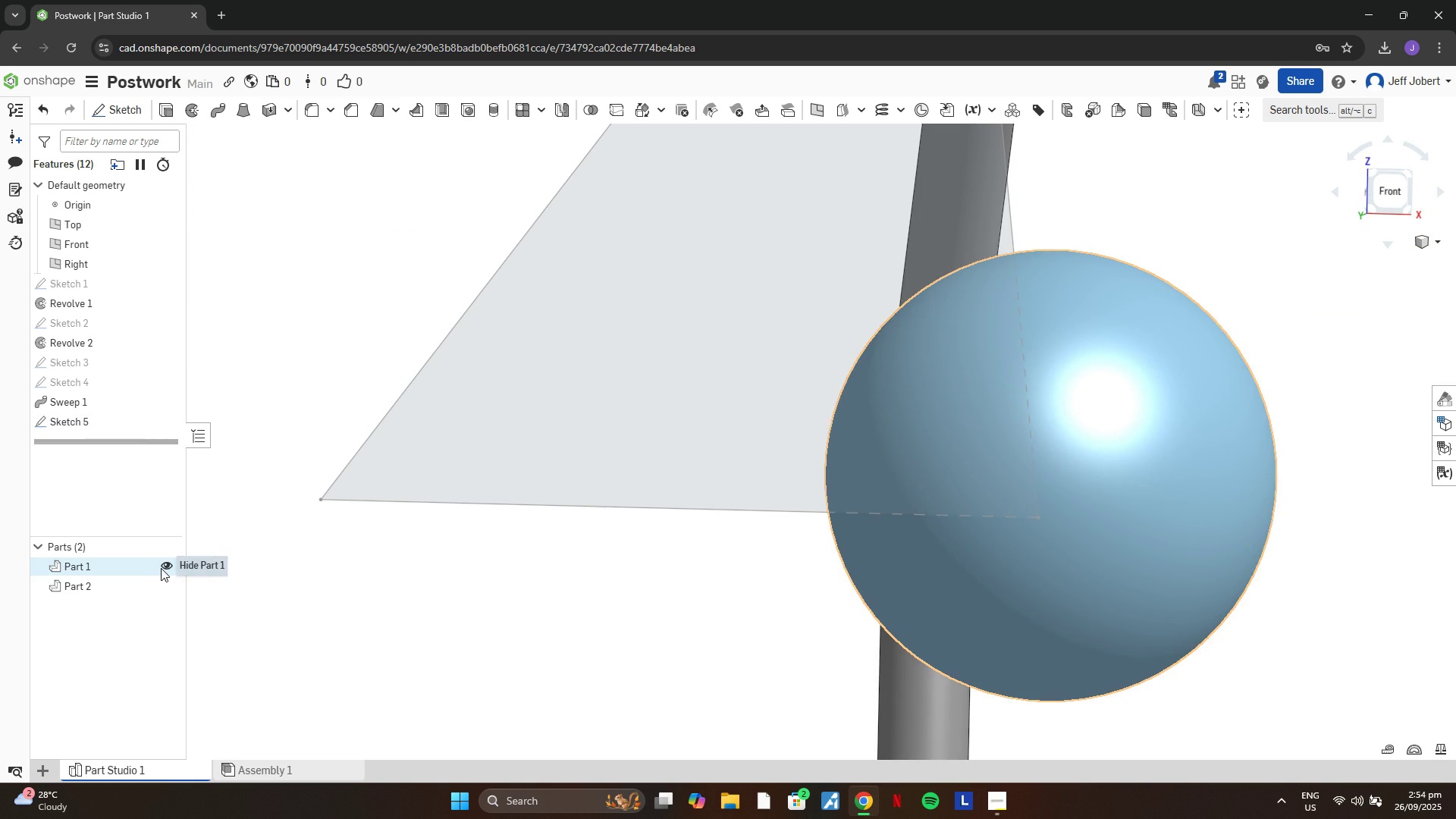 
left_click([161, 567])
 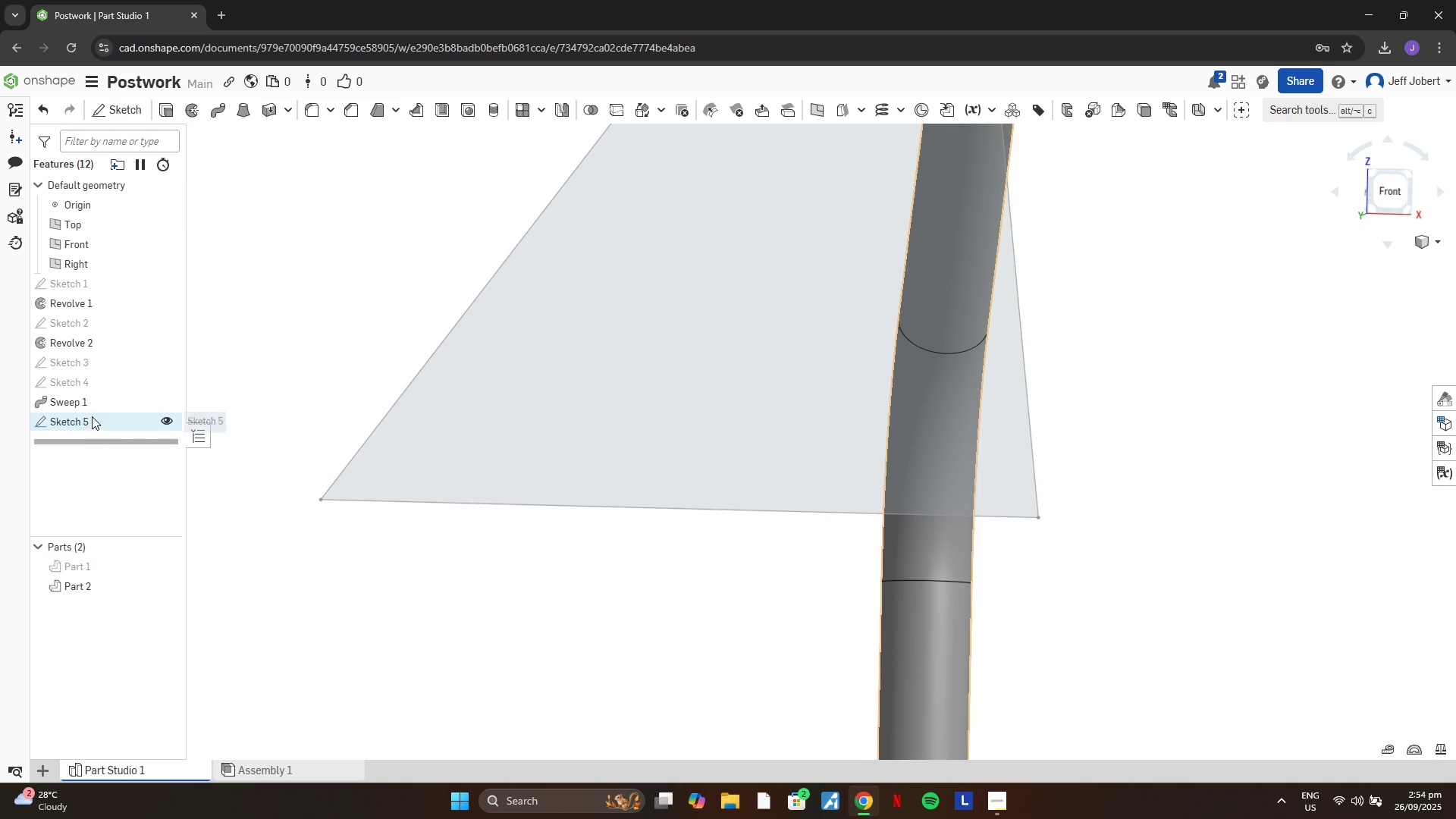 
left_click([93, 418])
 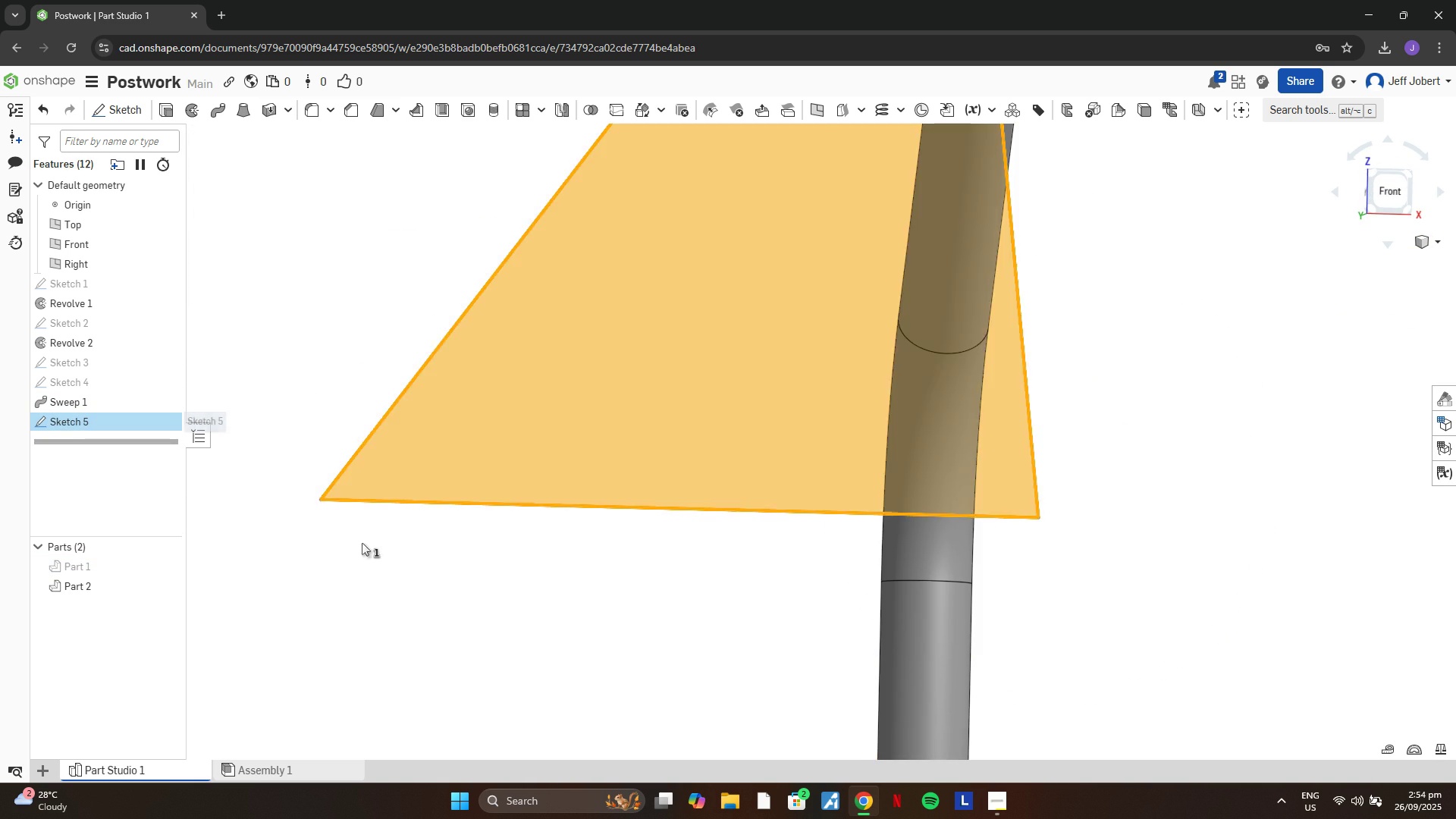 
scroll: coordinate [361, 543], scroll_direction: down, amount: 4.0
 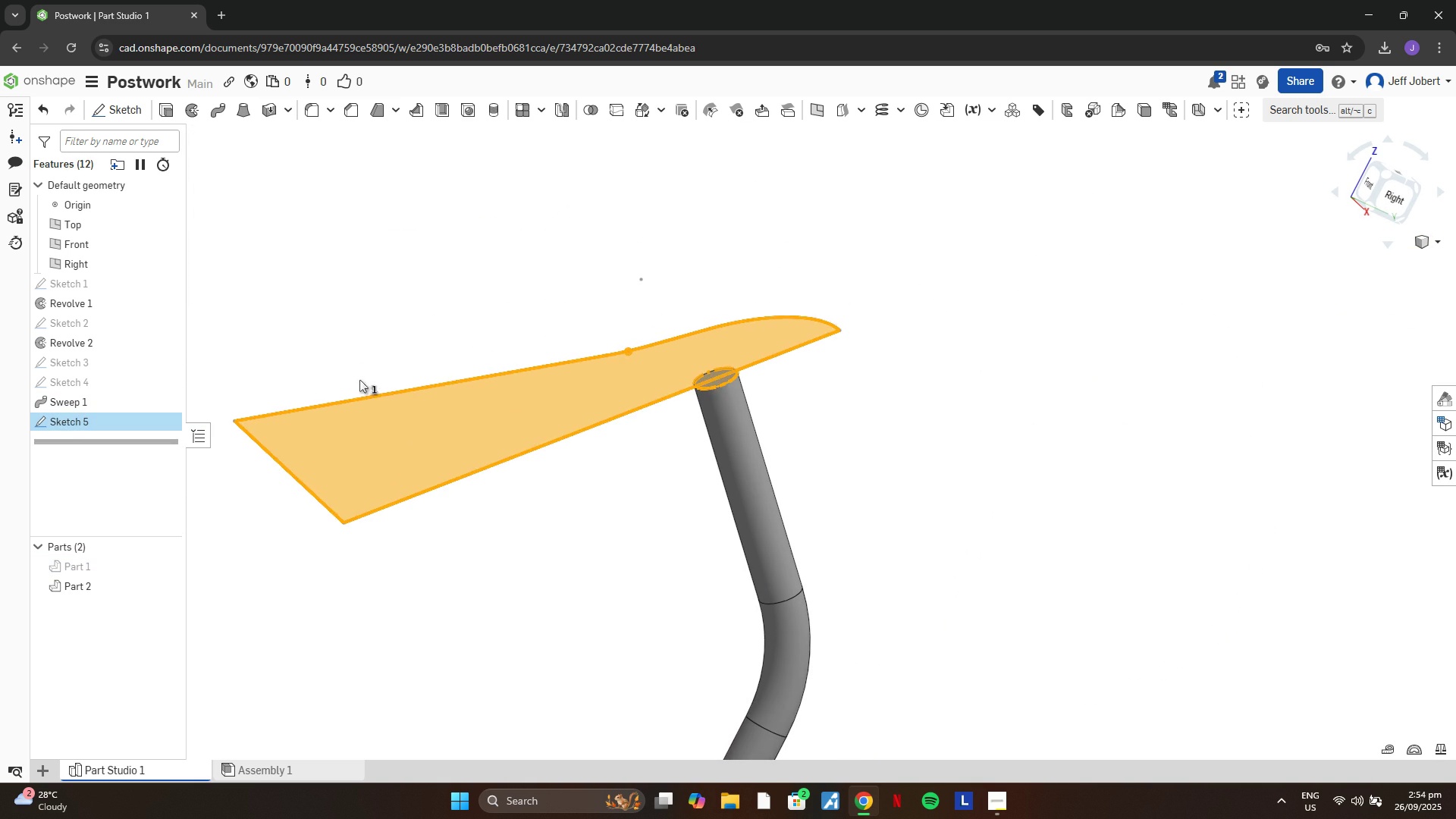 
left_click([360, 290])
 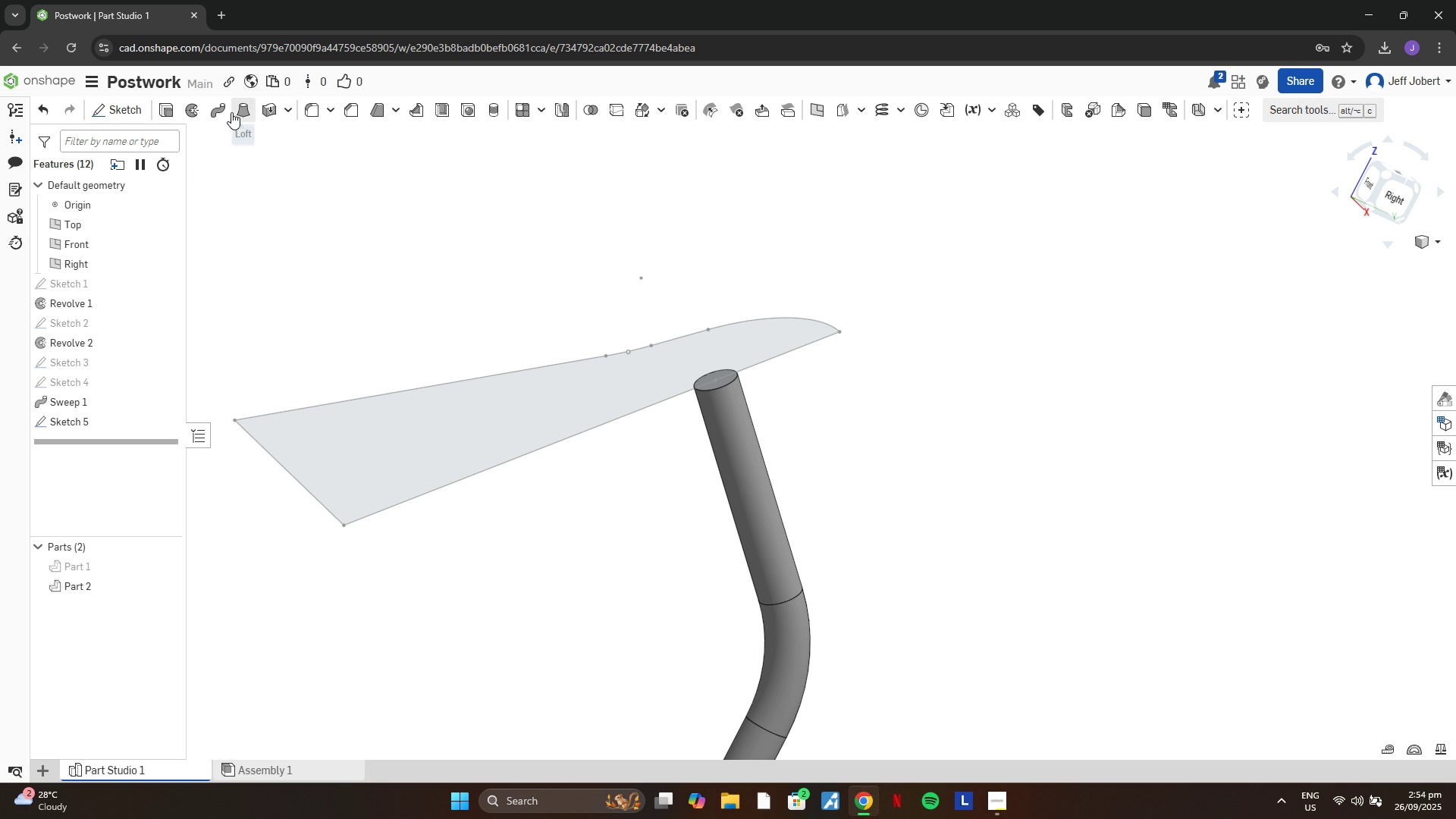 
wait(7.05)
 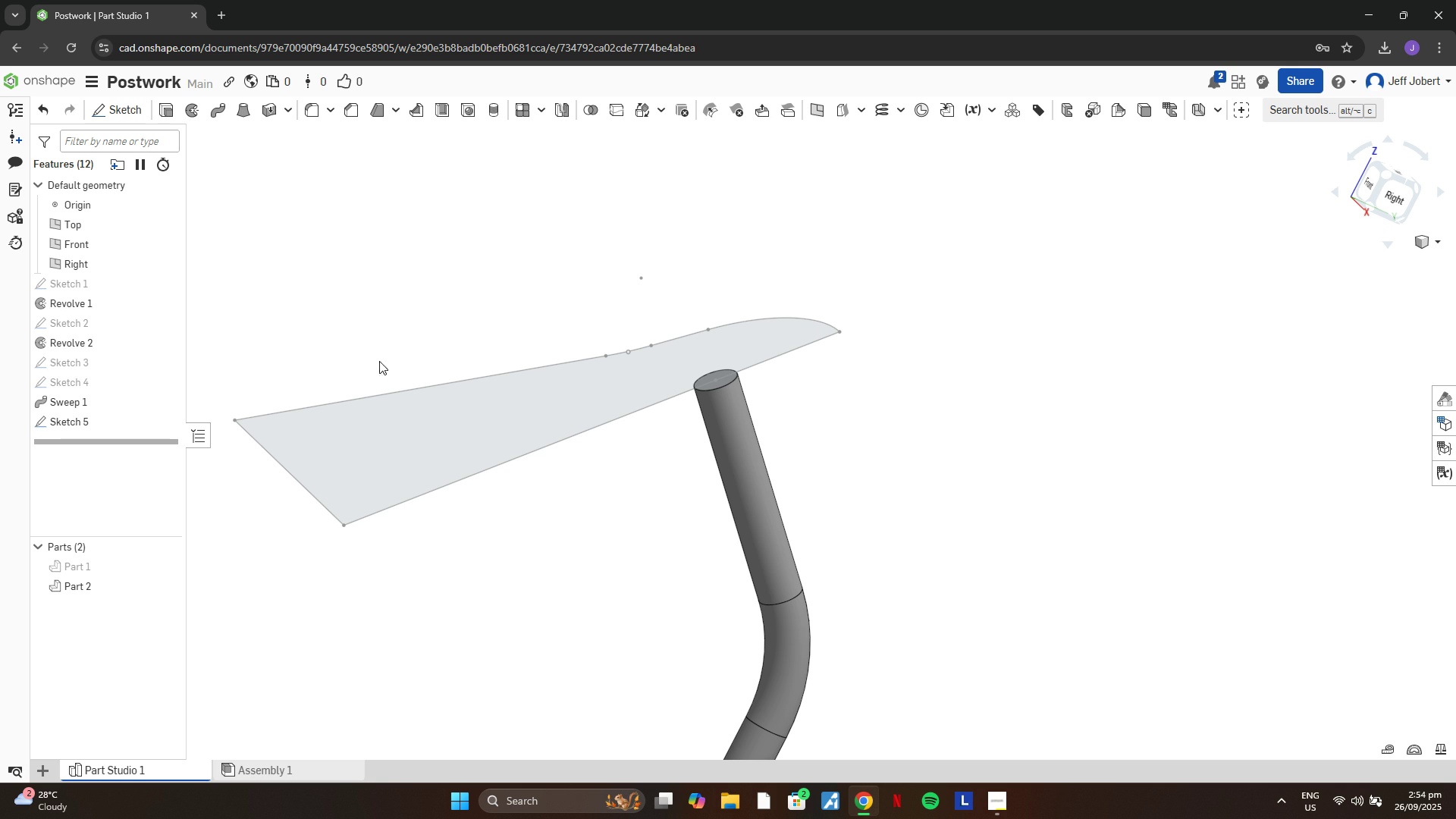 
left_click([400, 406])
 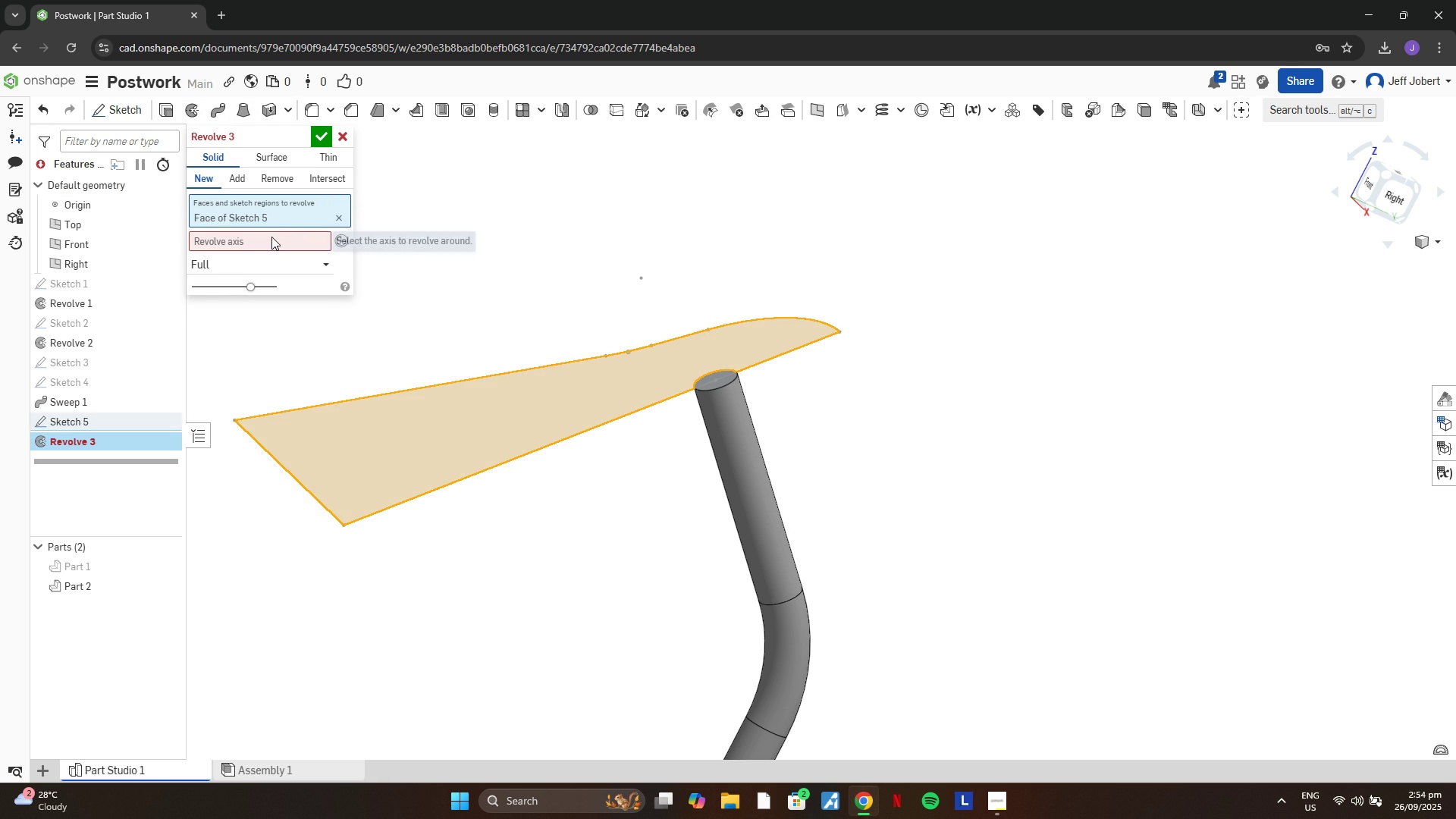 
left_click([271, 237])
 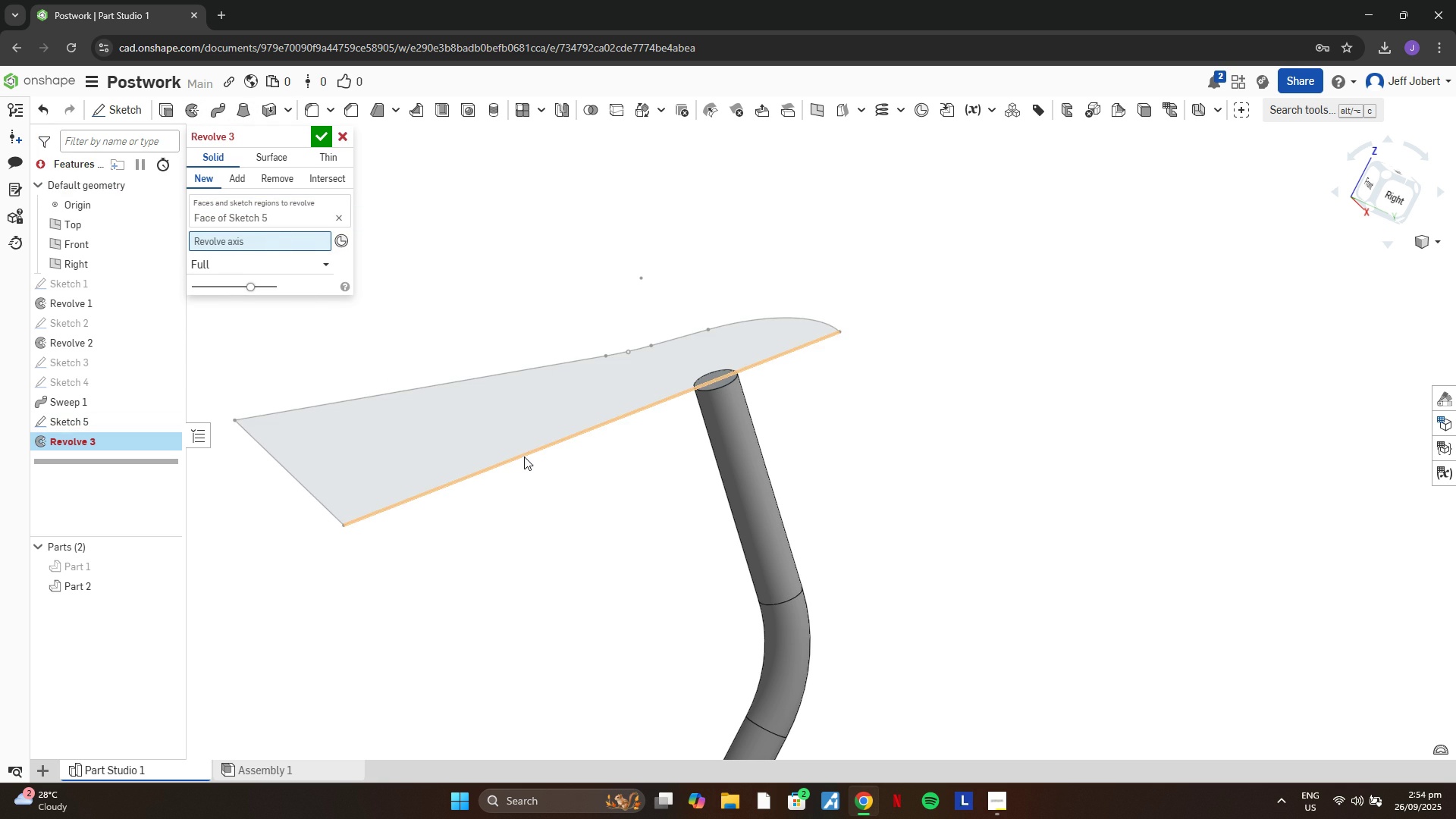 
left_click([524, 457])
 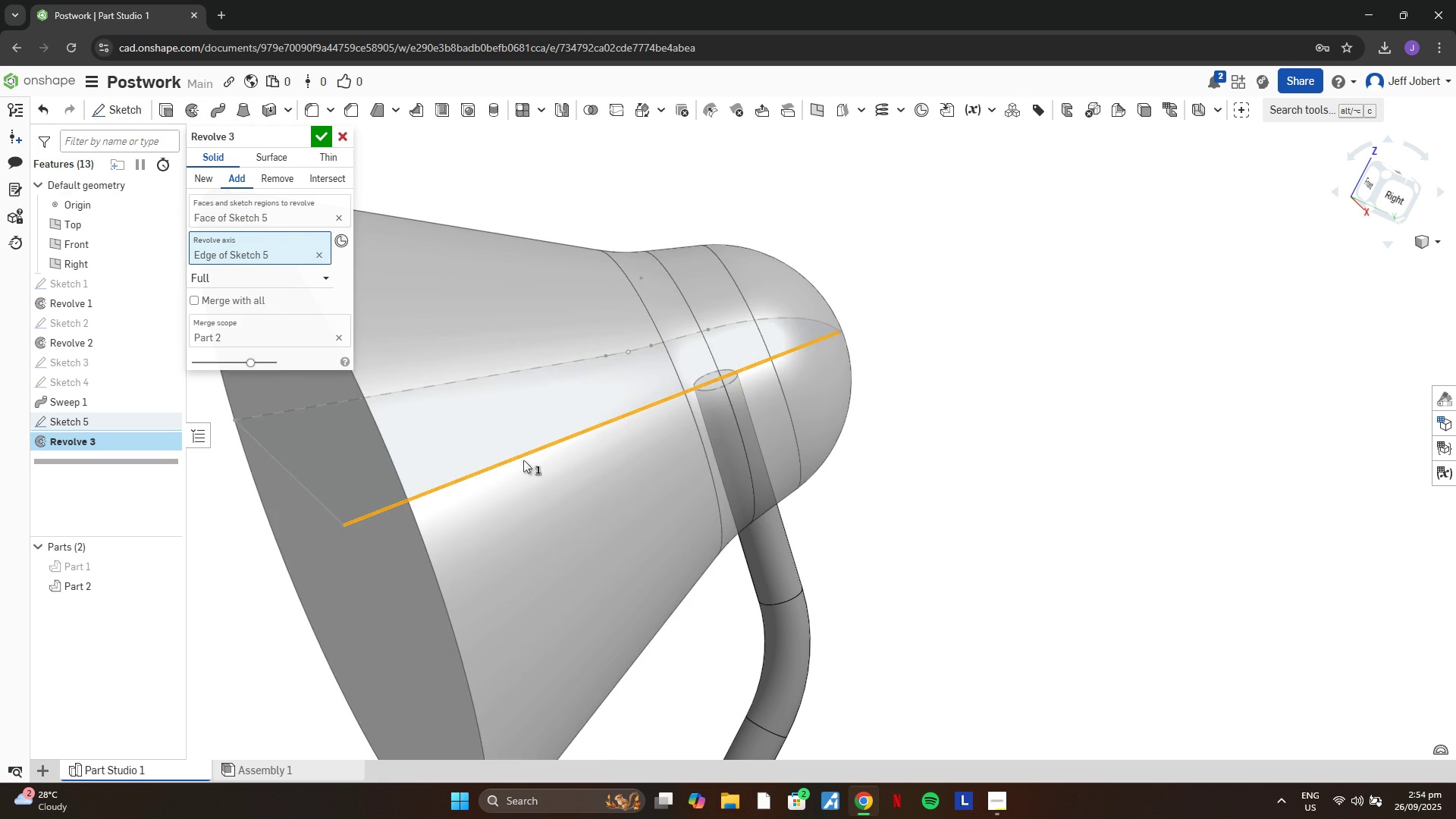 
scroll: coordinate [541, 440], scroll_direction: down, amount: 9.0
 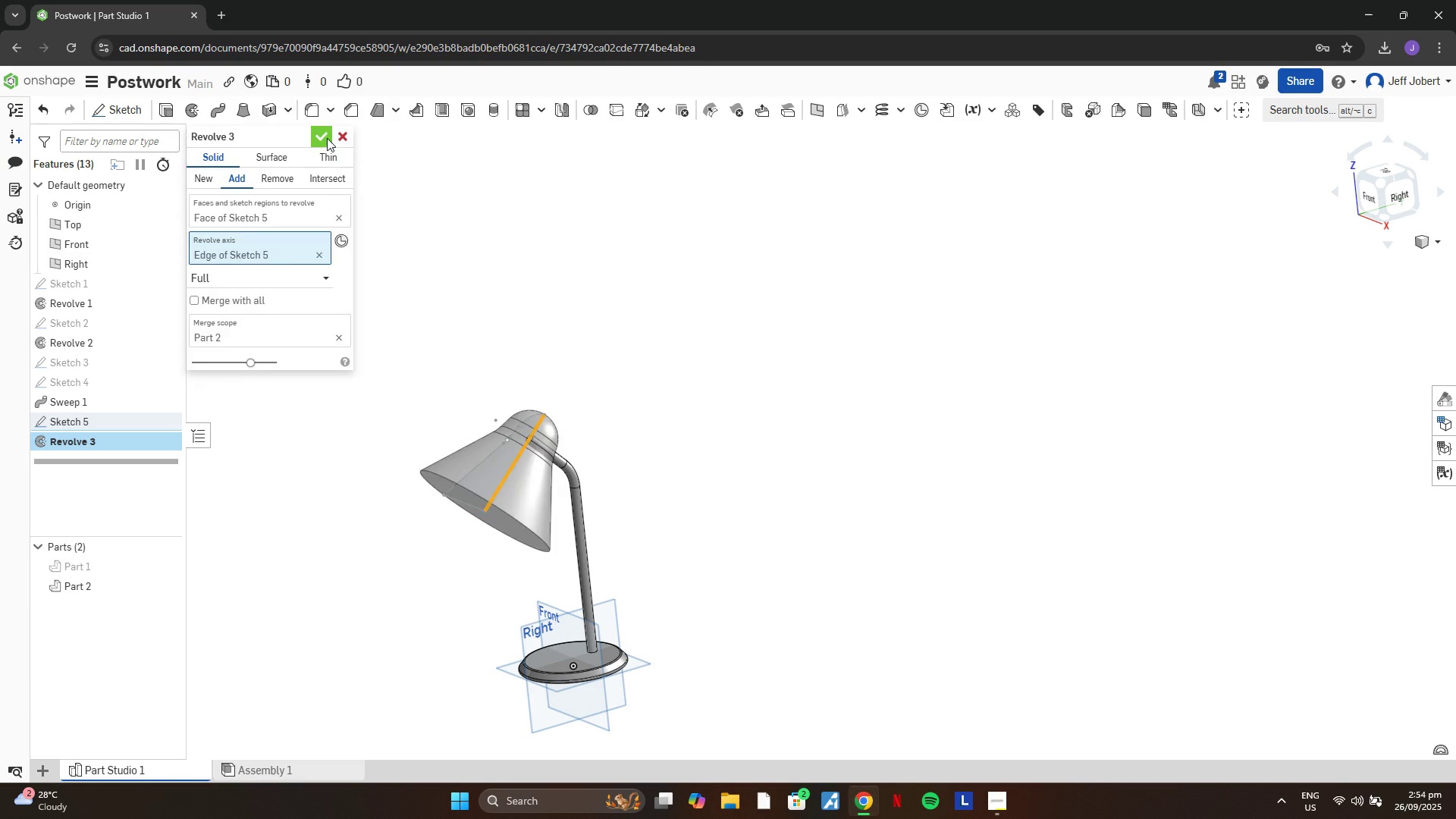 
wait(5.59)
 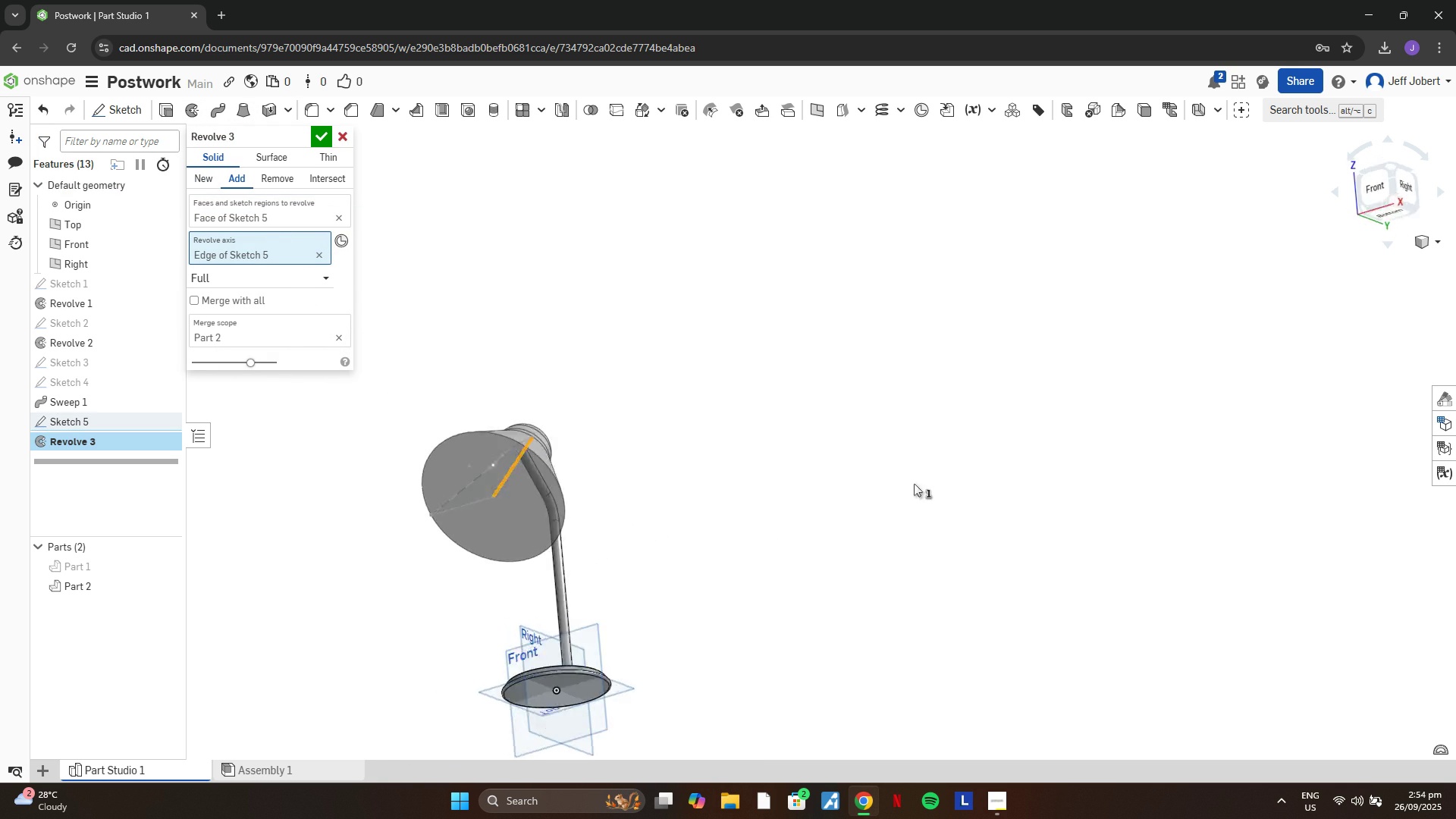 
left_click([328, 149])
 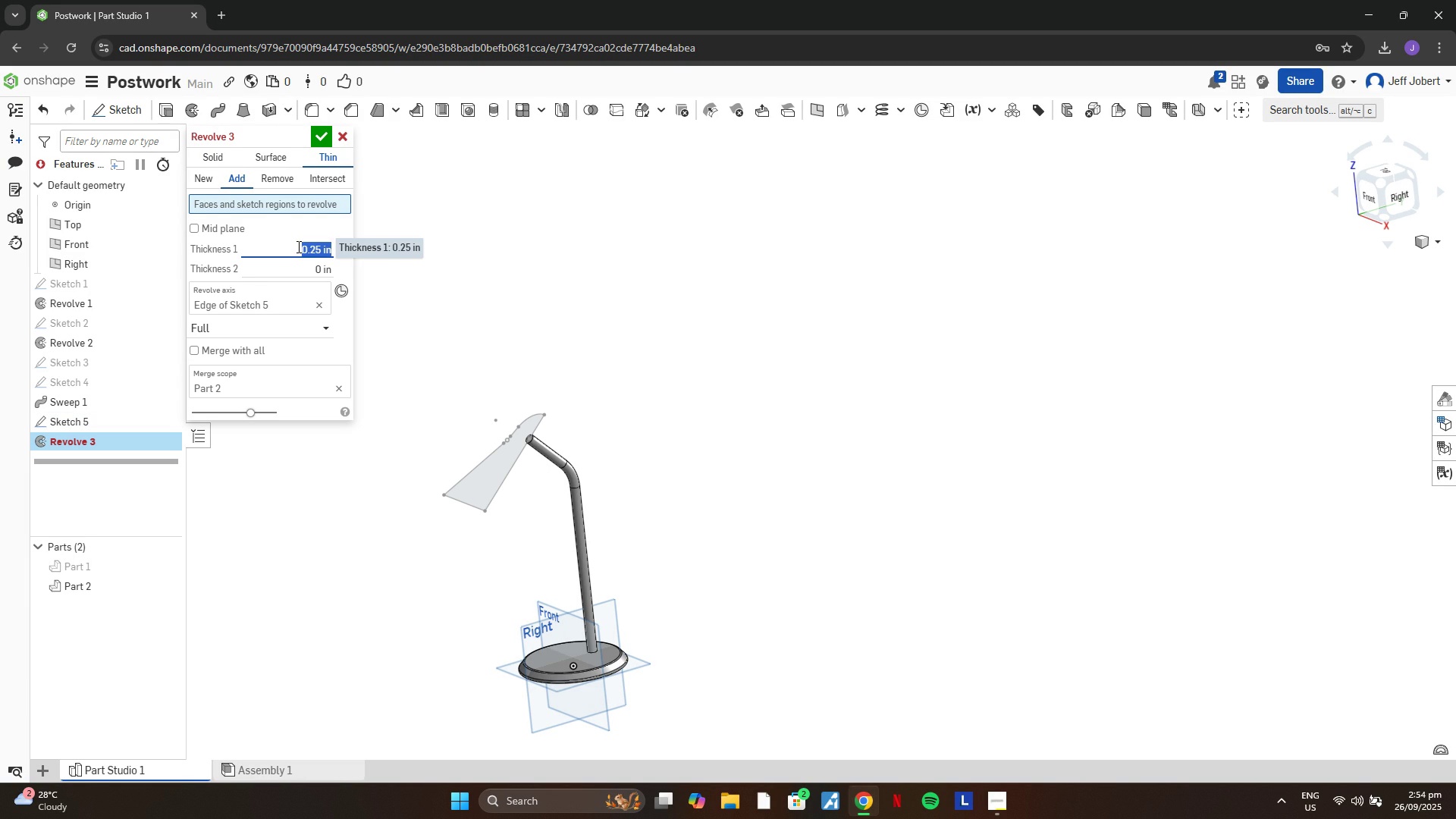 
left_click([297, 246])
 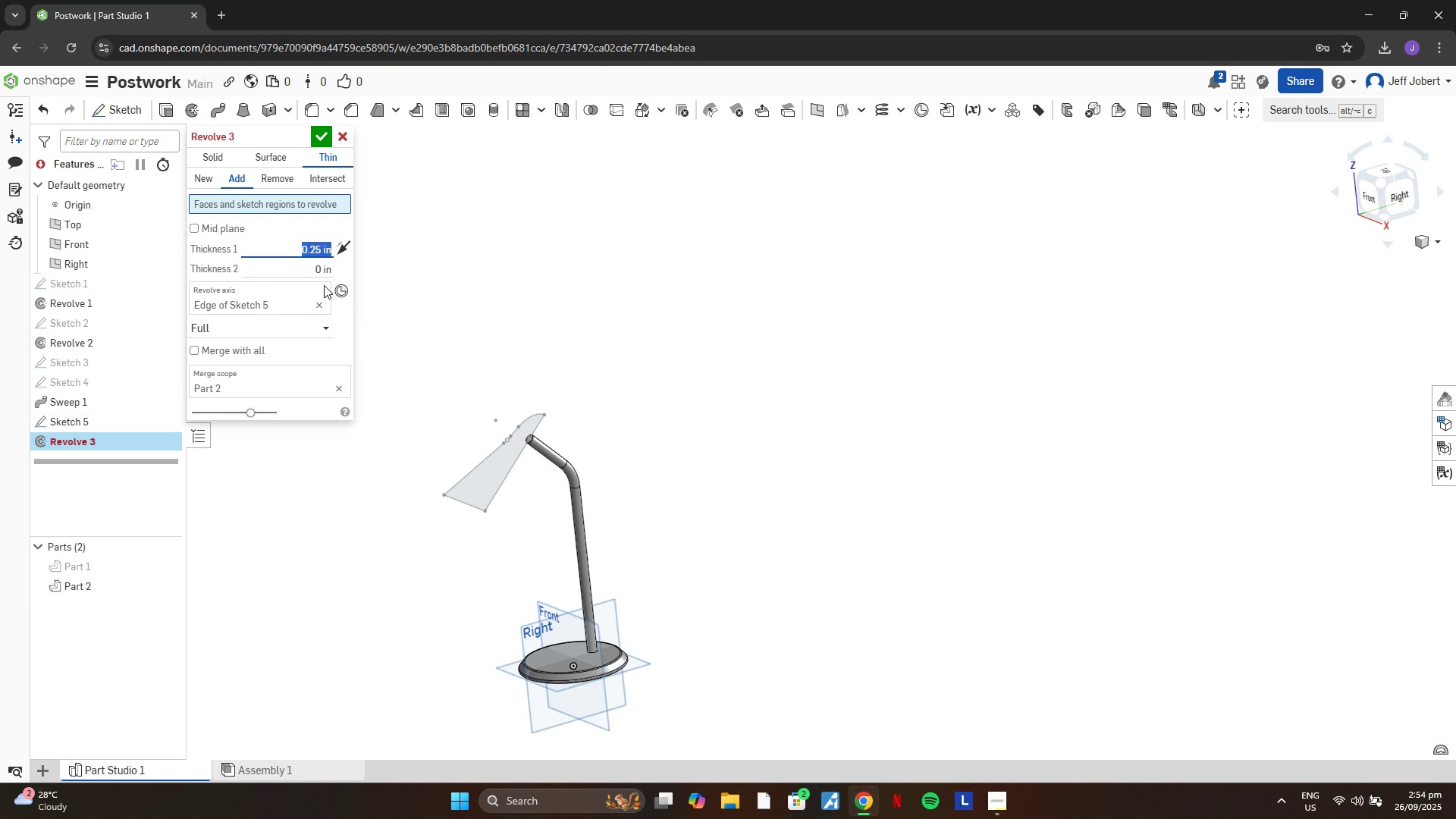 
key(0)
 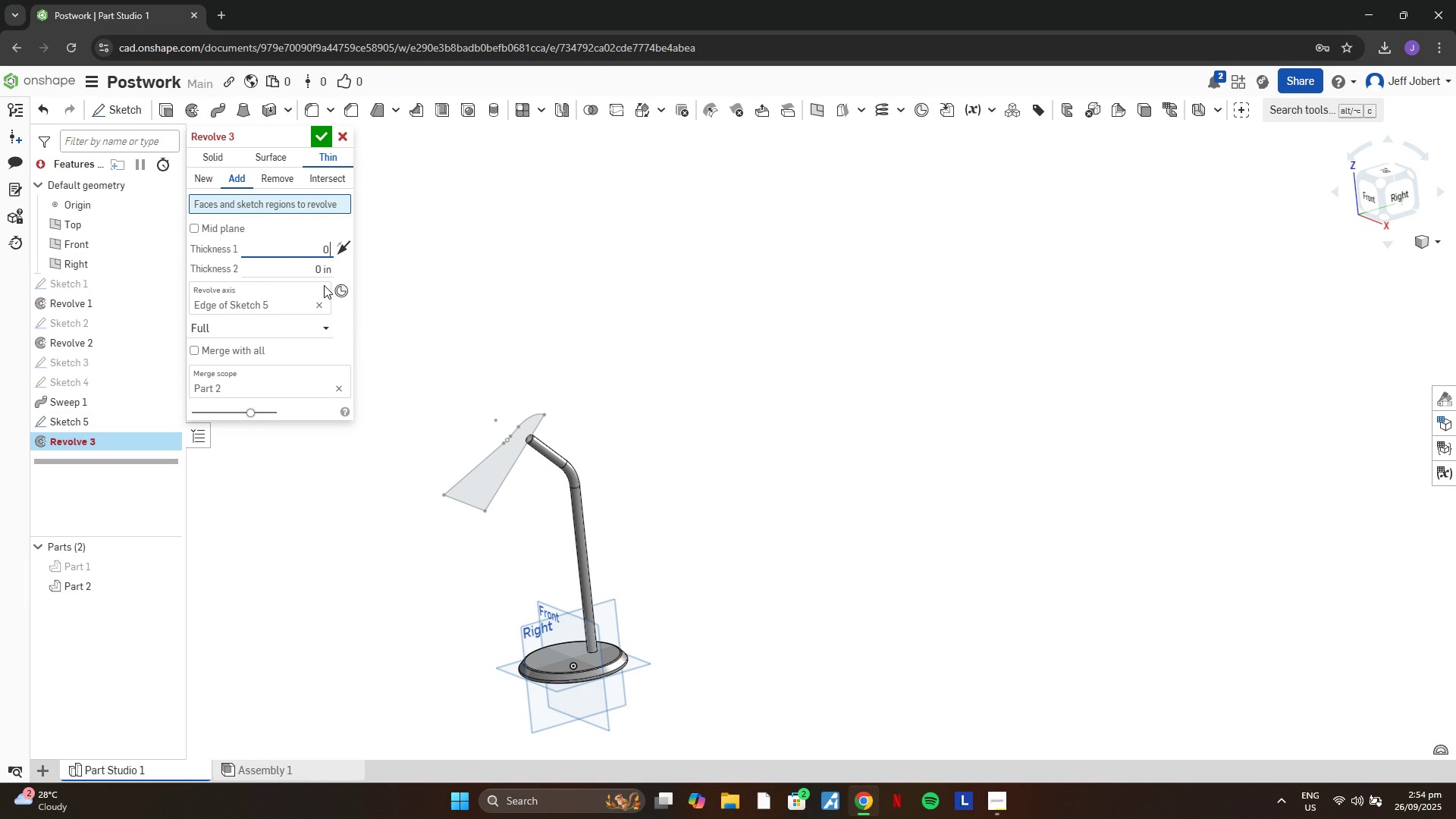 
key(Period)
 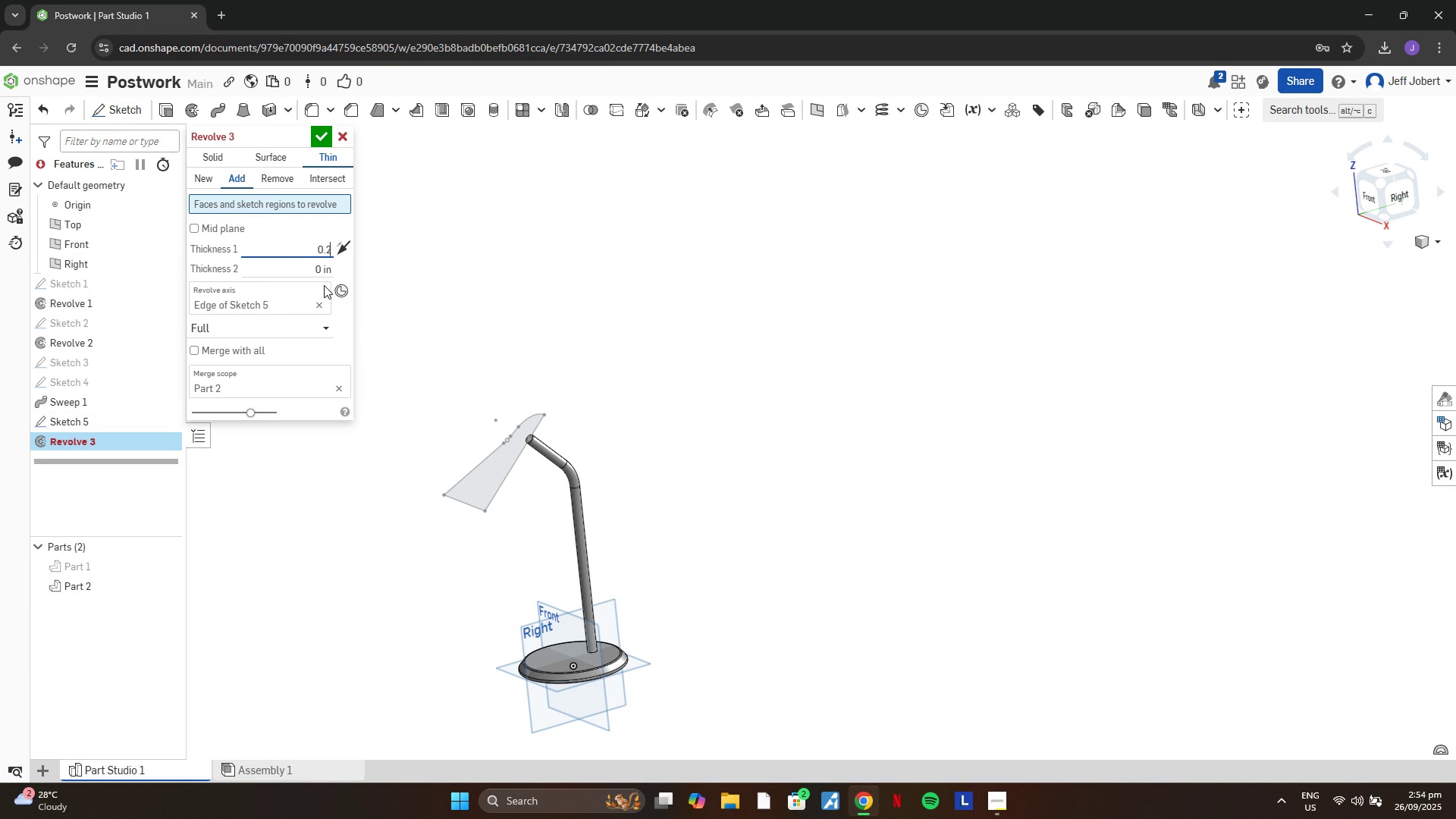 
key(2)
 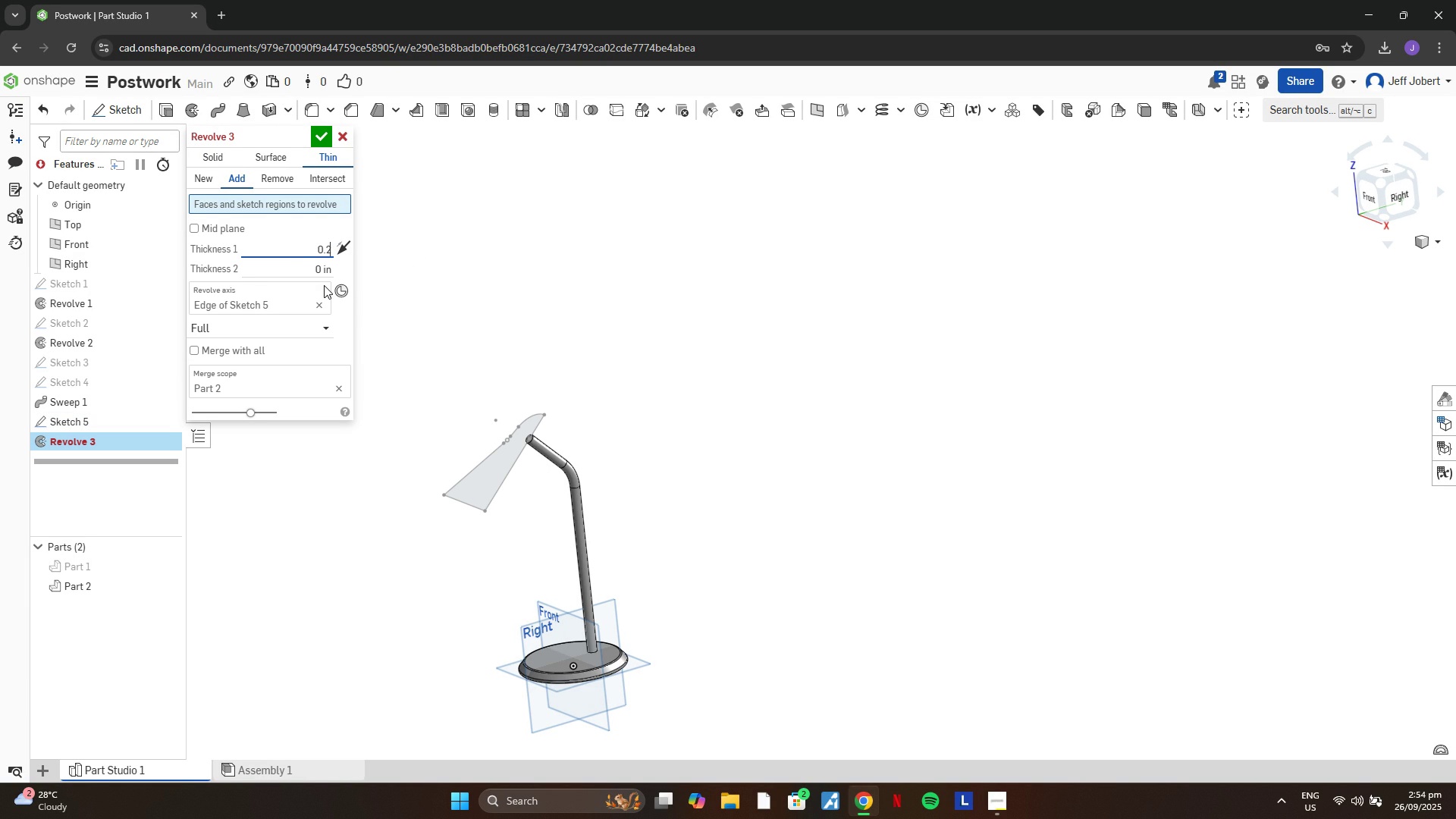 
key(Enter)
 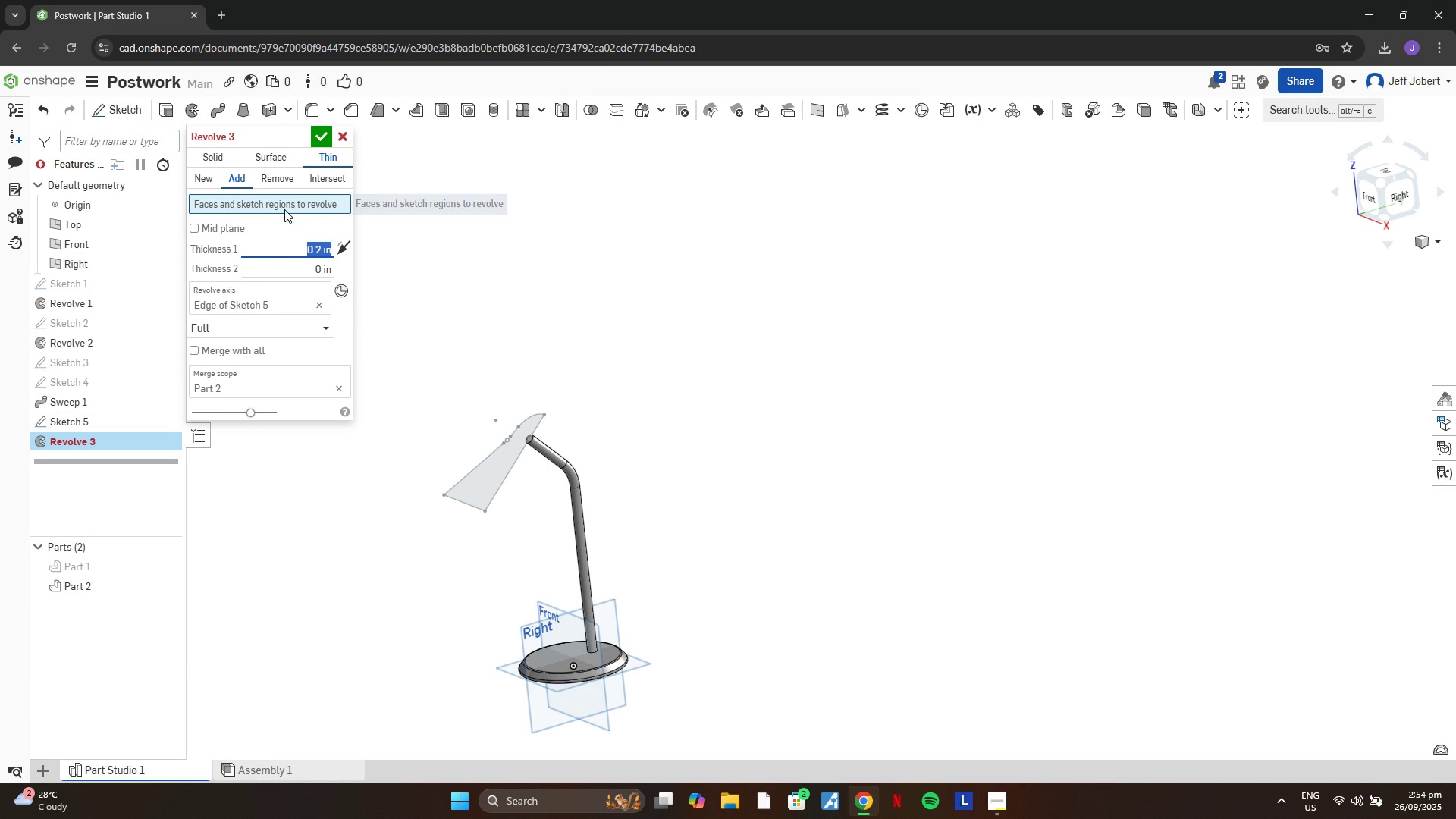 
left_click([282, 207])
 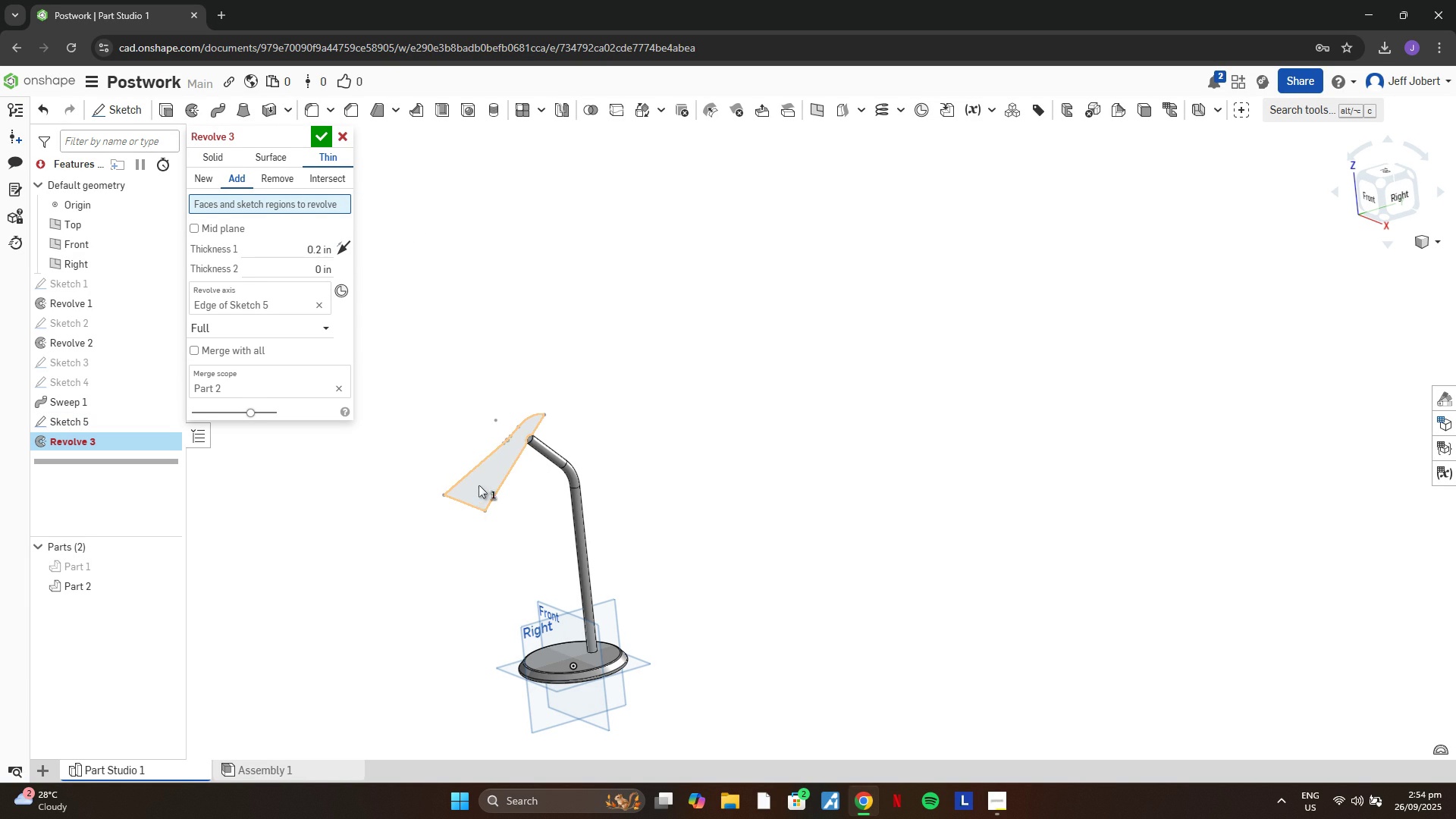 
left_click([479, 485])
 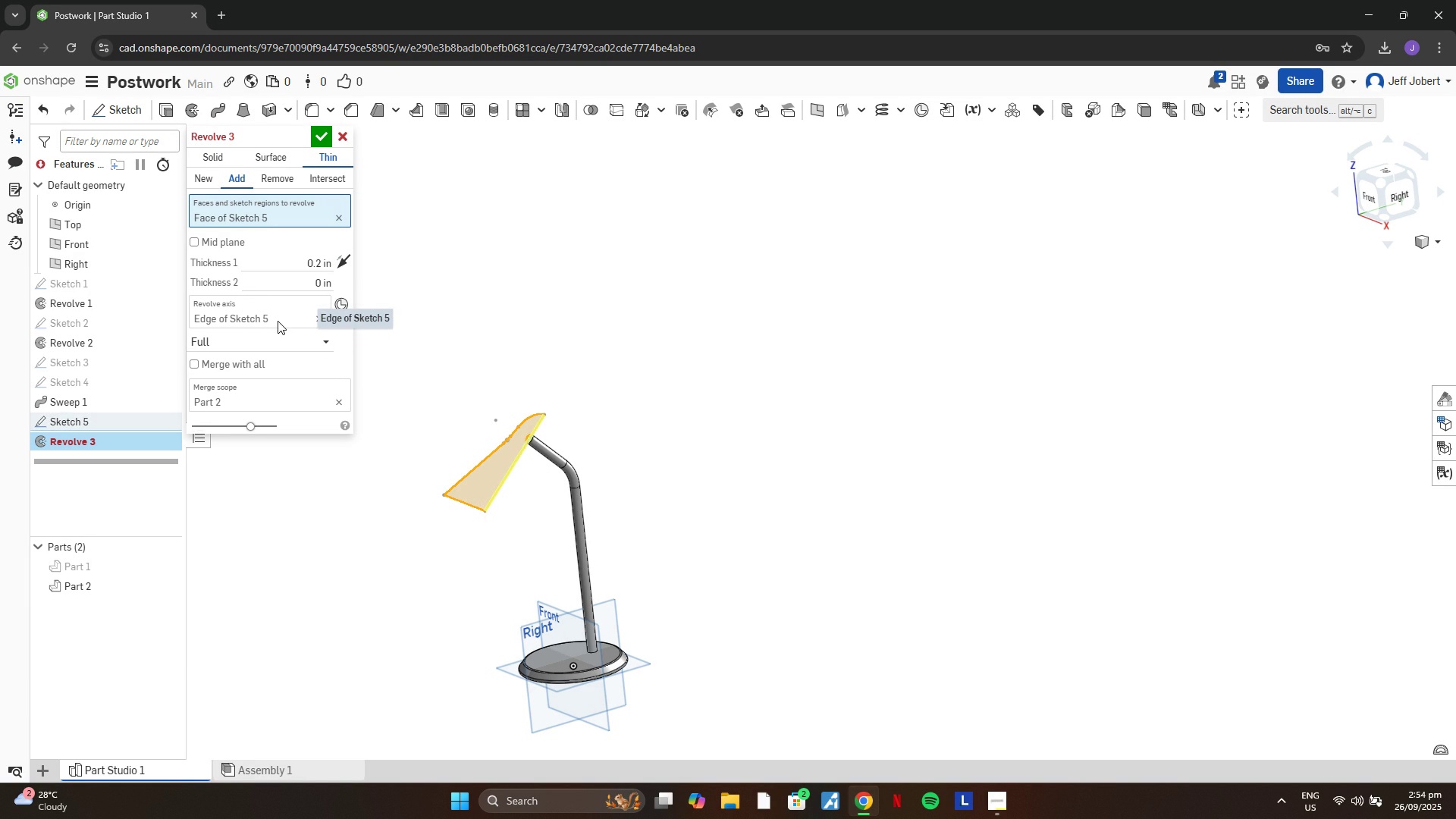 
scroll: coordinate [363, 486], scroll_direction: up, amount: 3.0
 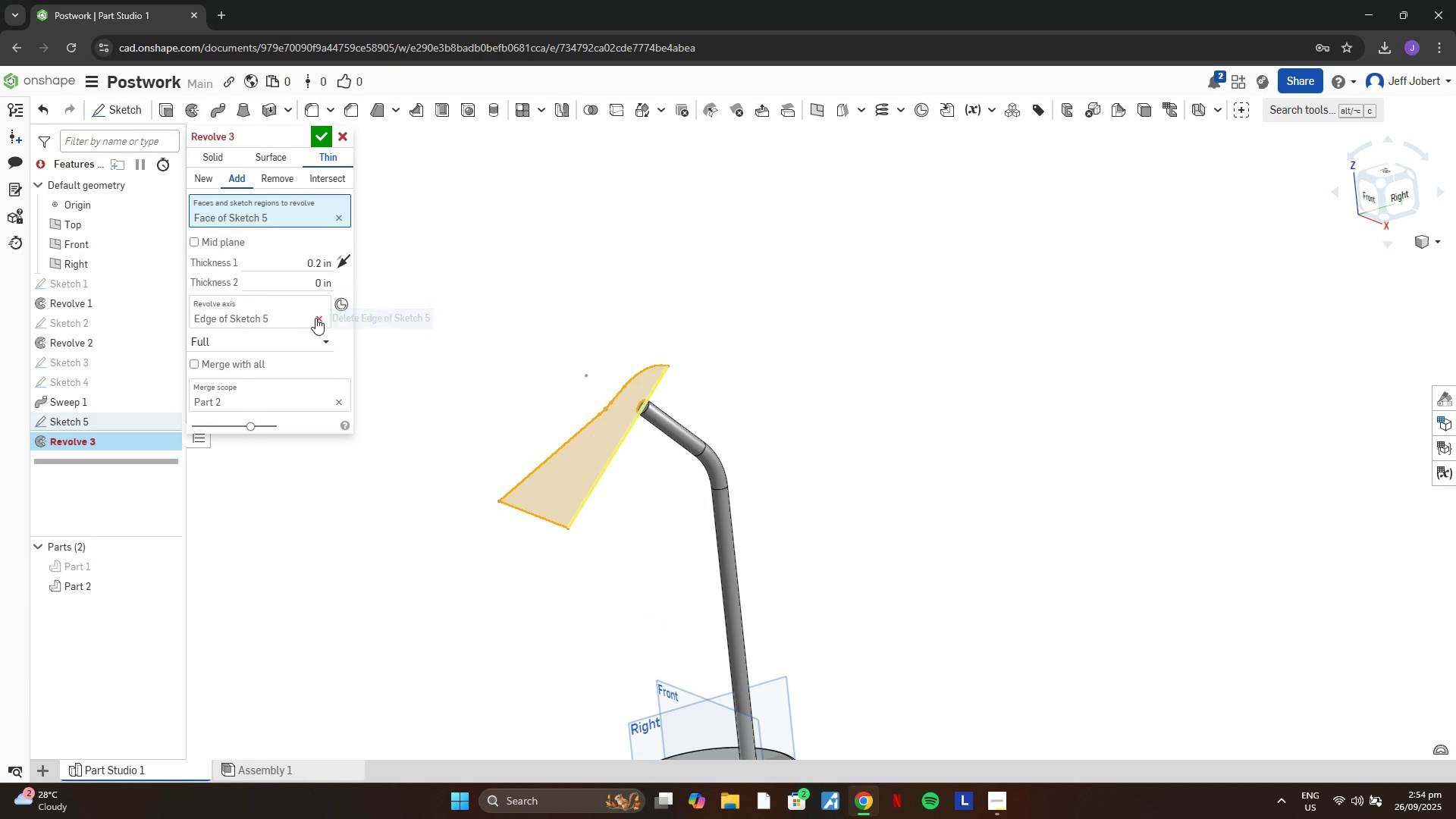 
left_click([315, 318])
 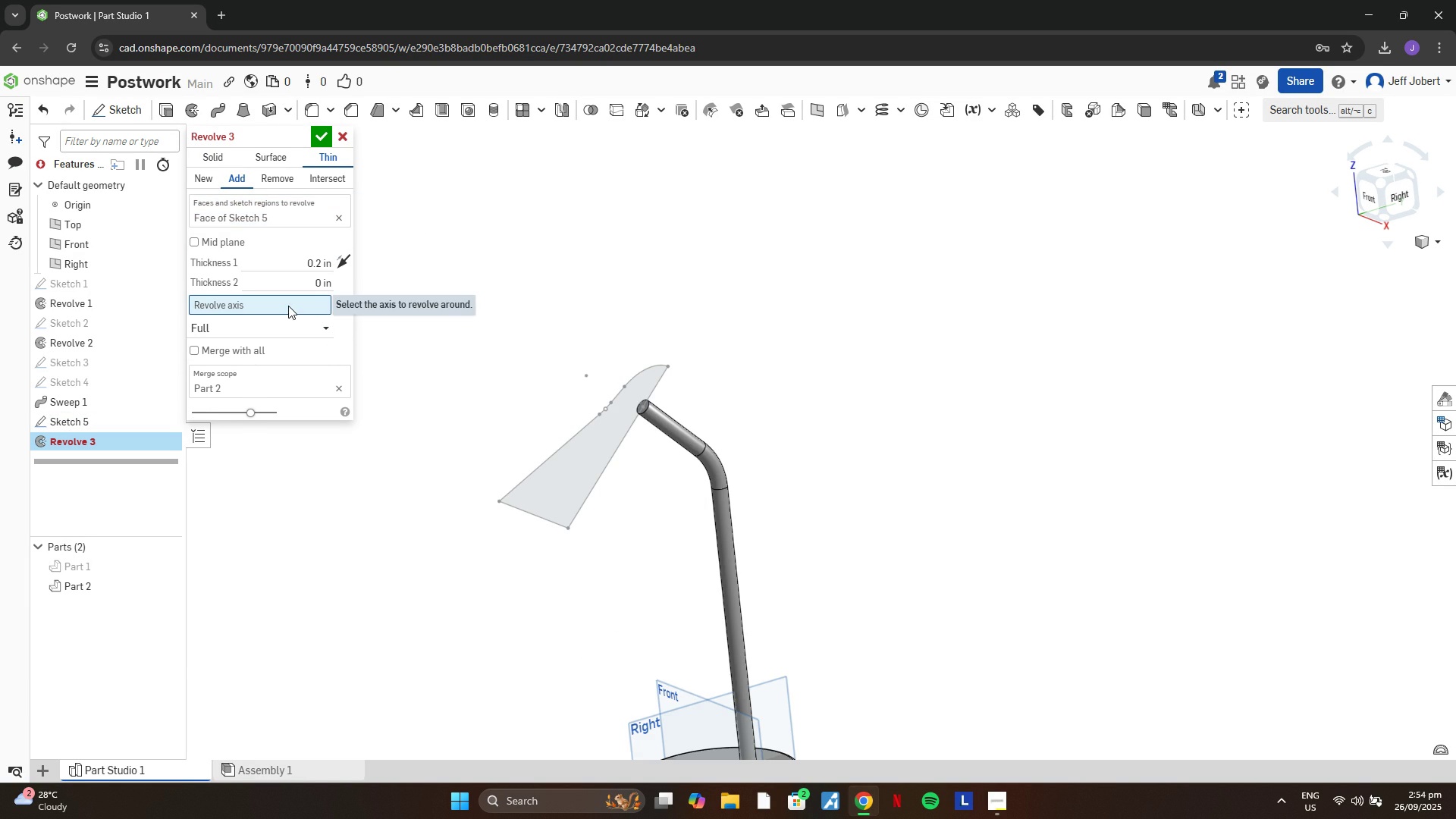 
left_click([288, 306])
 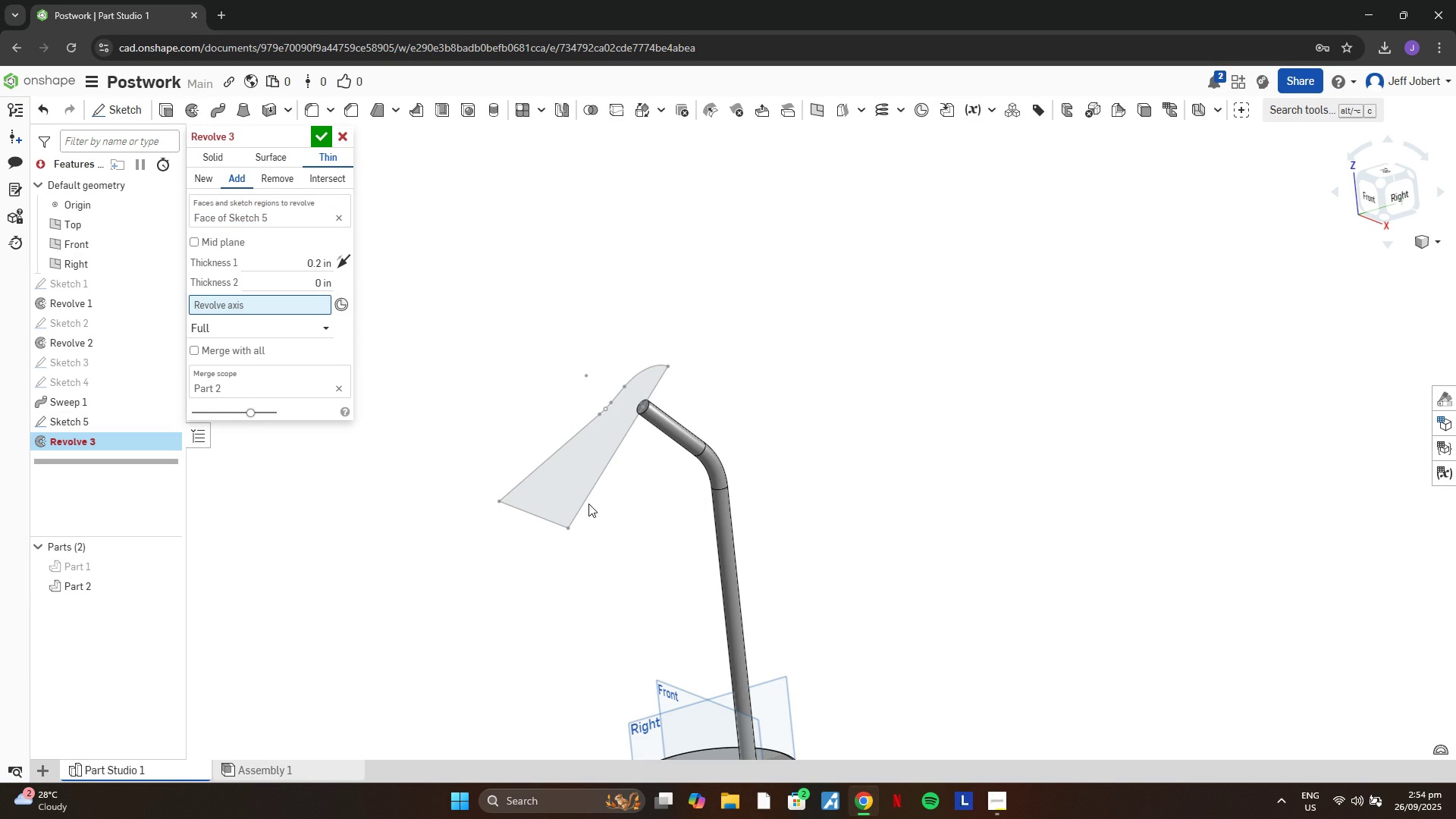 
left_click([585, 500])
 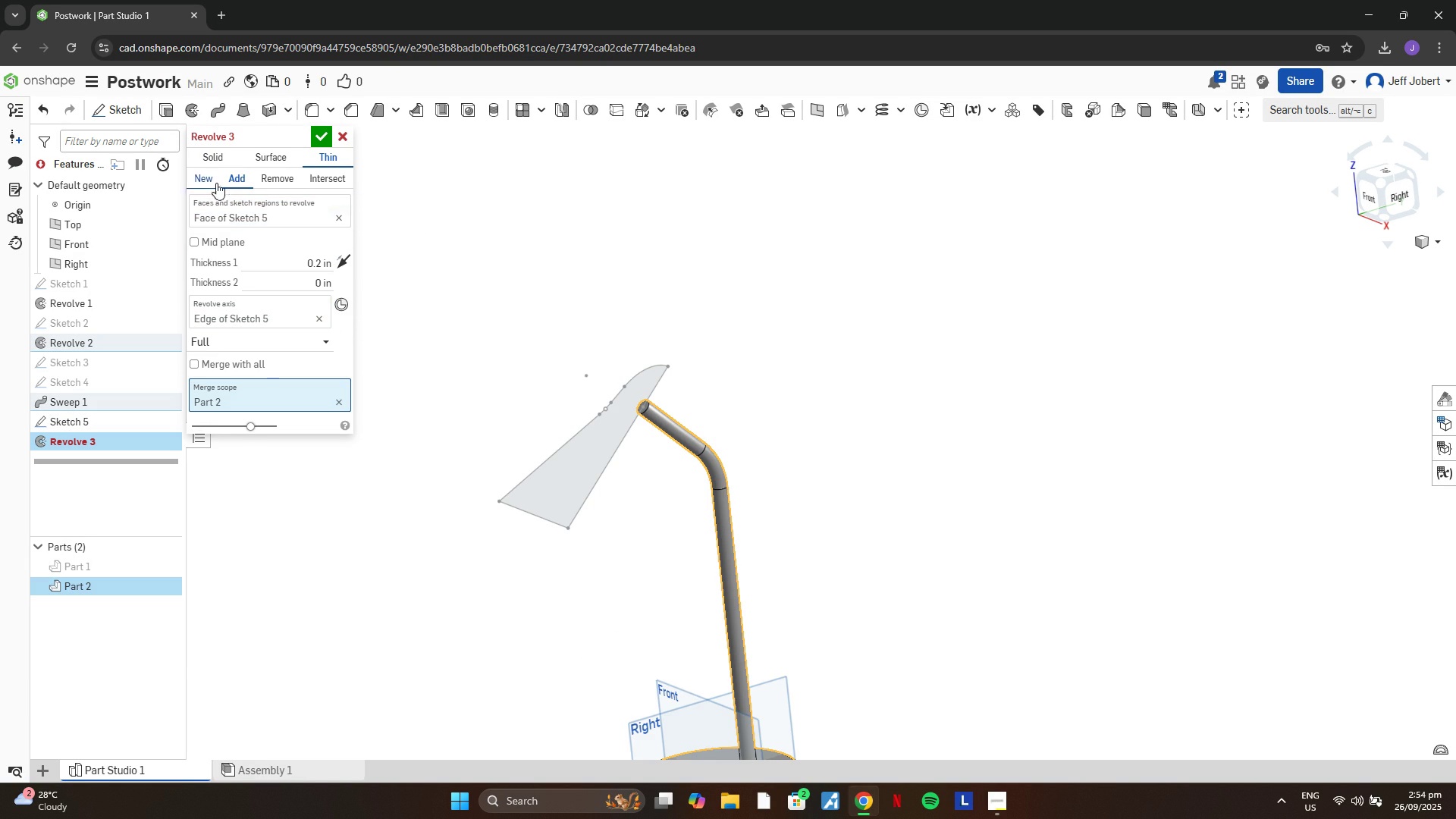 
left_click([207, 180])
 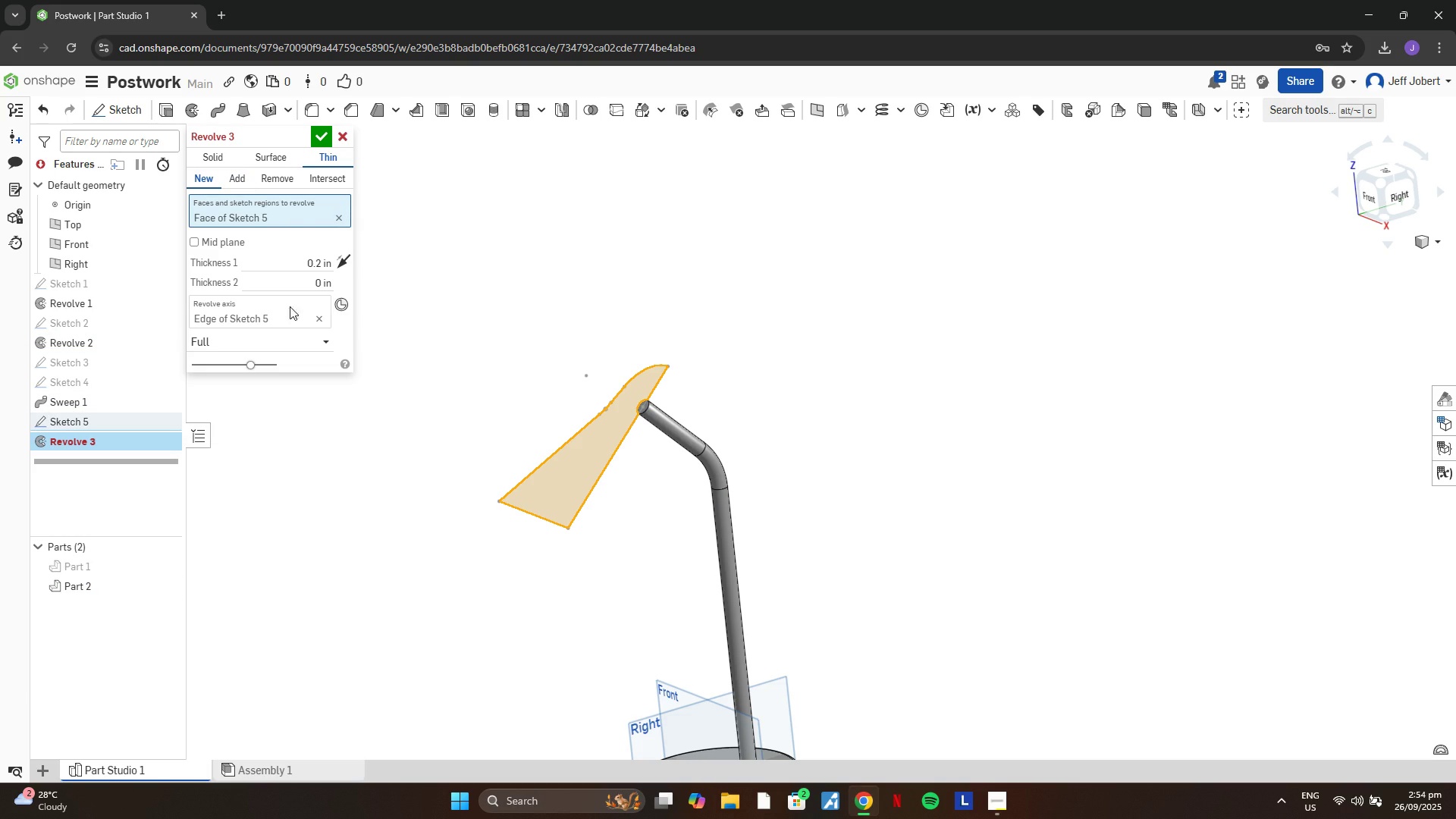 
mouse_move([244, 337])
 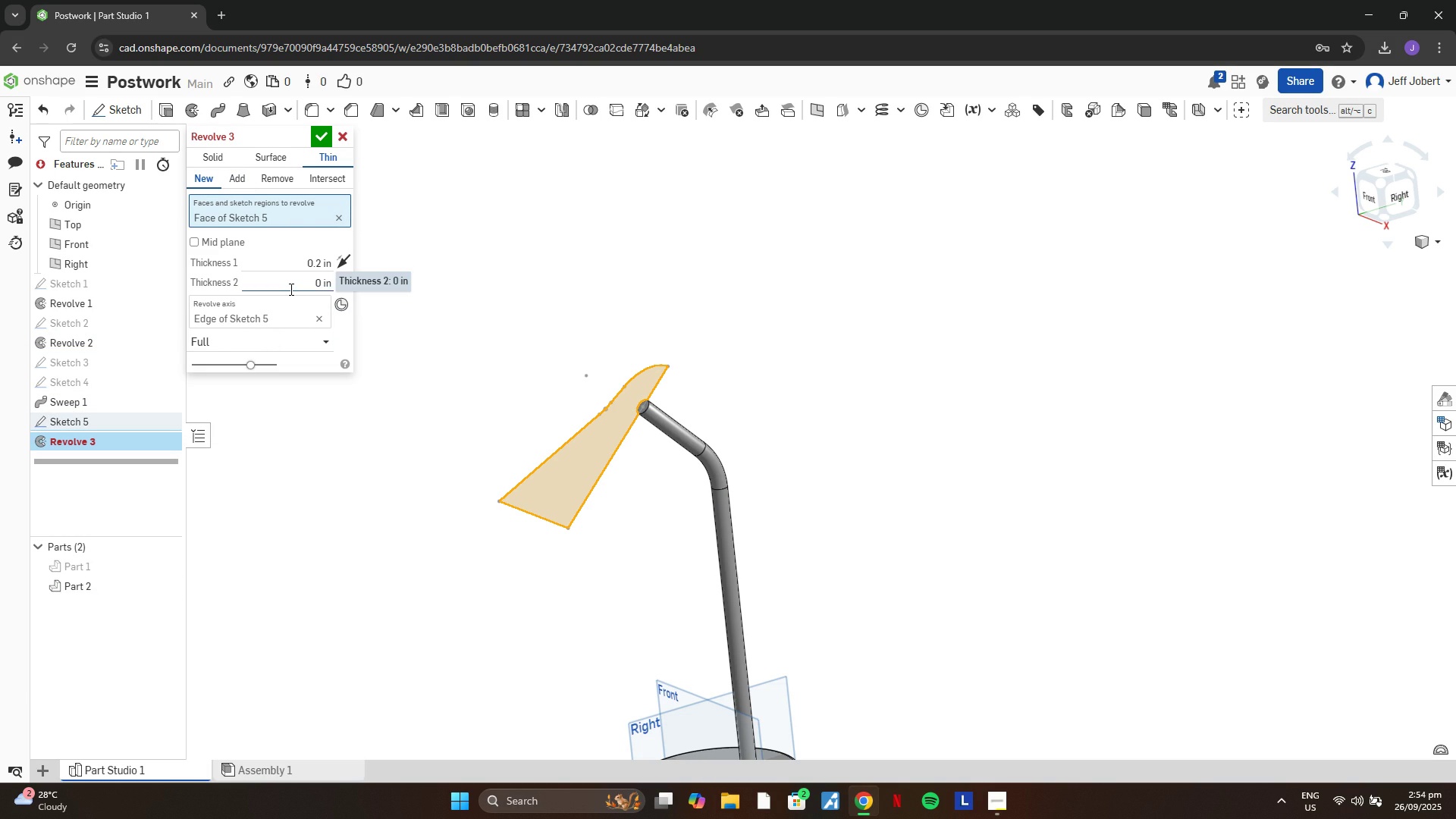 
left_click([290, 289])
 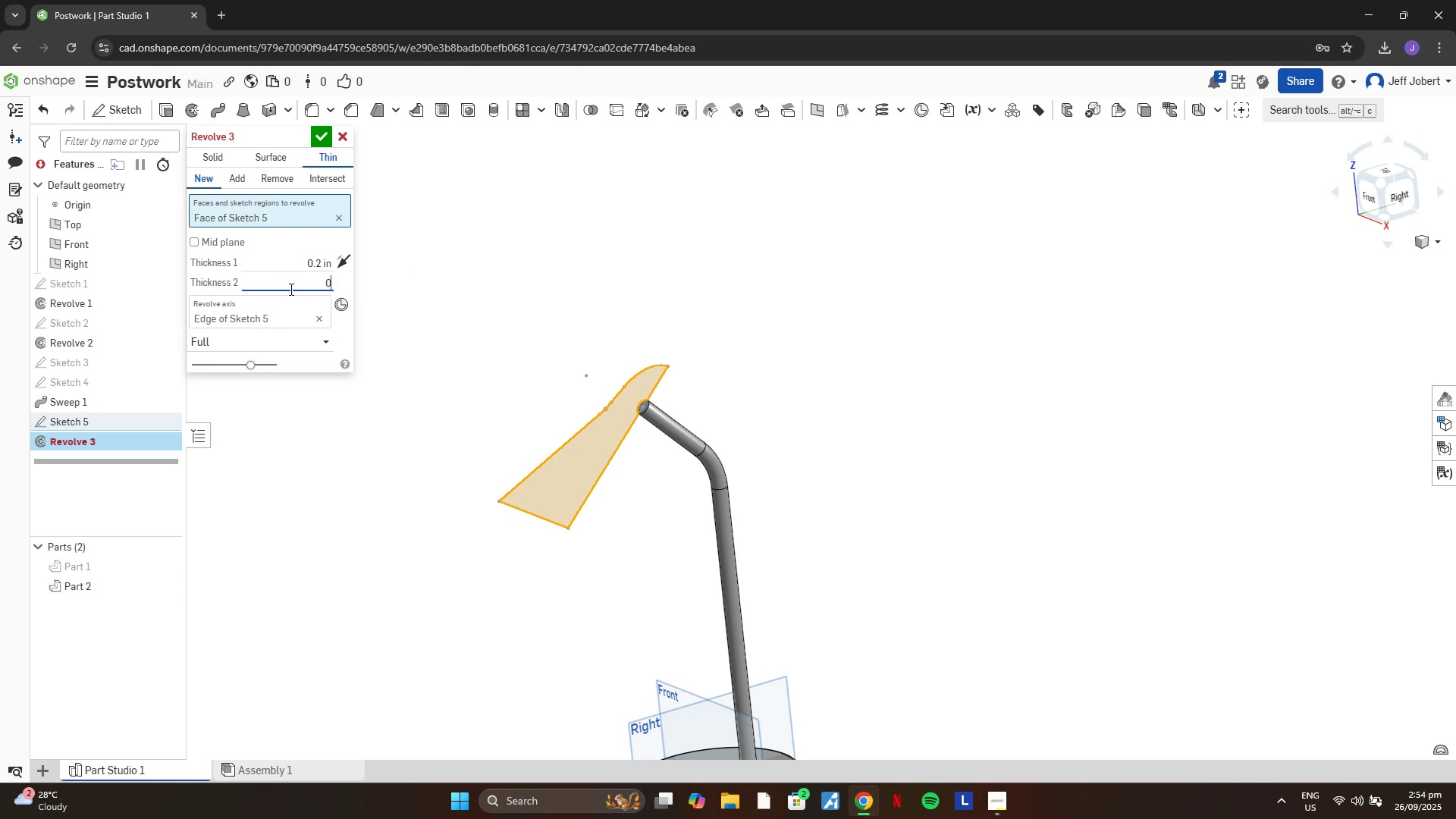 
key(0)
 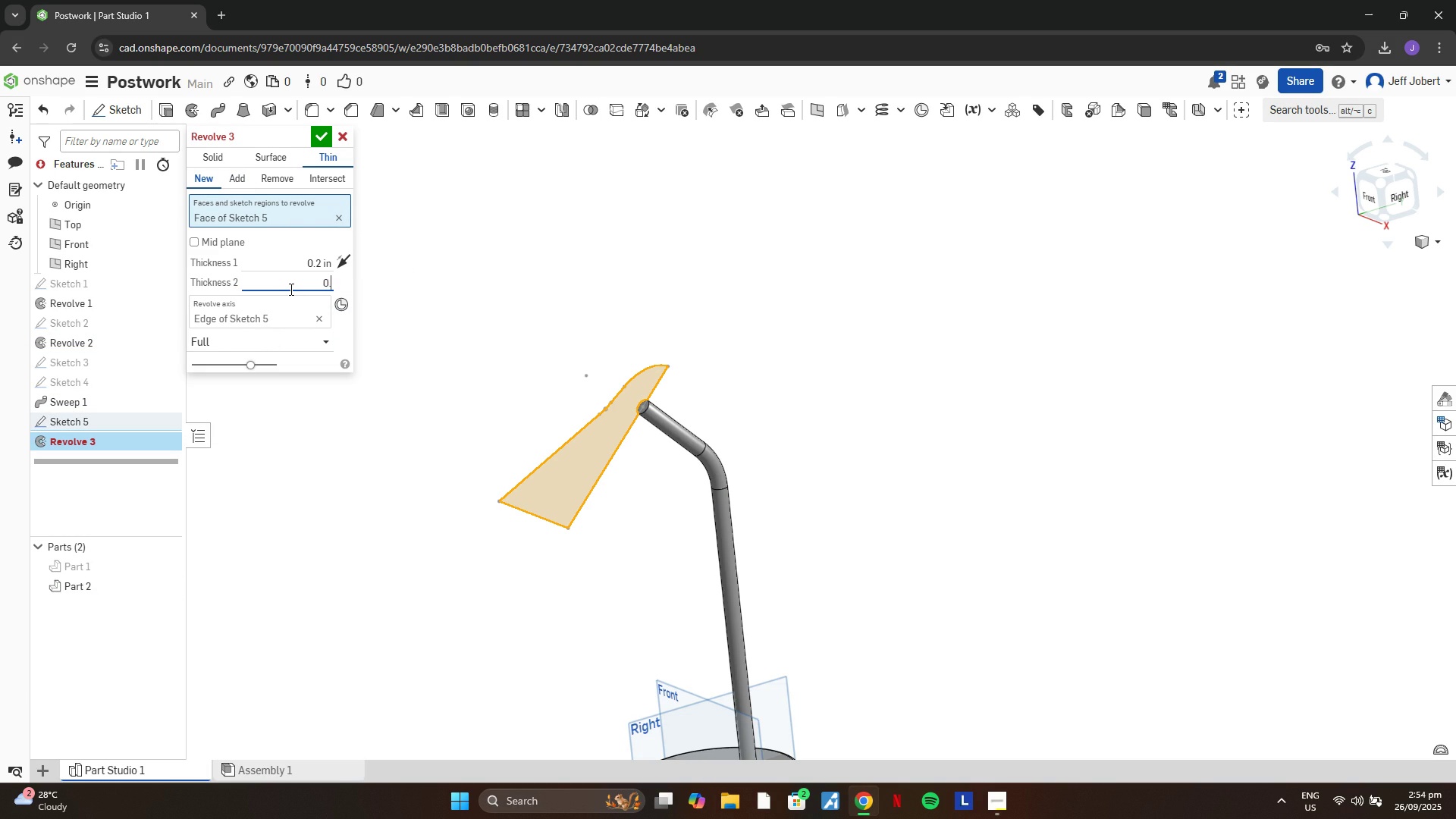 
key(Period)
 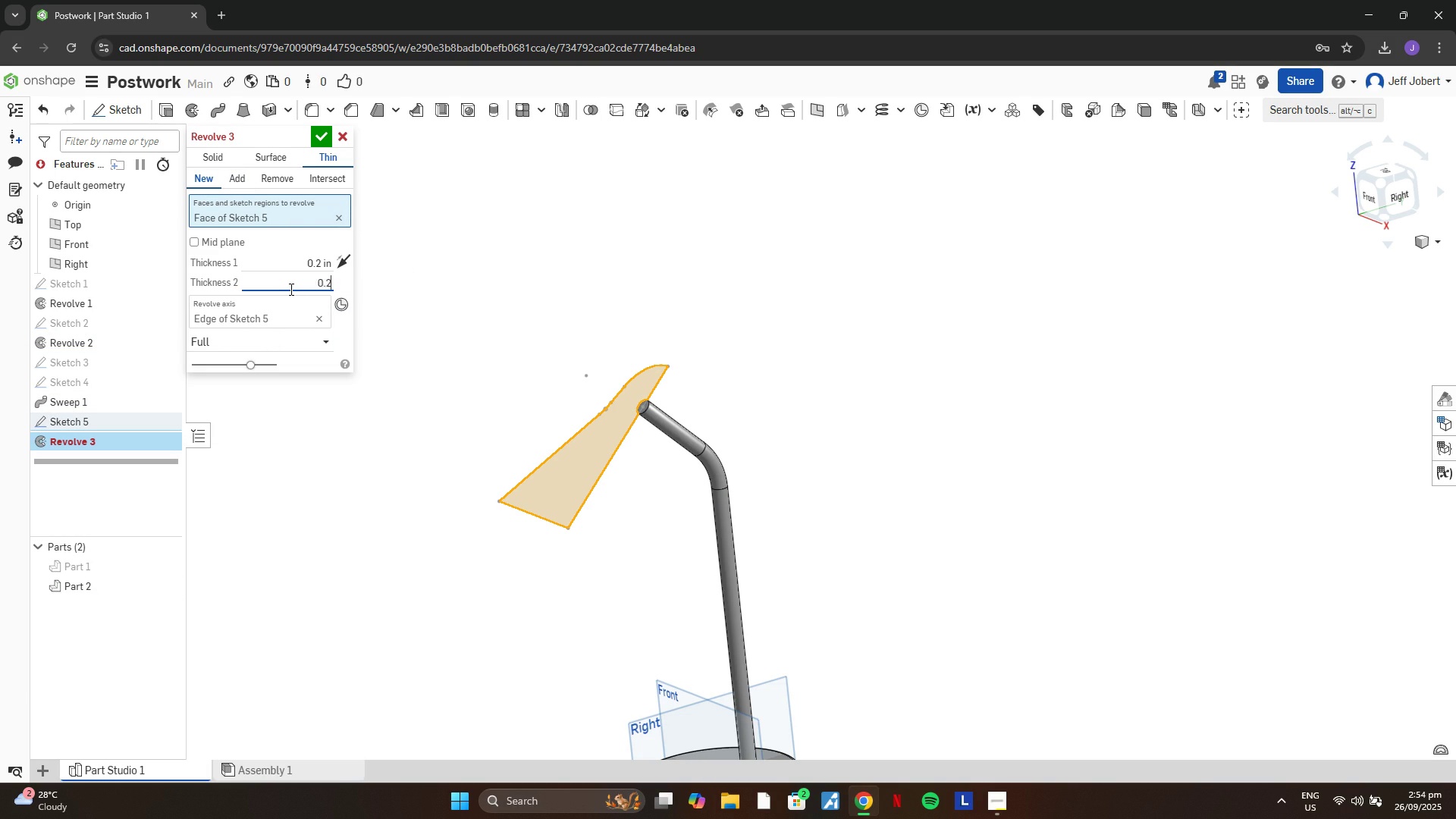 
key(2)
 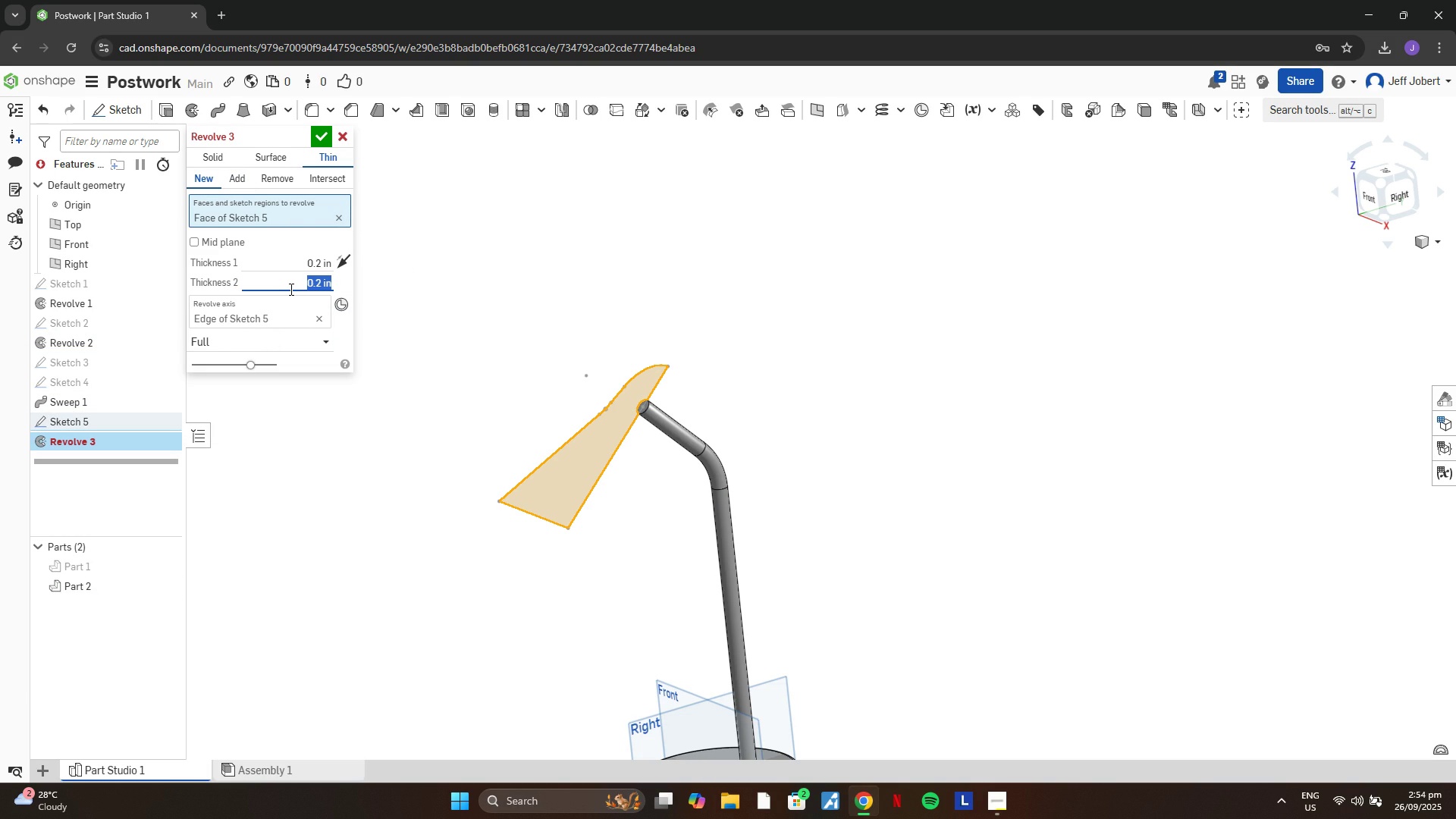 
key(Enter)
 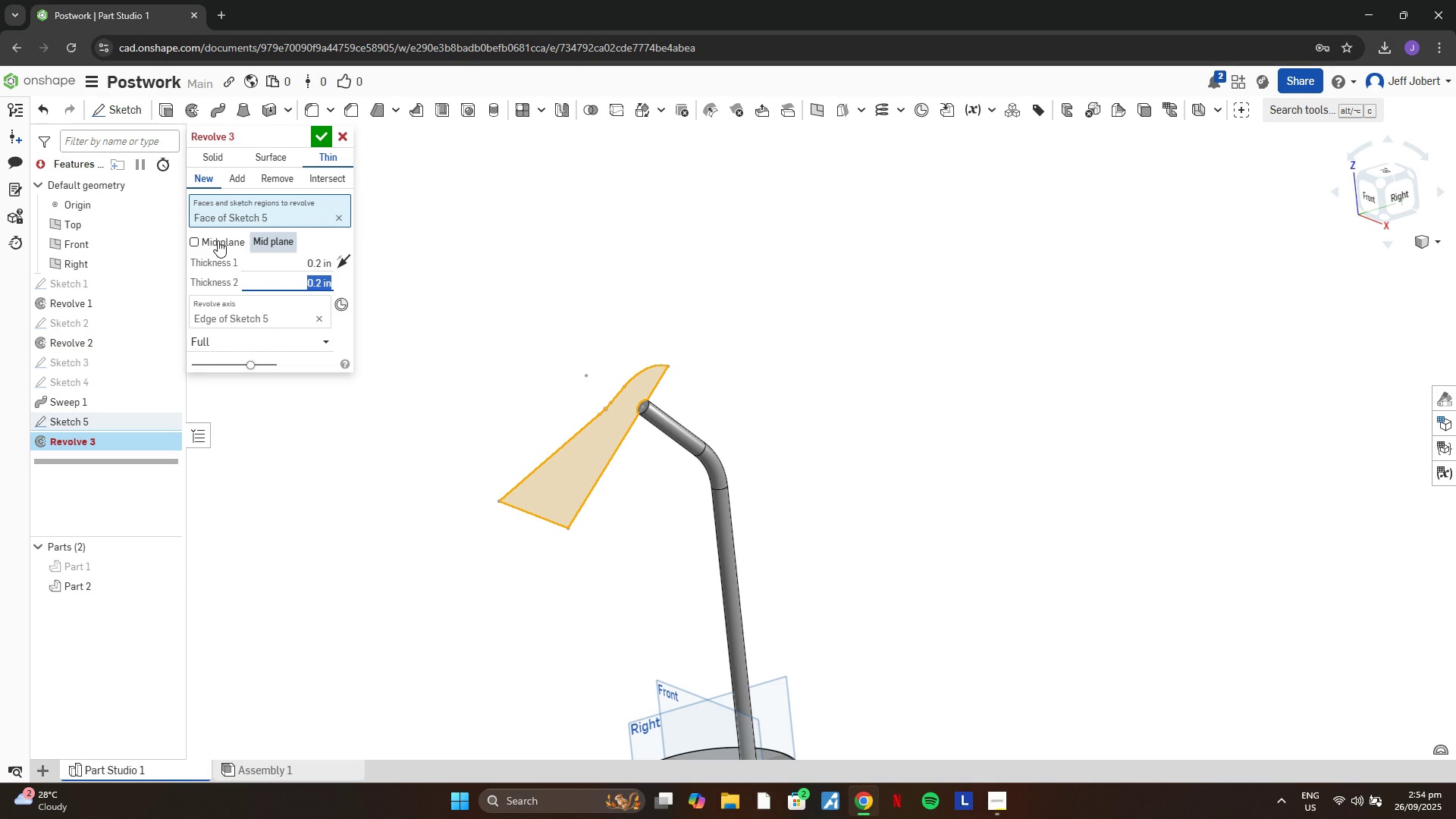 
left_click([218, 240])
 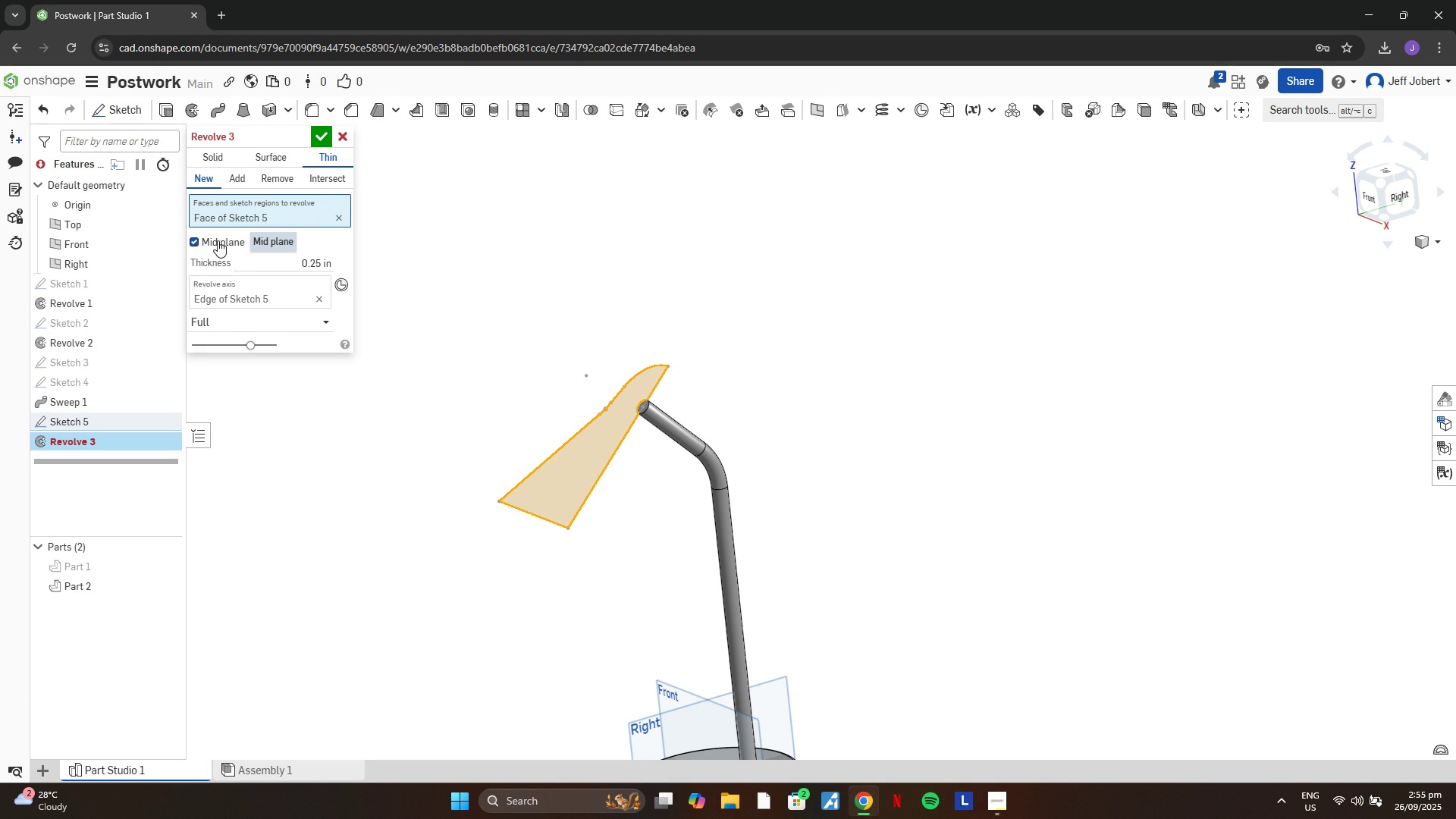 
left_click([218, 240])
 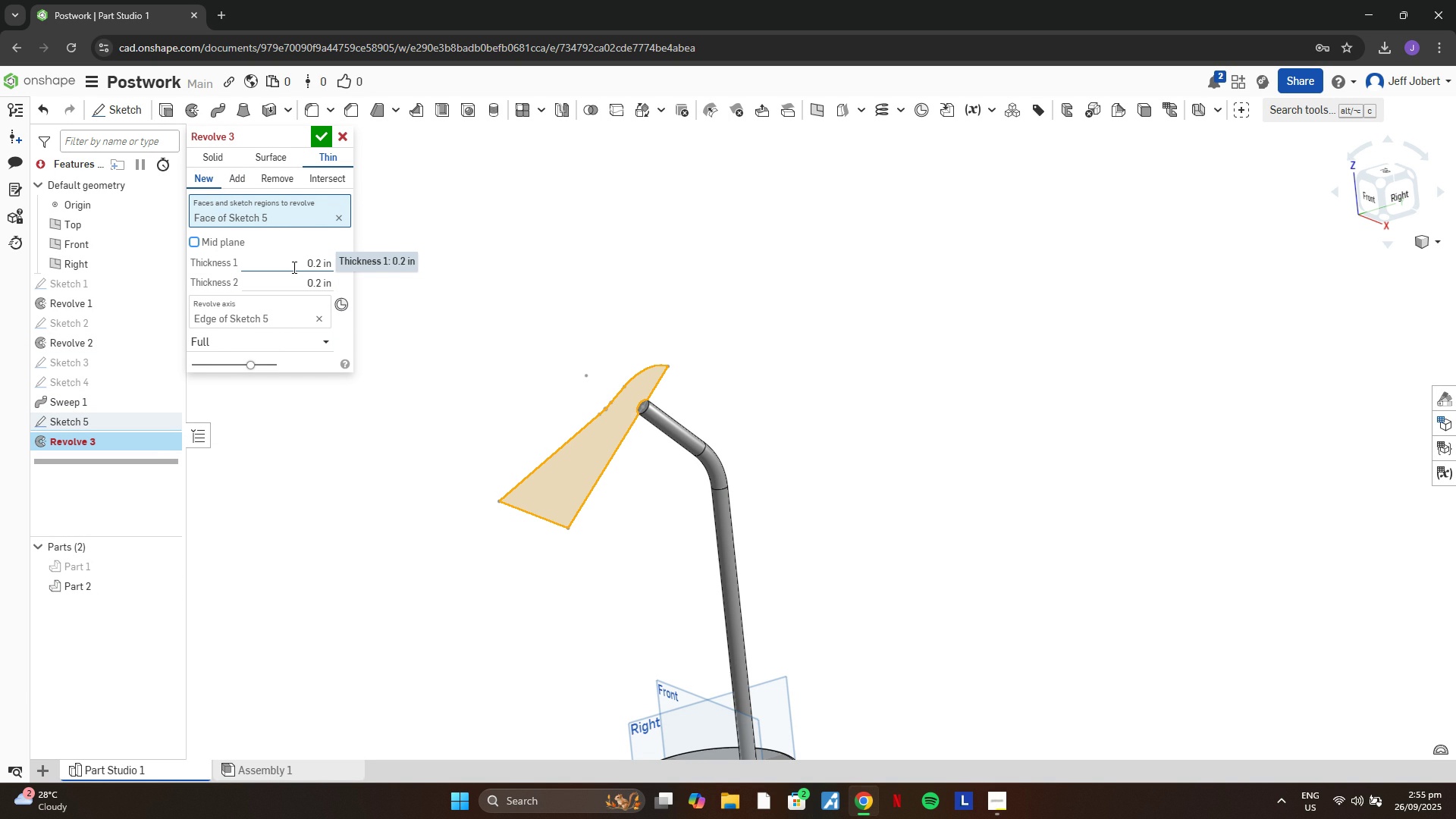 
wait(9.12)
 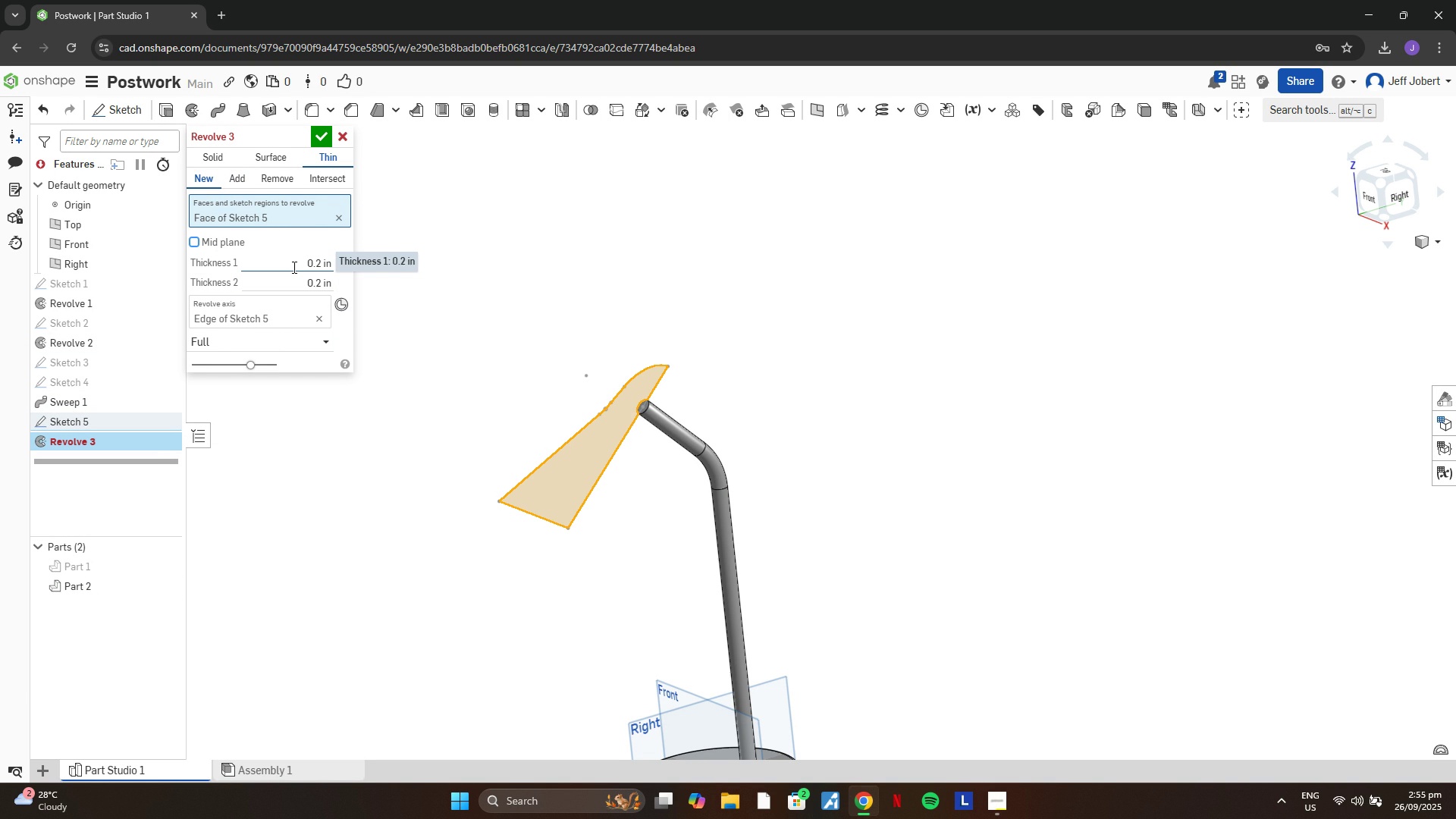 
left_click([293, 267])
 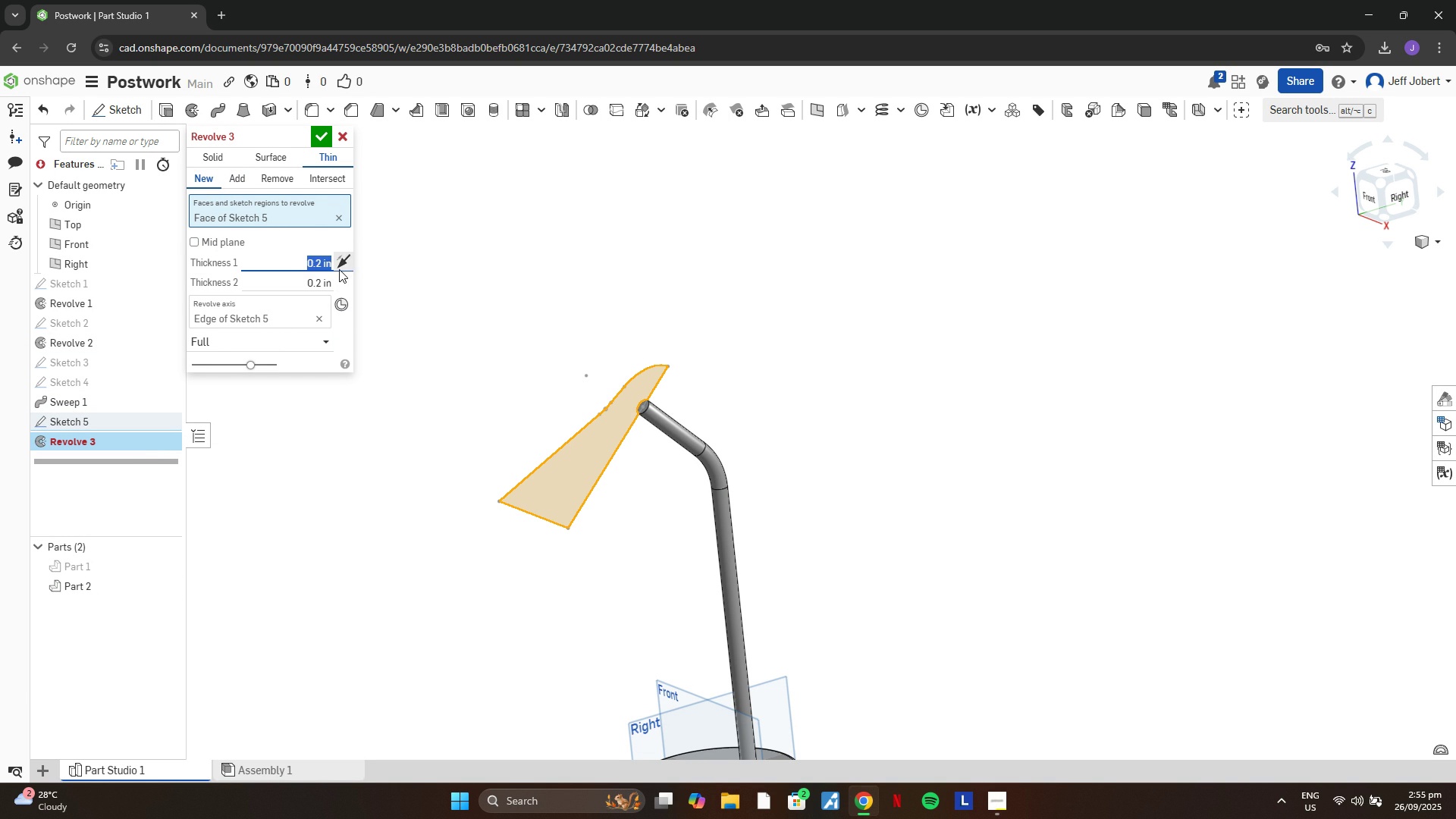 
left_click([340, 268])
 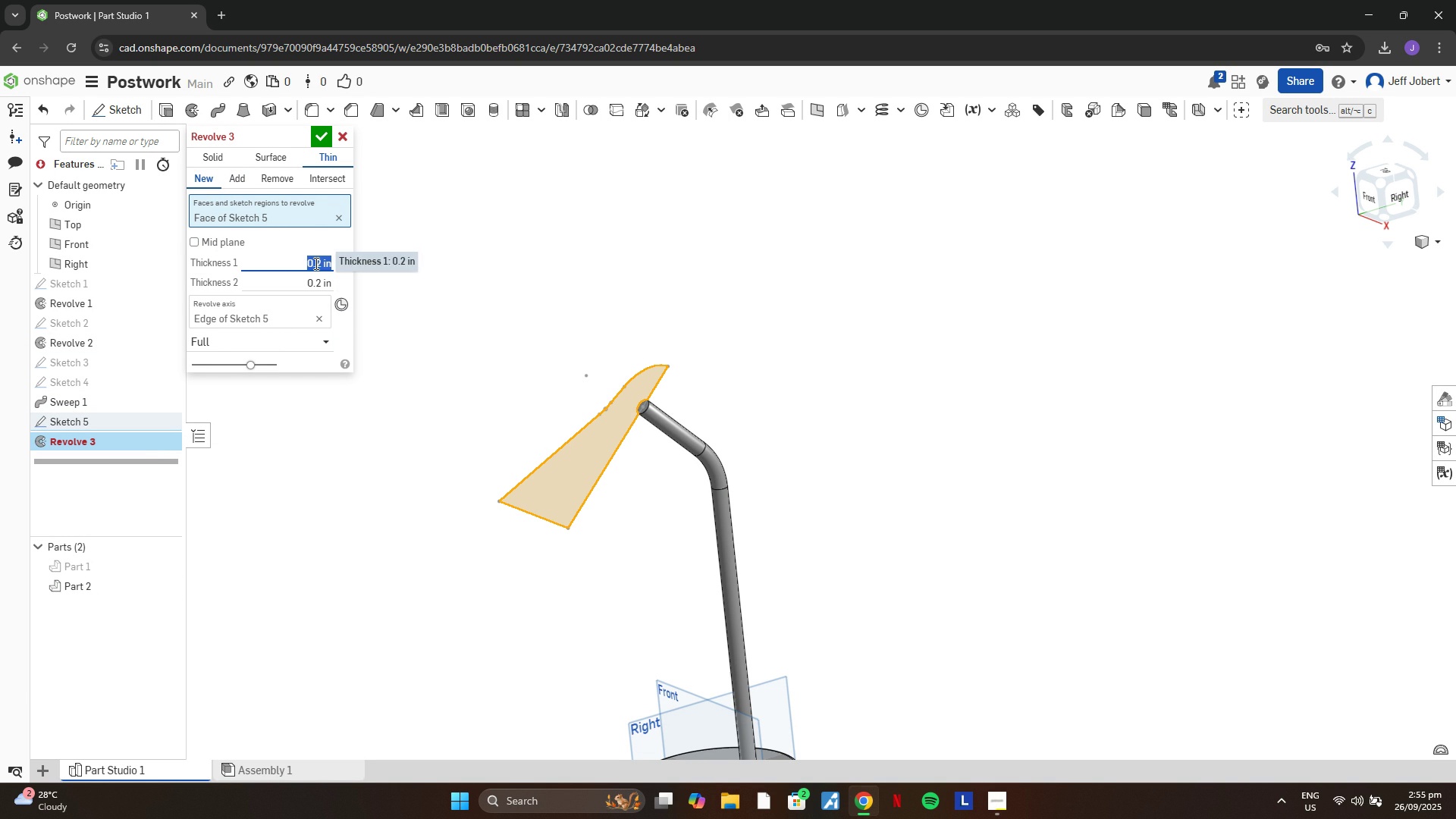 
left_click([315, 263])
 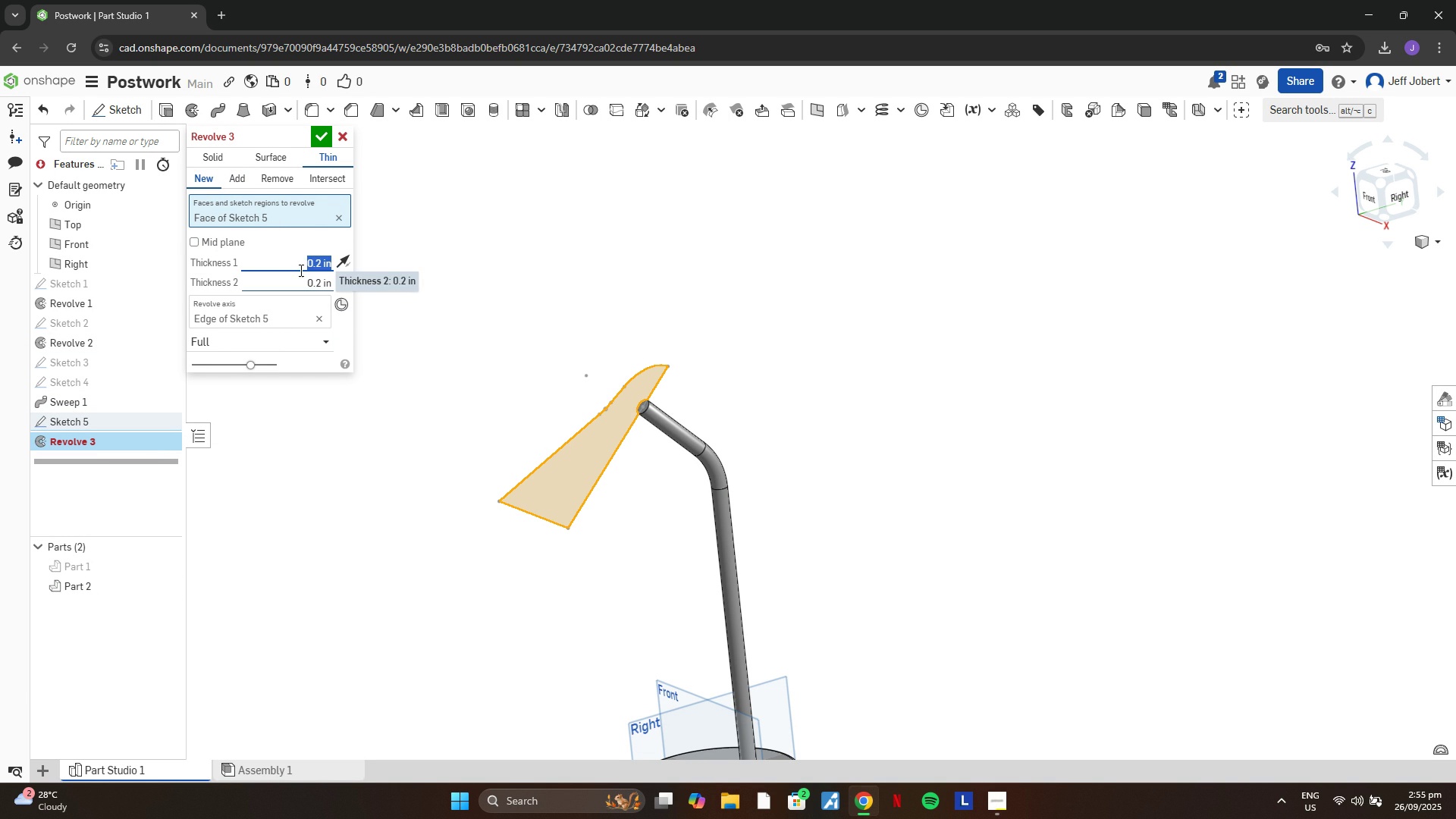 
left_click([224, 155])
 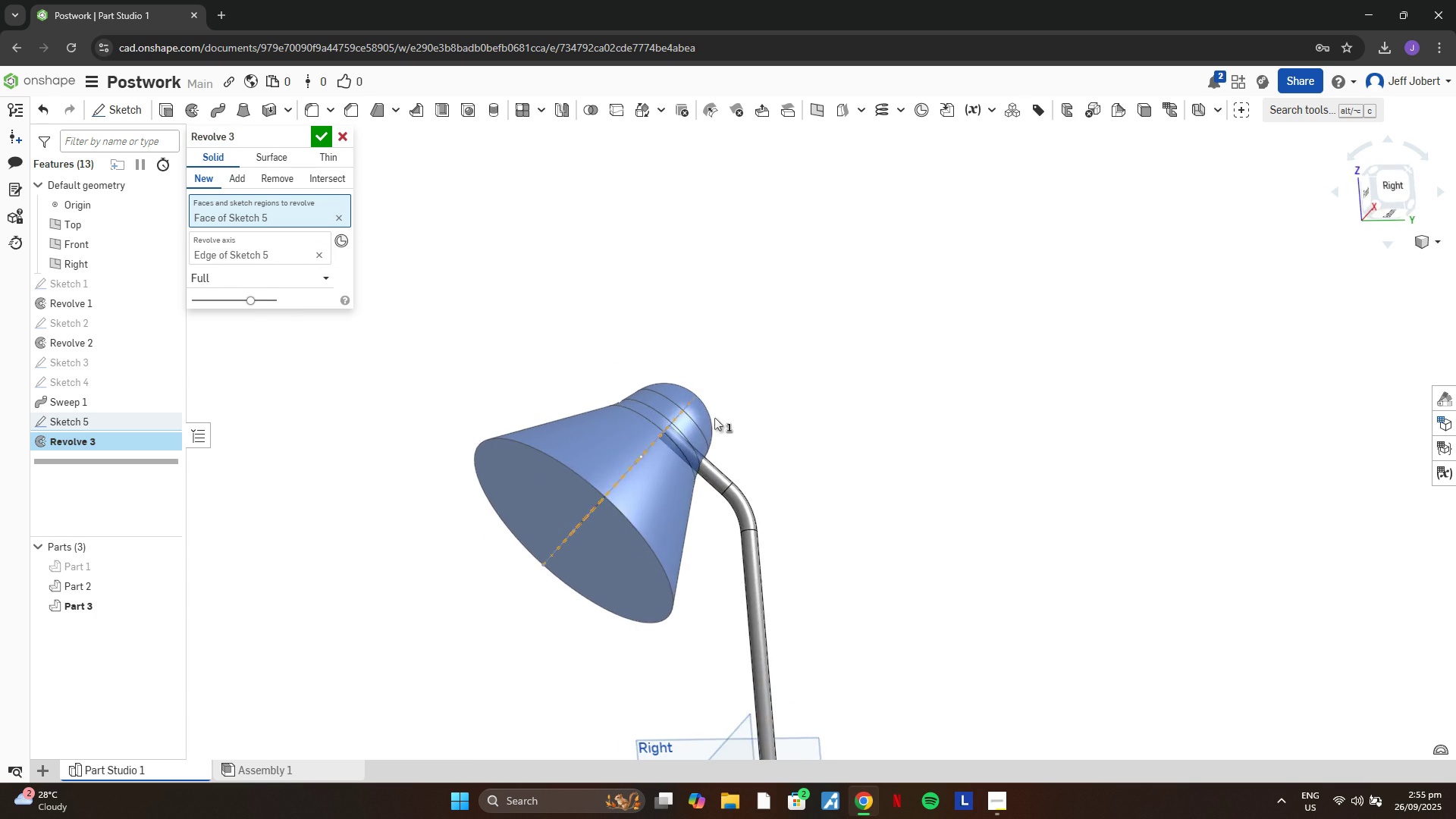 
wait(7.02)
 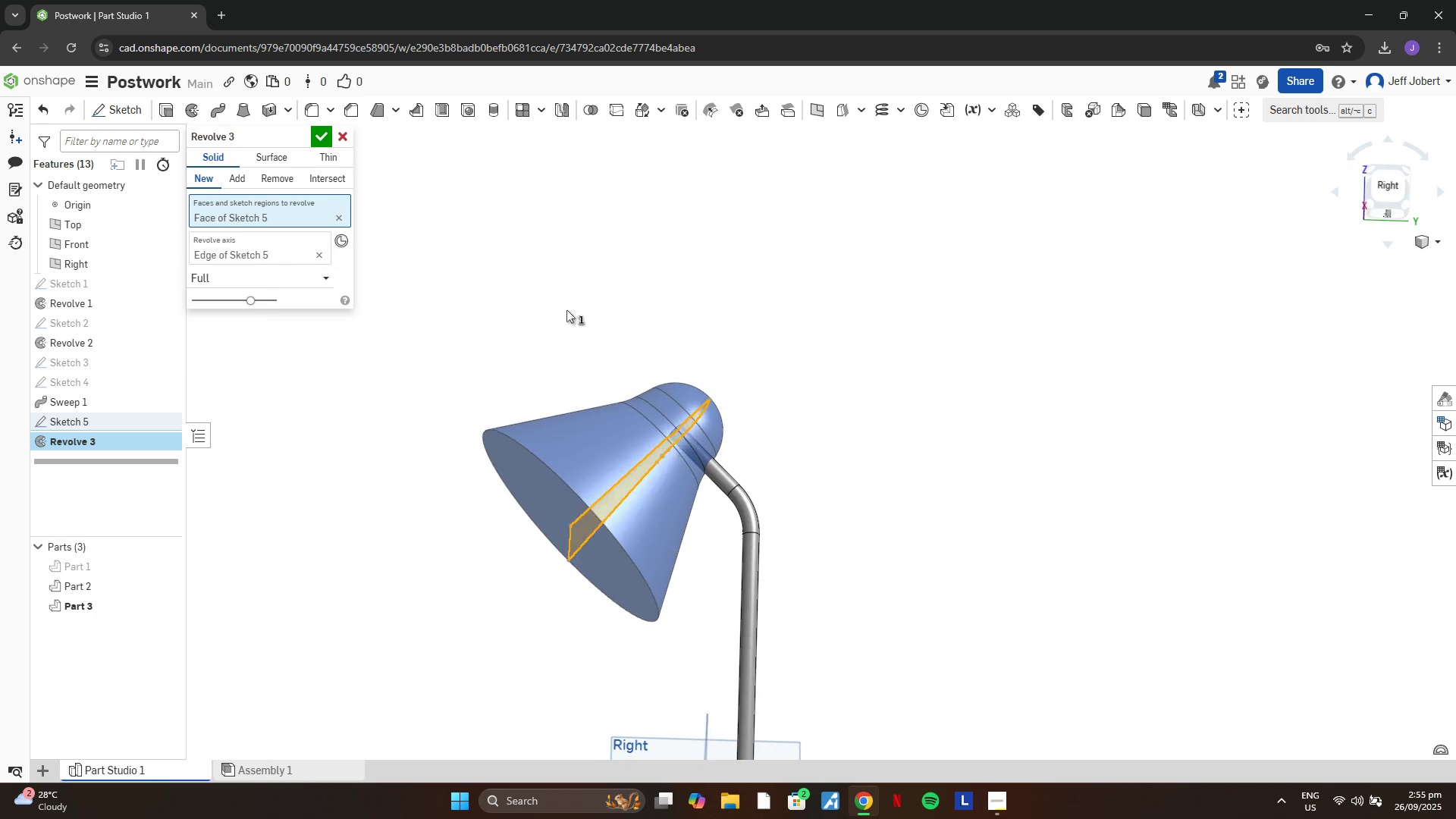 
scroll: coordinate [700, 426], scroll_direction: down, amount: 3.0
 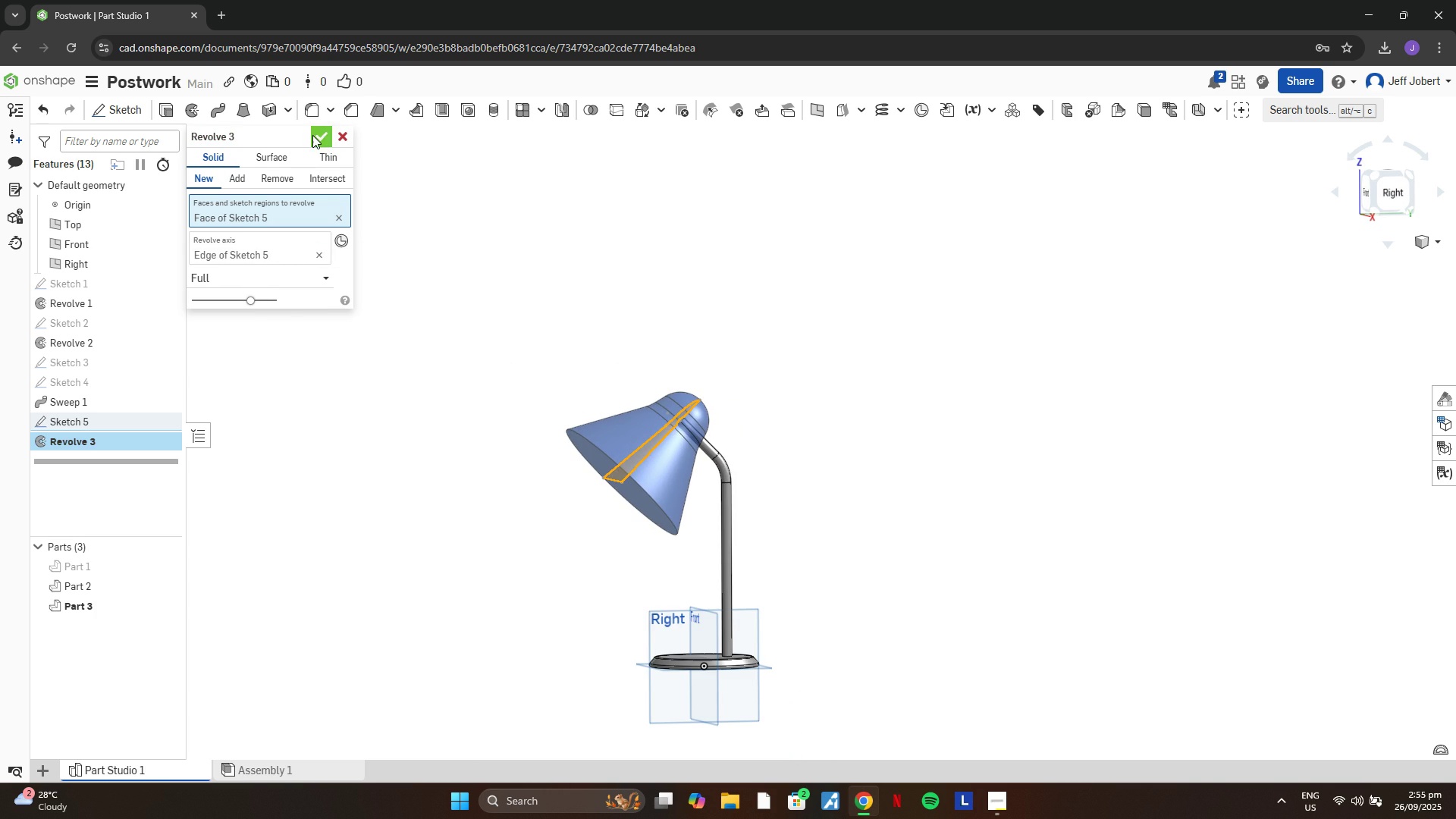 
left_click([315, 133])
 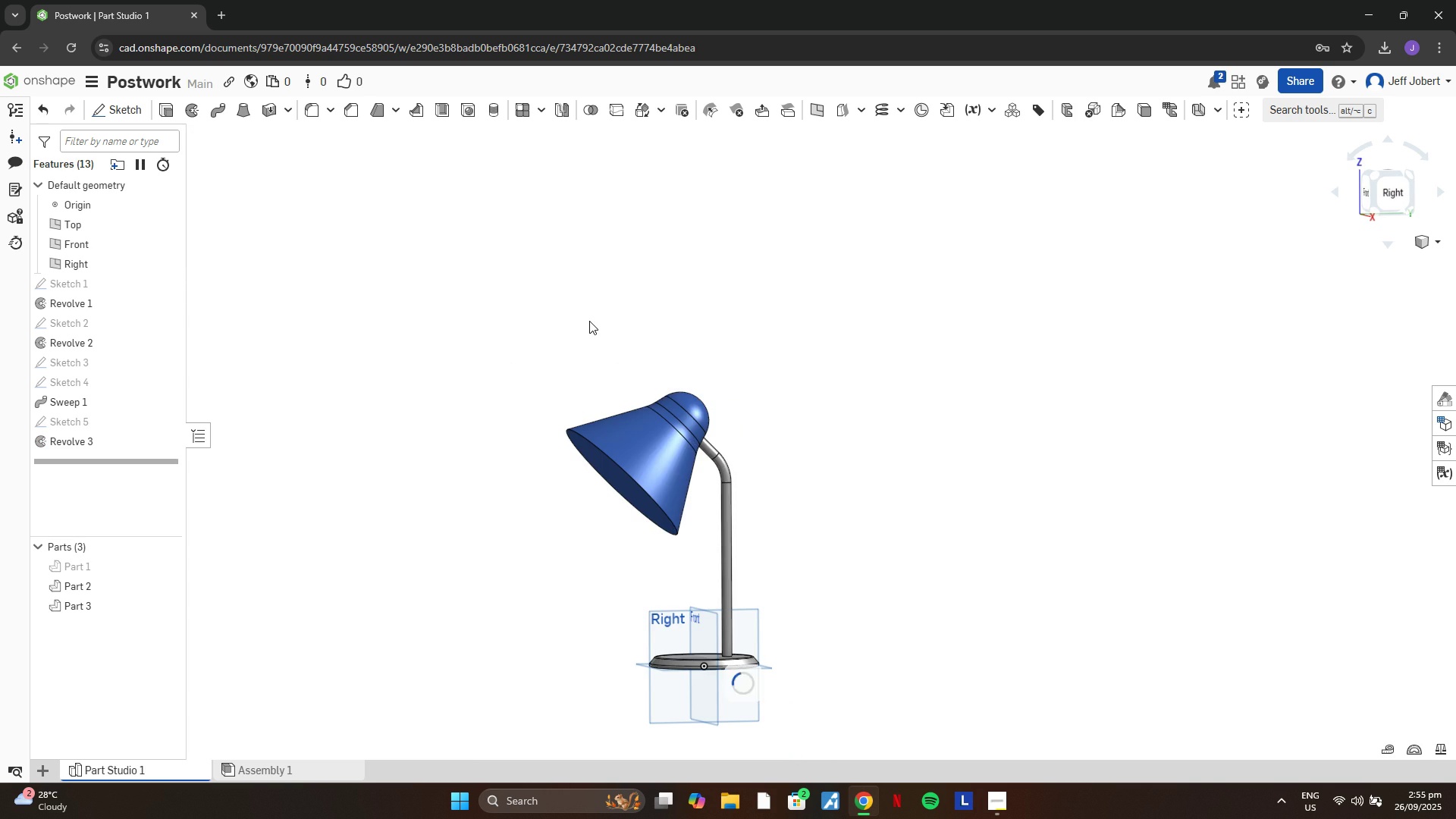 
scroll: coordinate [614, 394], scroll_direction: up, amount: 4.0
 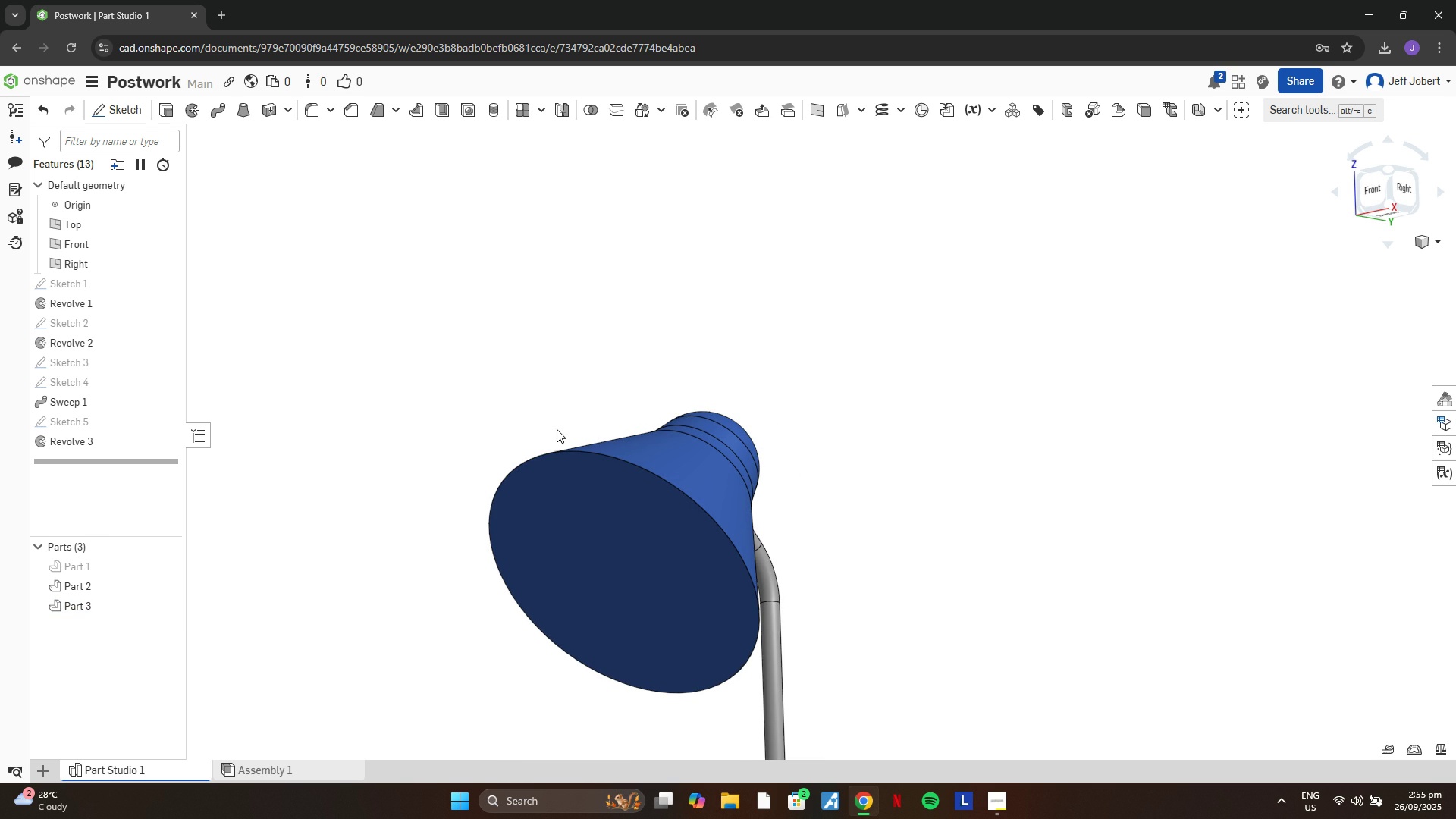 
double_click([99, 603])
 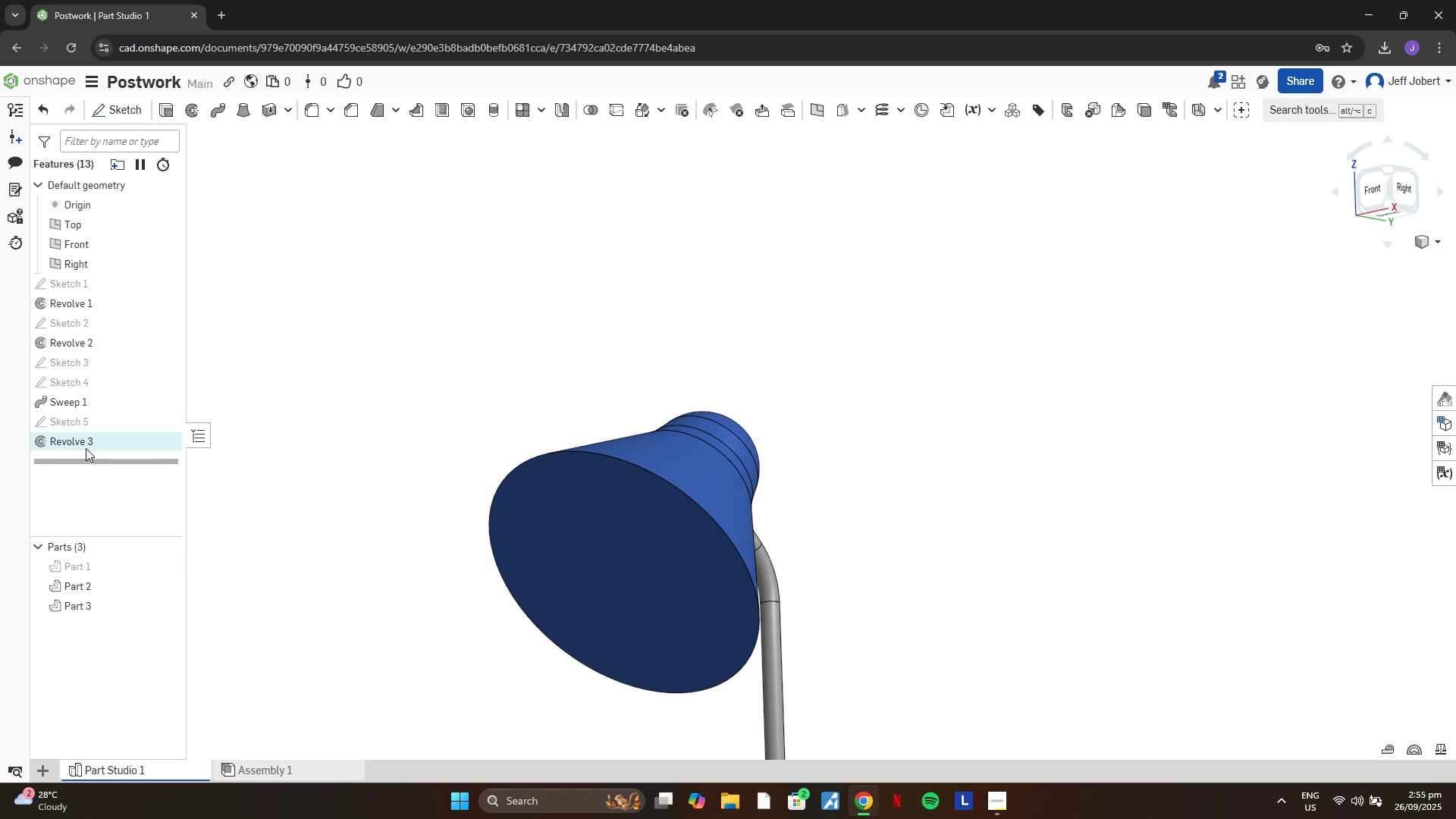 
double_click([86, 447])
 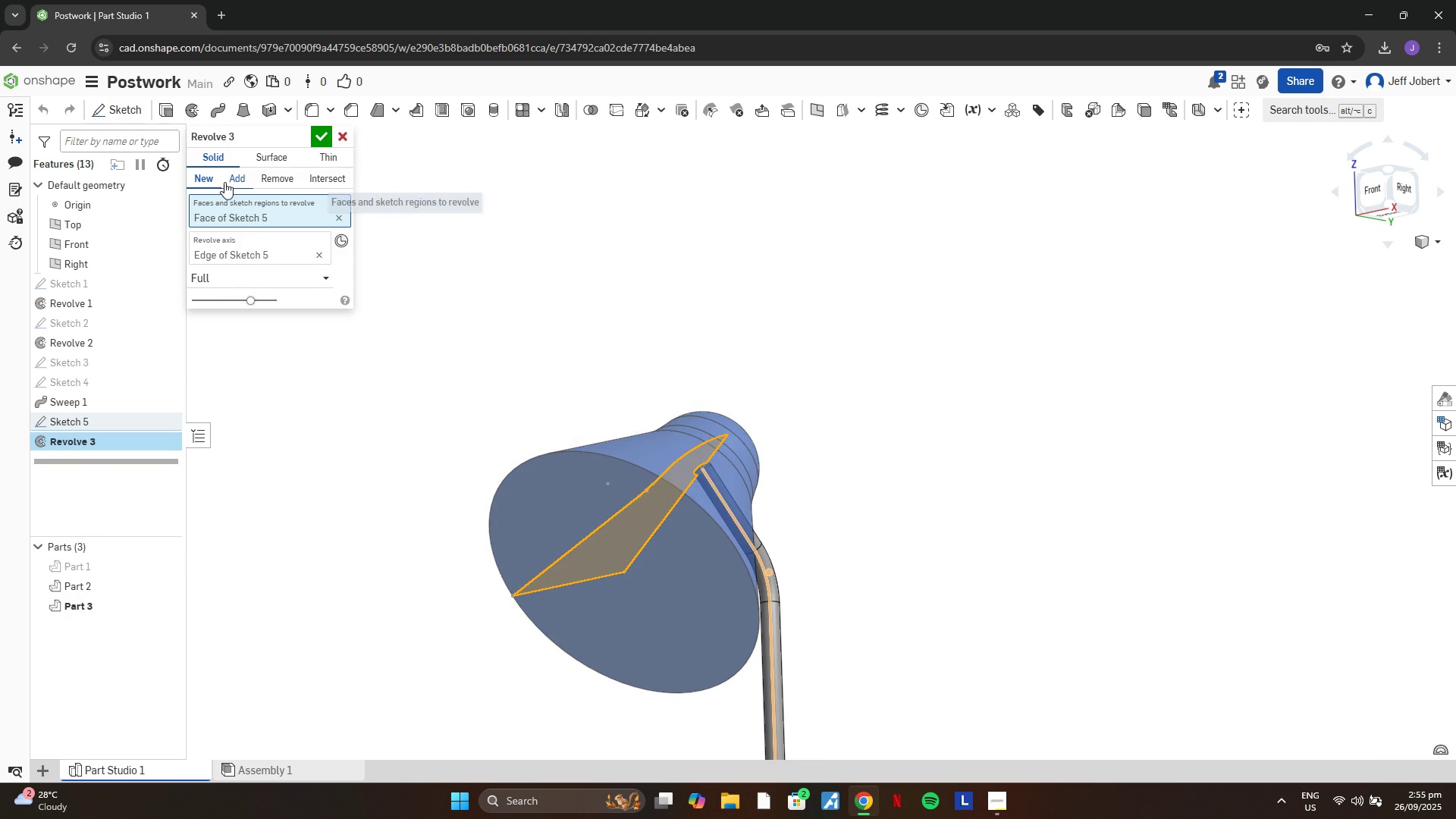 
left_click([224, 181])
 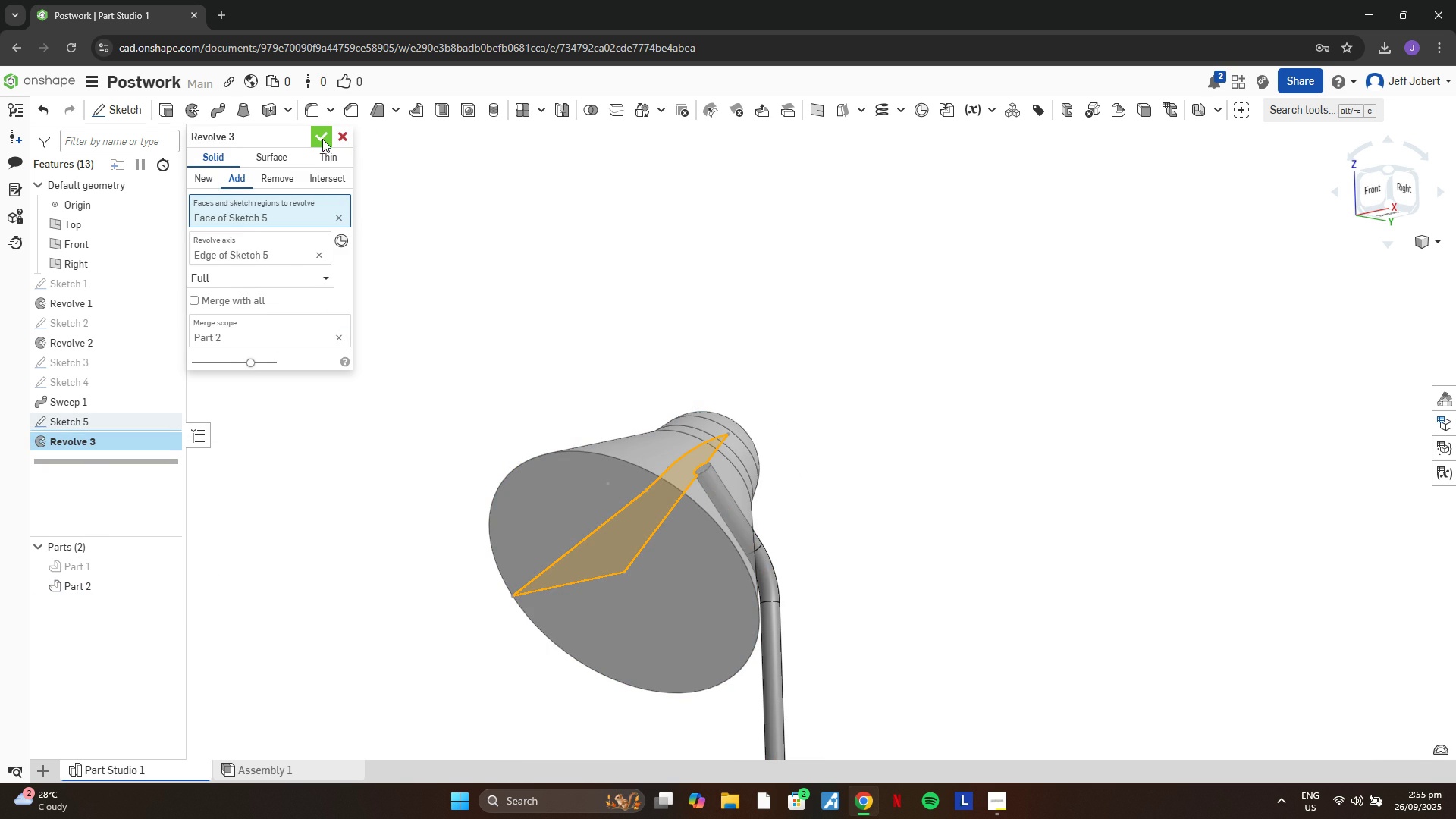 
left_click([322, 137])
 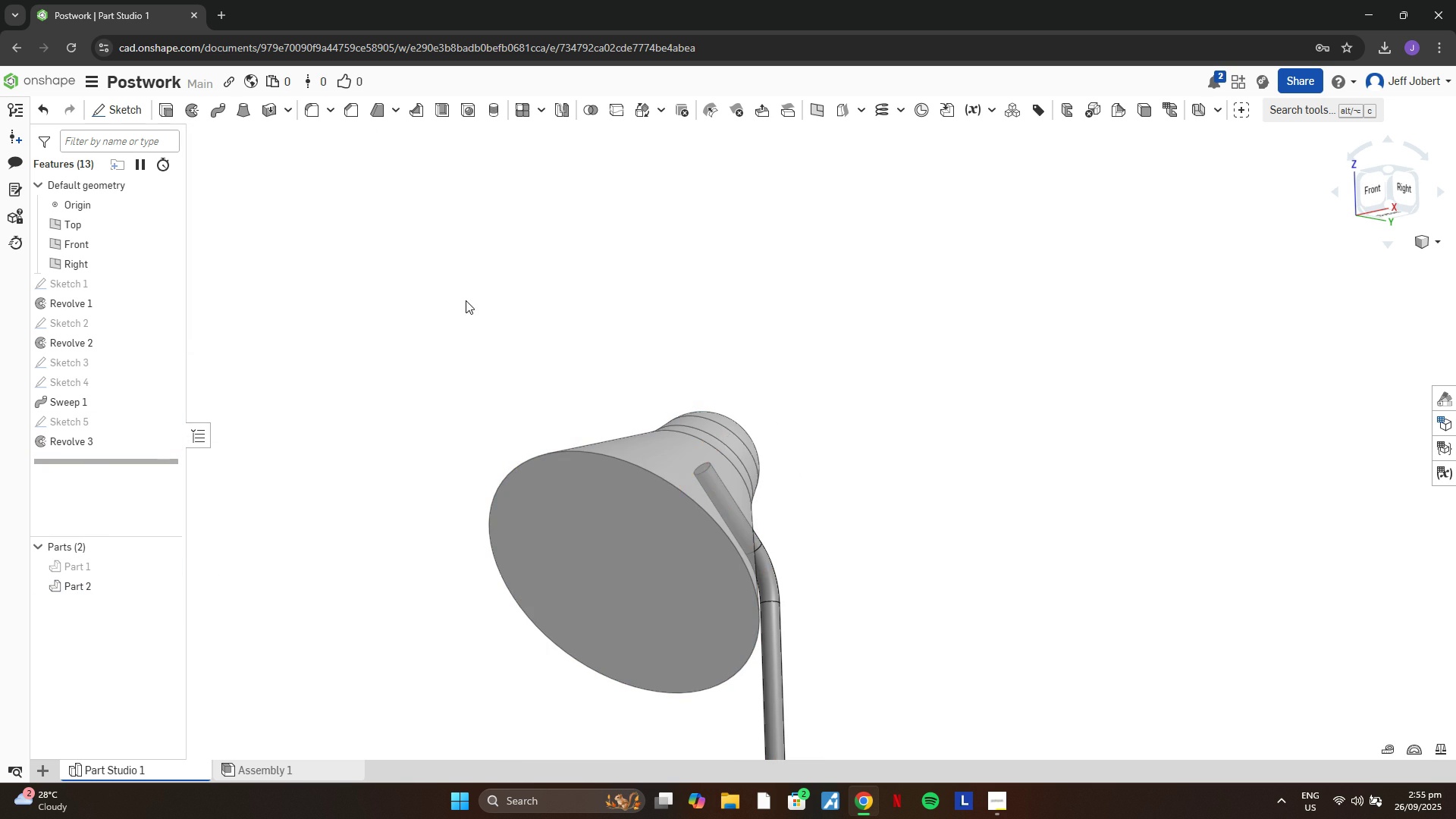 
scroll: coordinate [466, 300], scroll_direction: down, amount: 3.0
 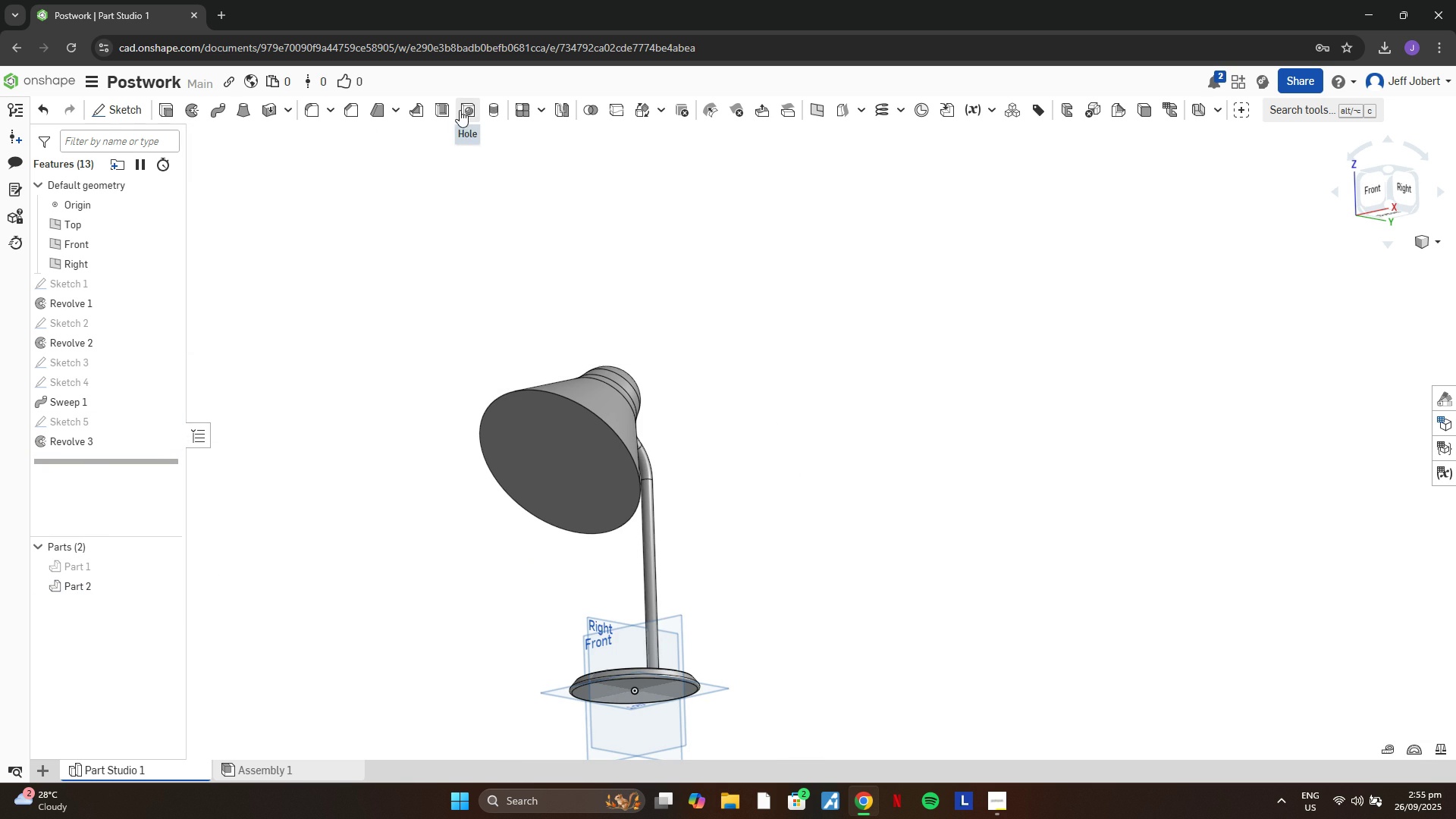 
left_click([450, 109])
 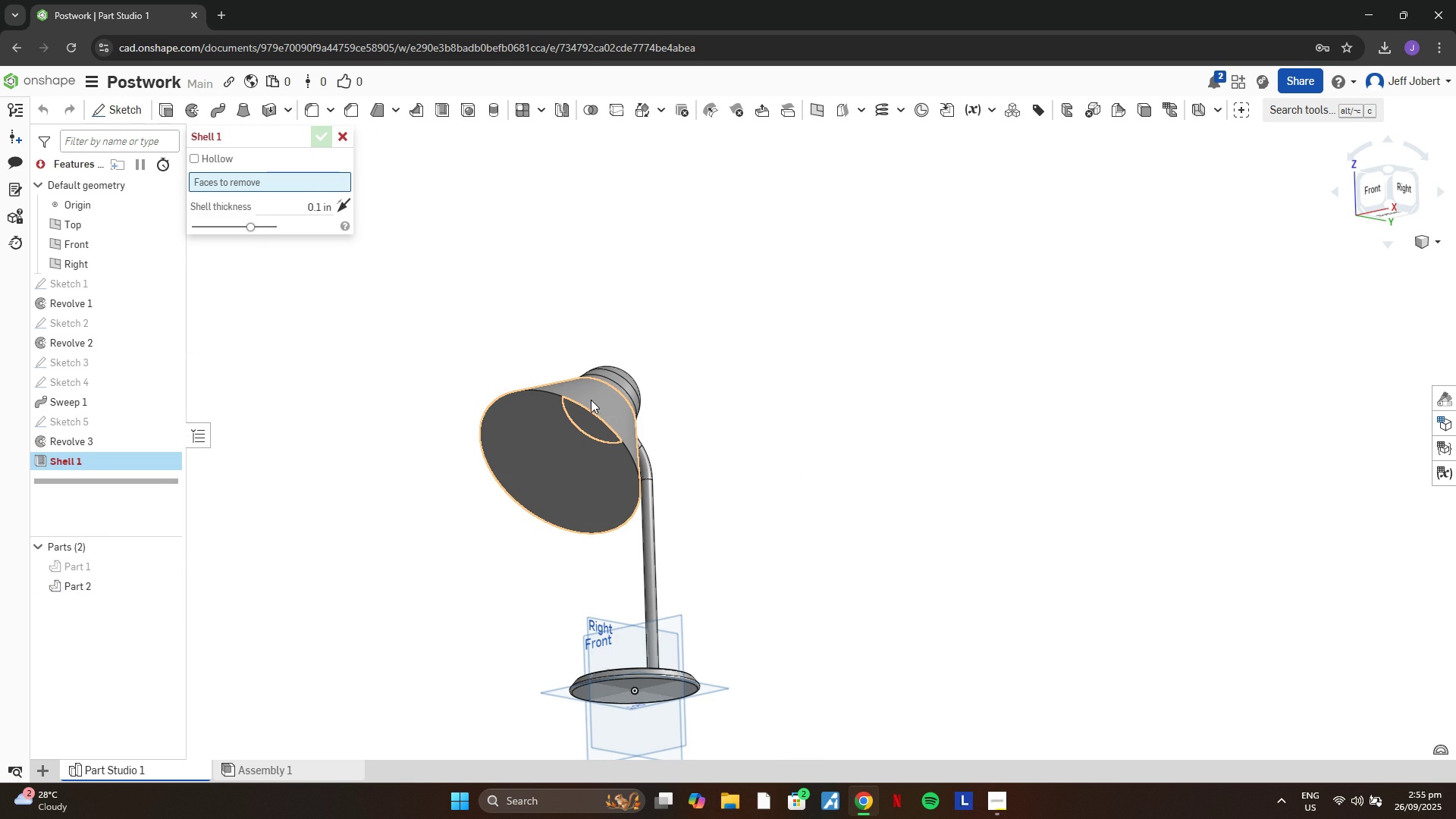 
left_click([560, 452])
 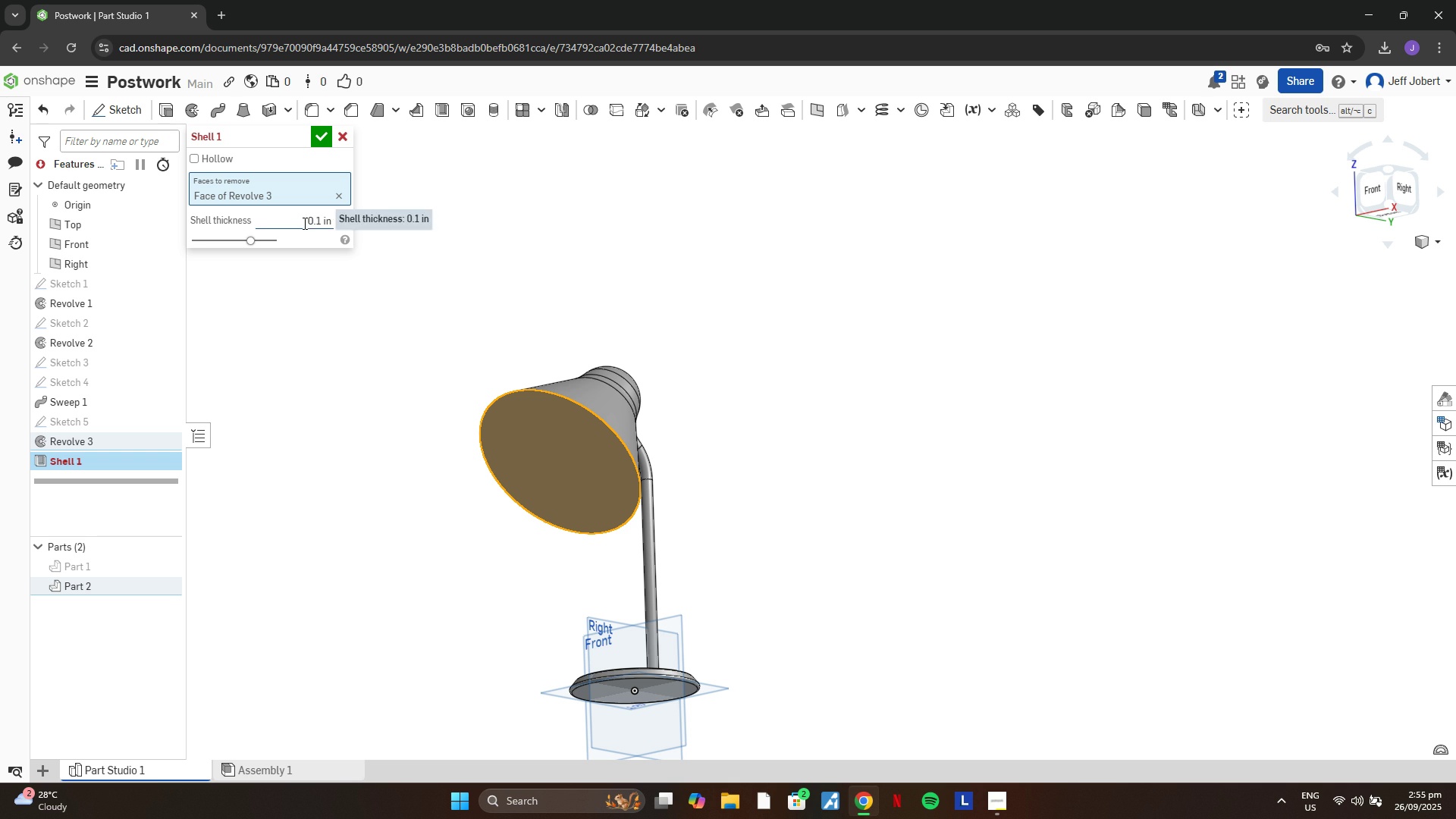 
left_click([303, 223])
 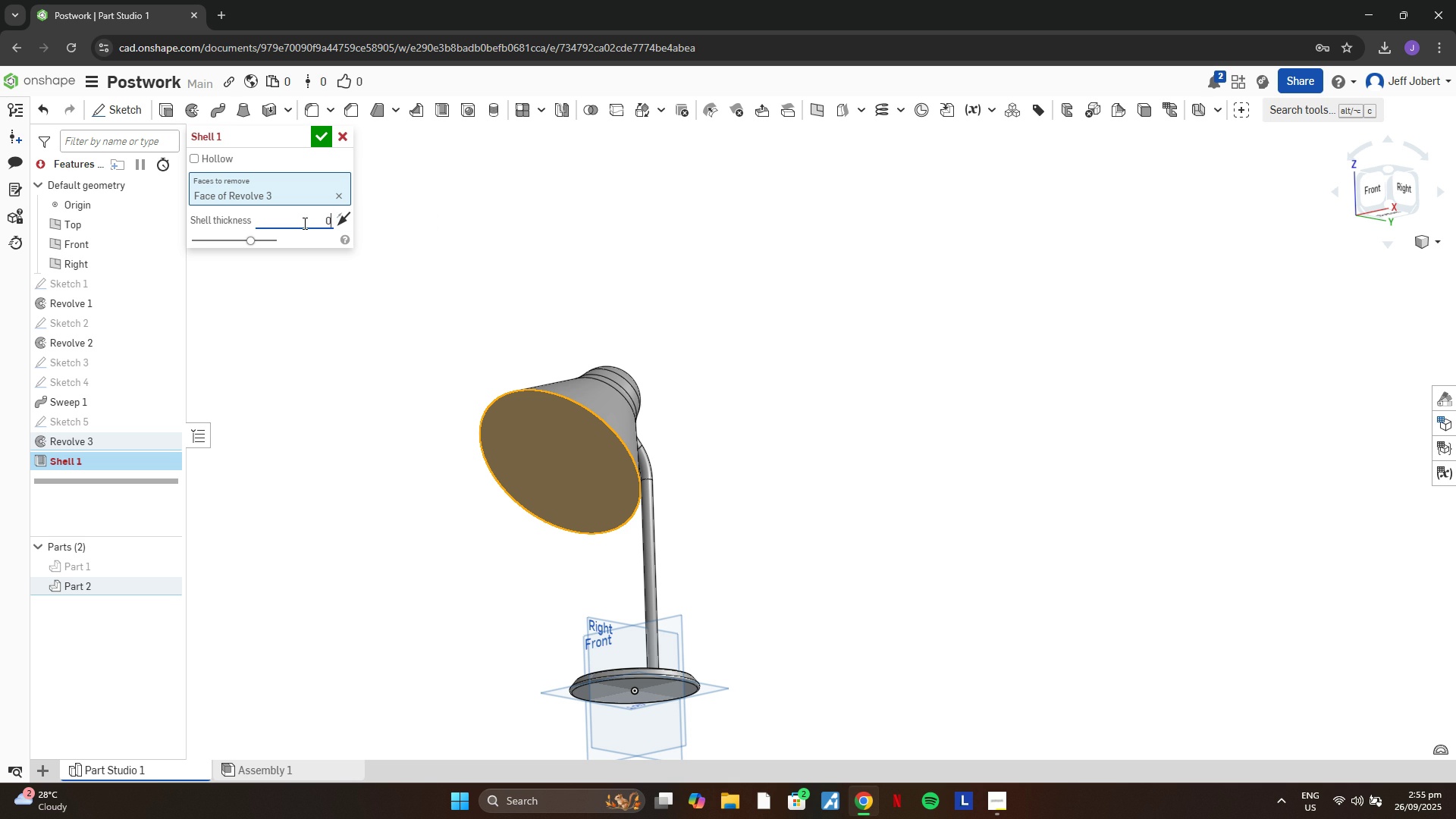 
key(0)
 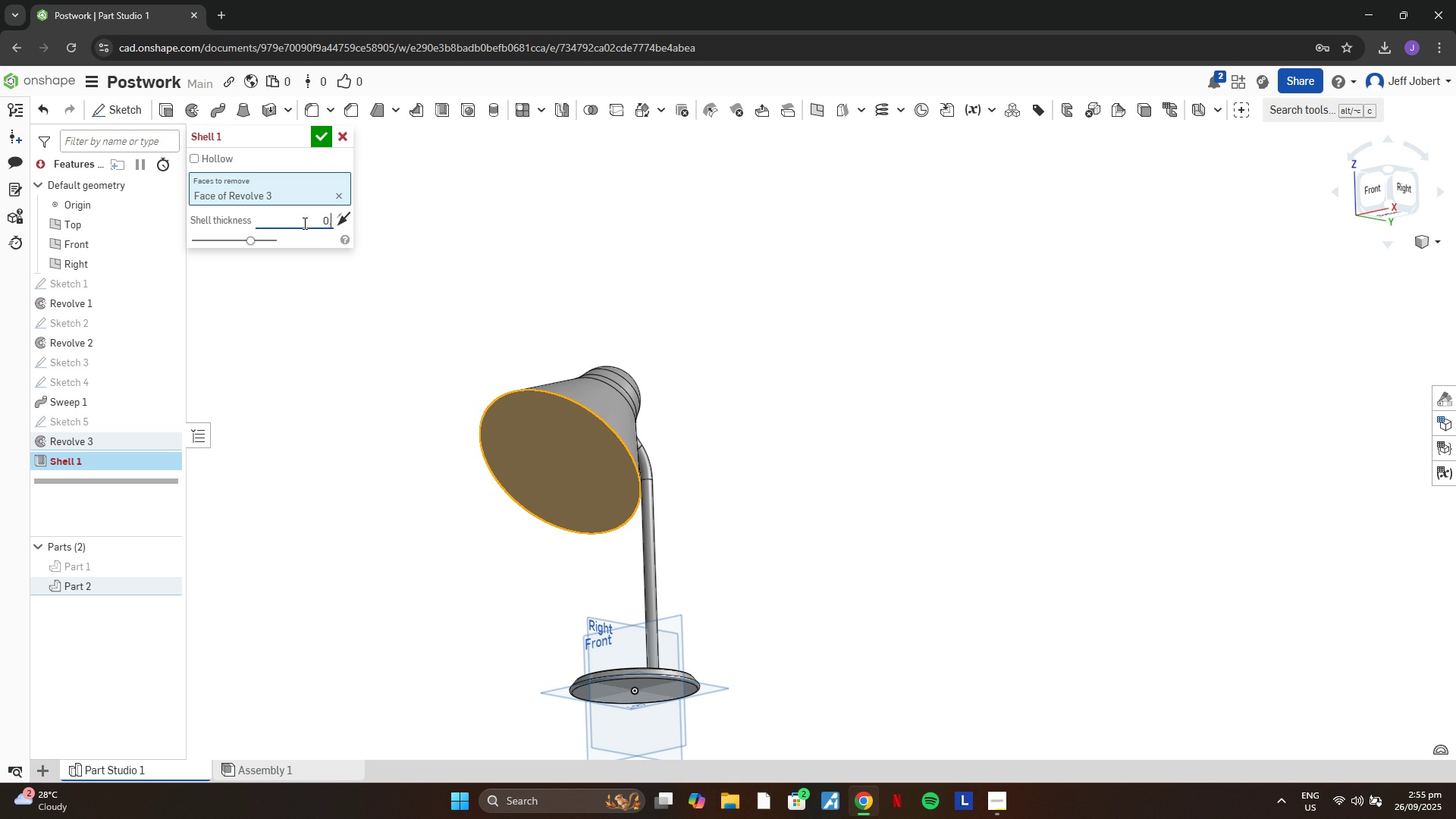 
key(Period)
 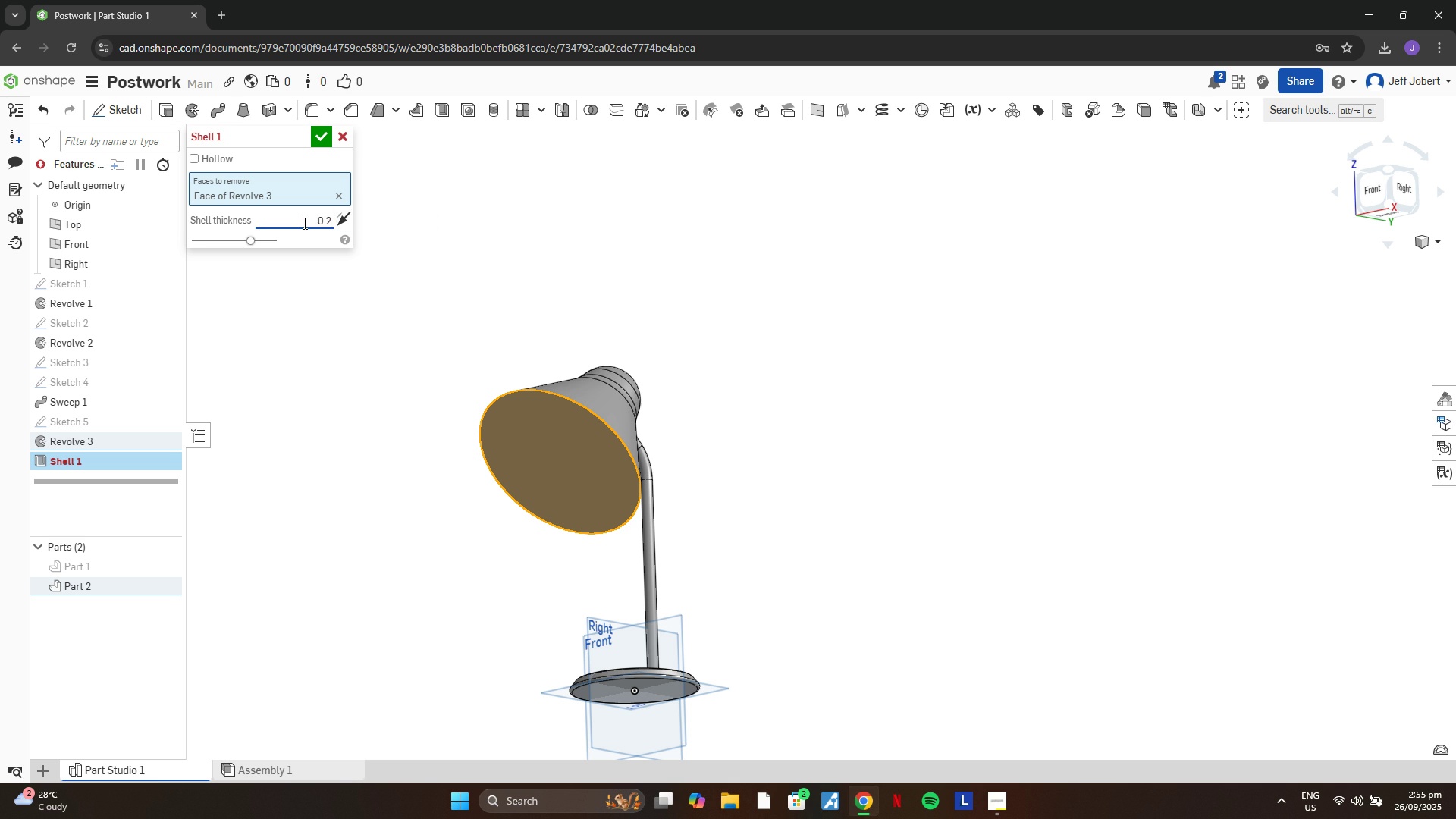 
key(2)
 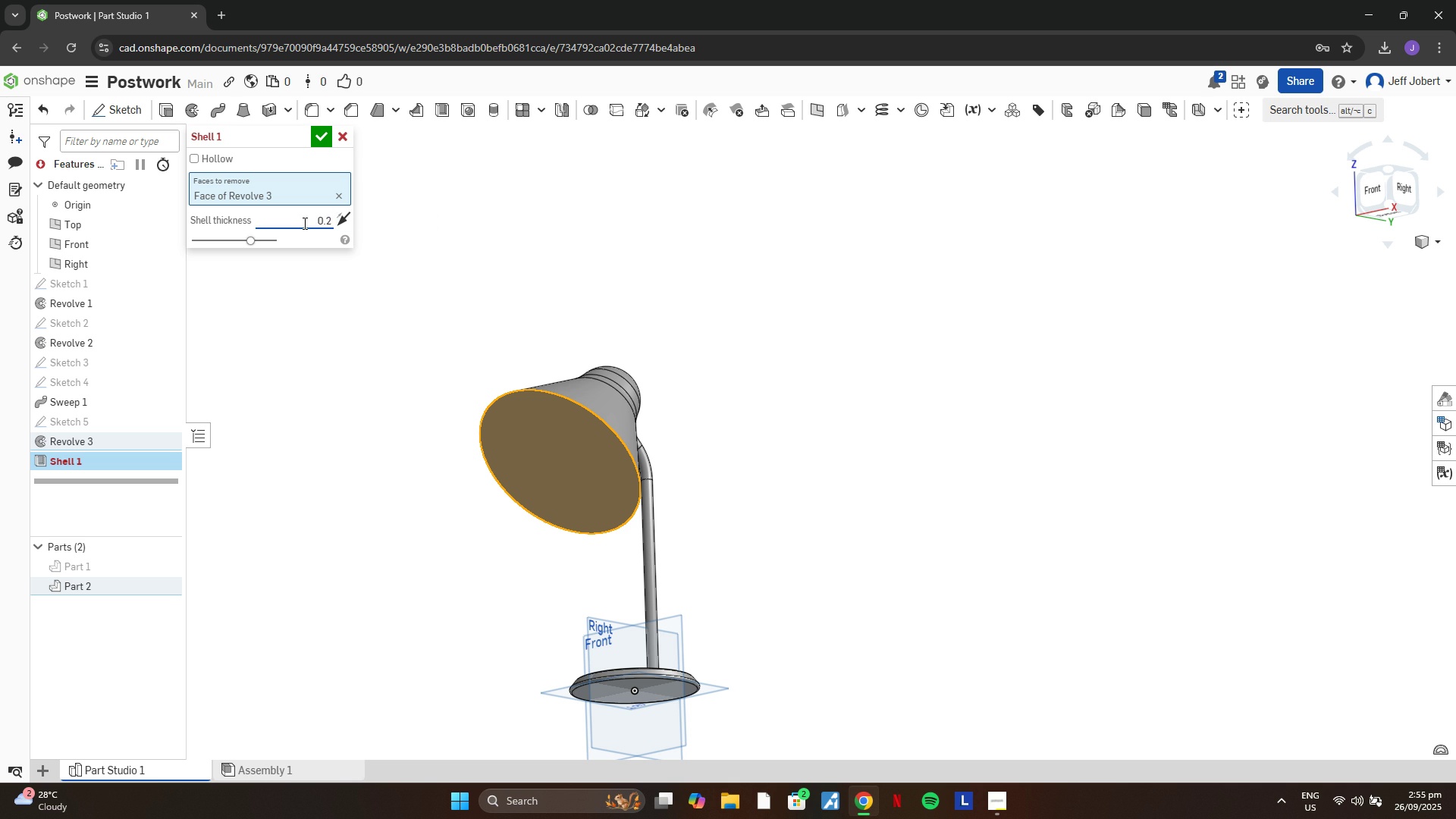 
key(Enter)
 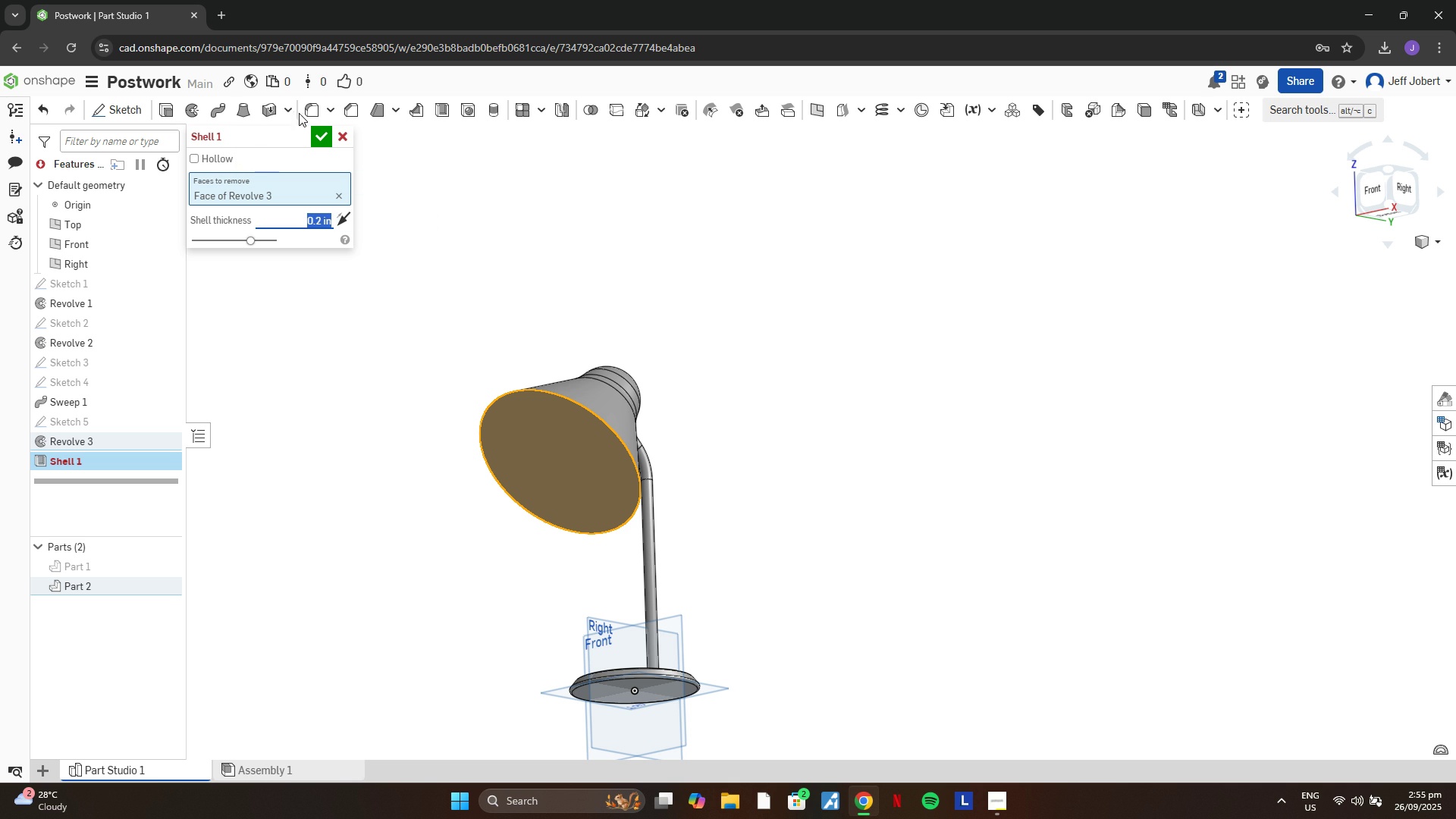 
wait(5.68)
 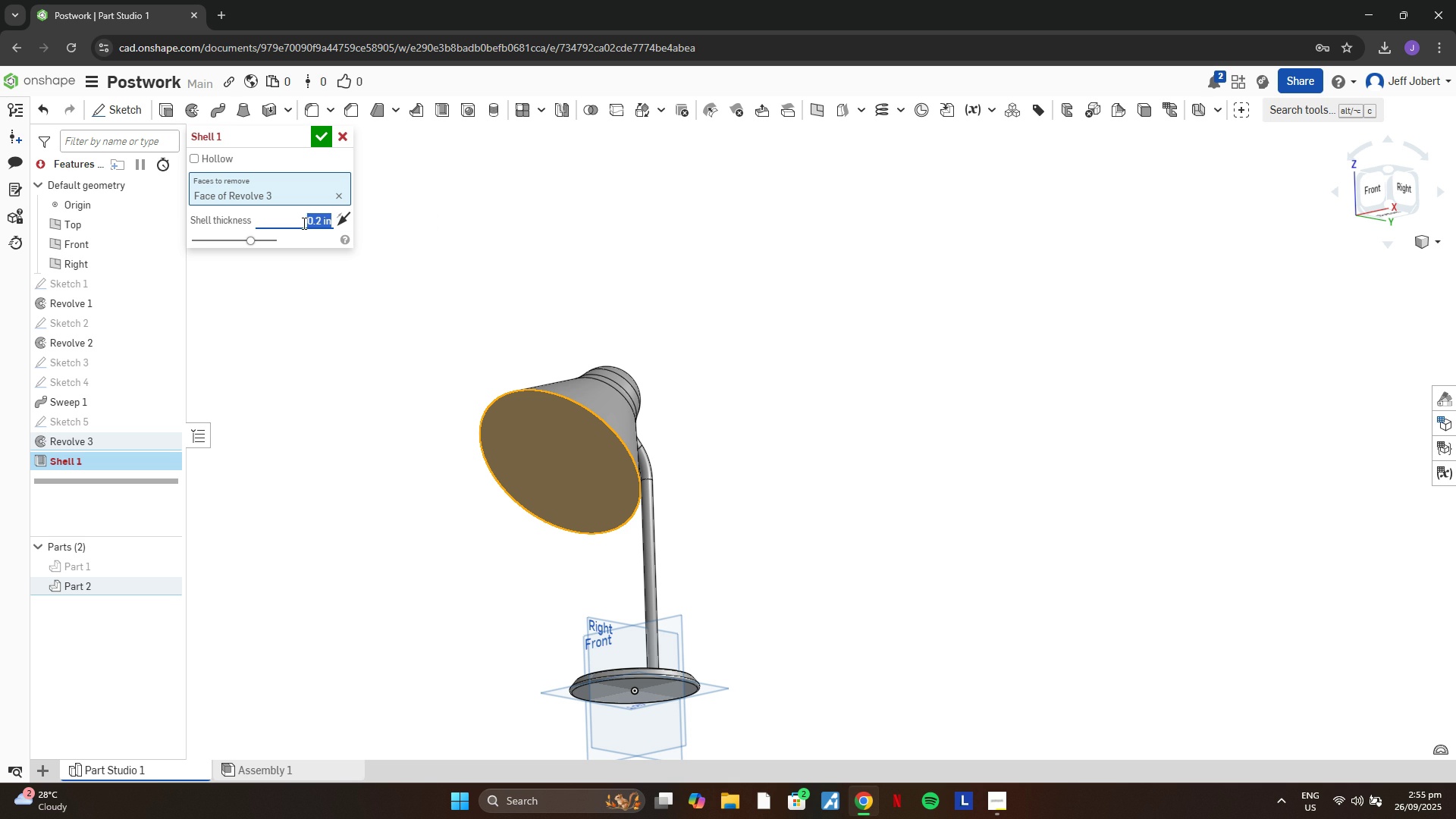 
double_click([317, 350])
 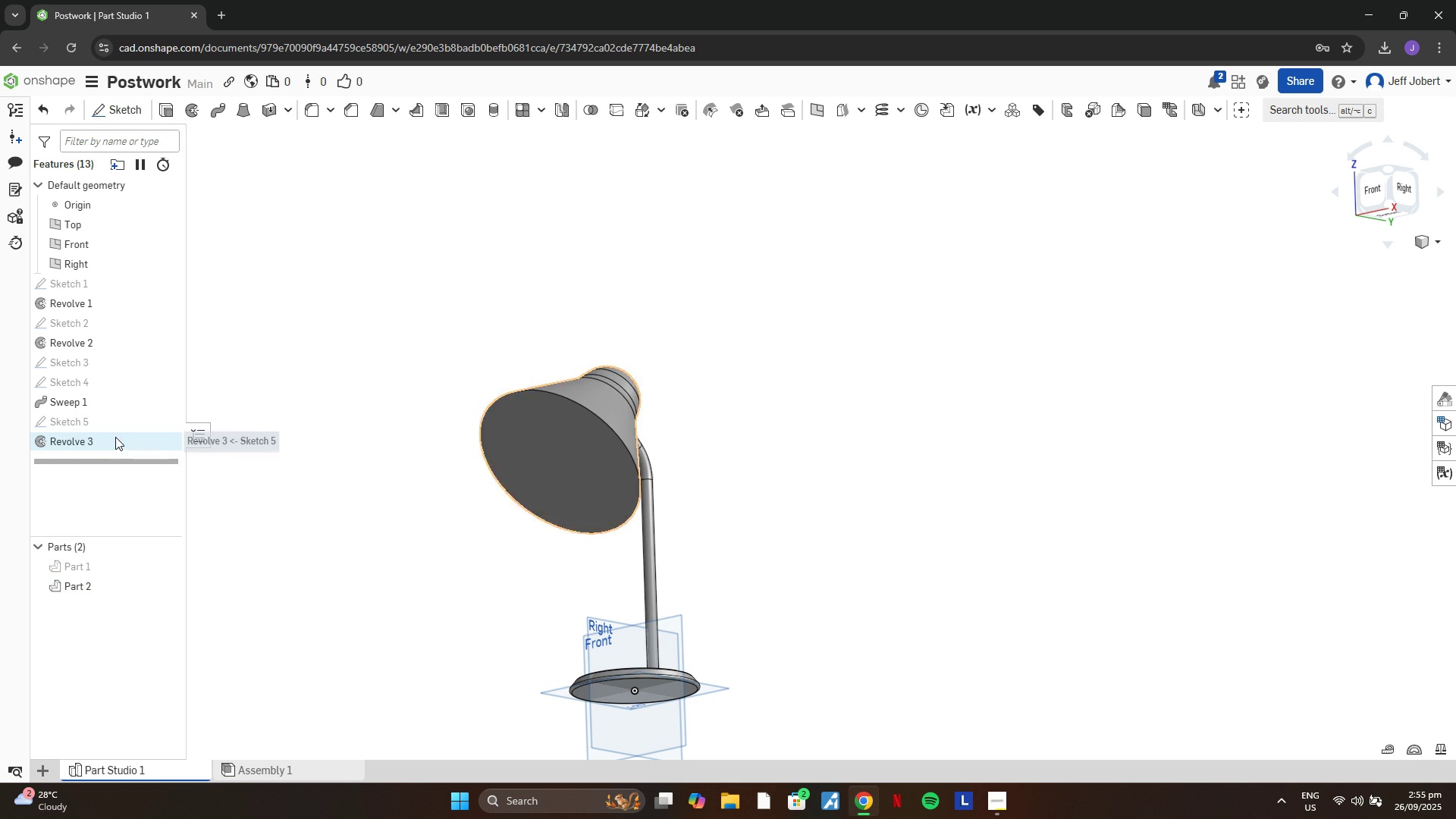 
double_click([115, 437])
 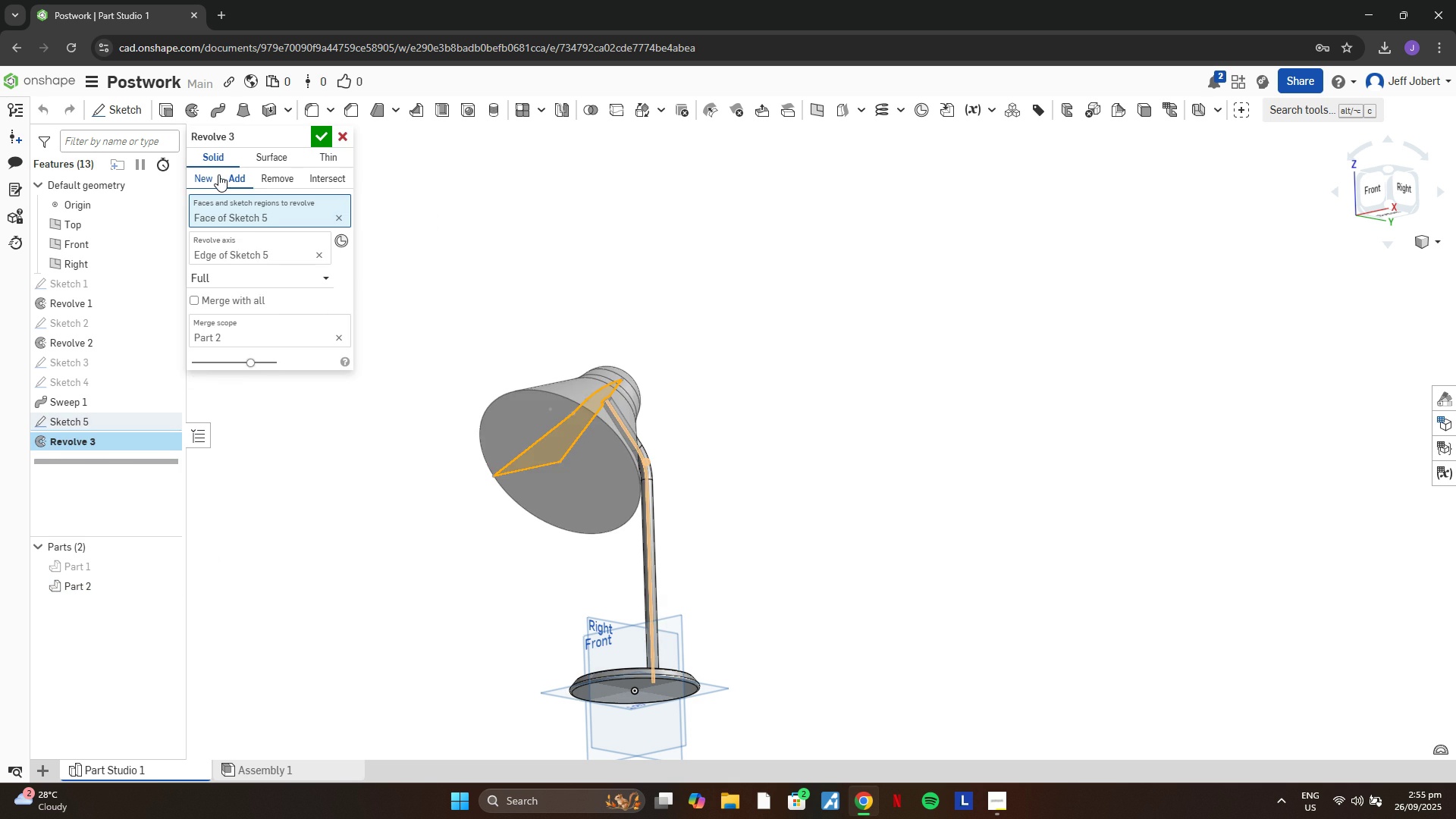 
left_click([218, 174])
 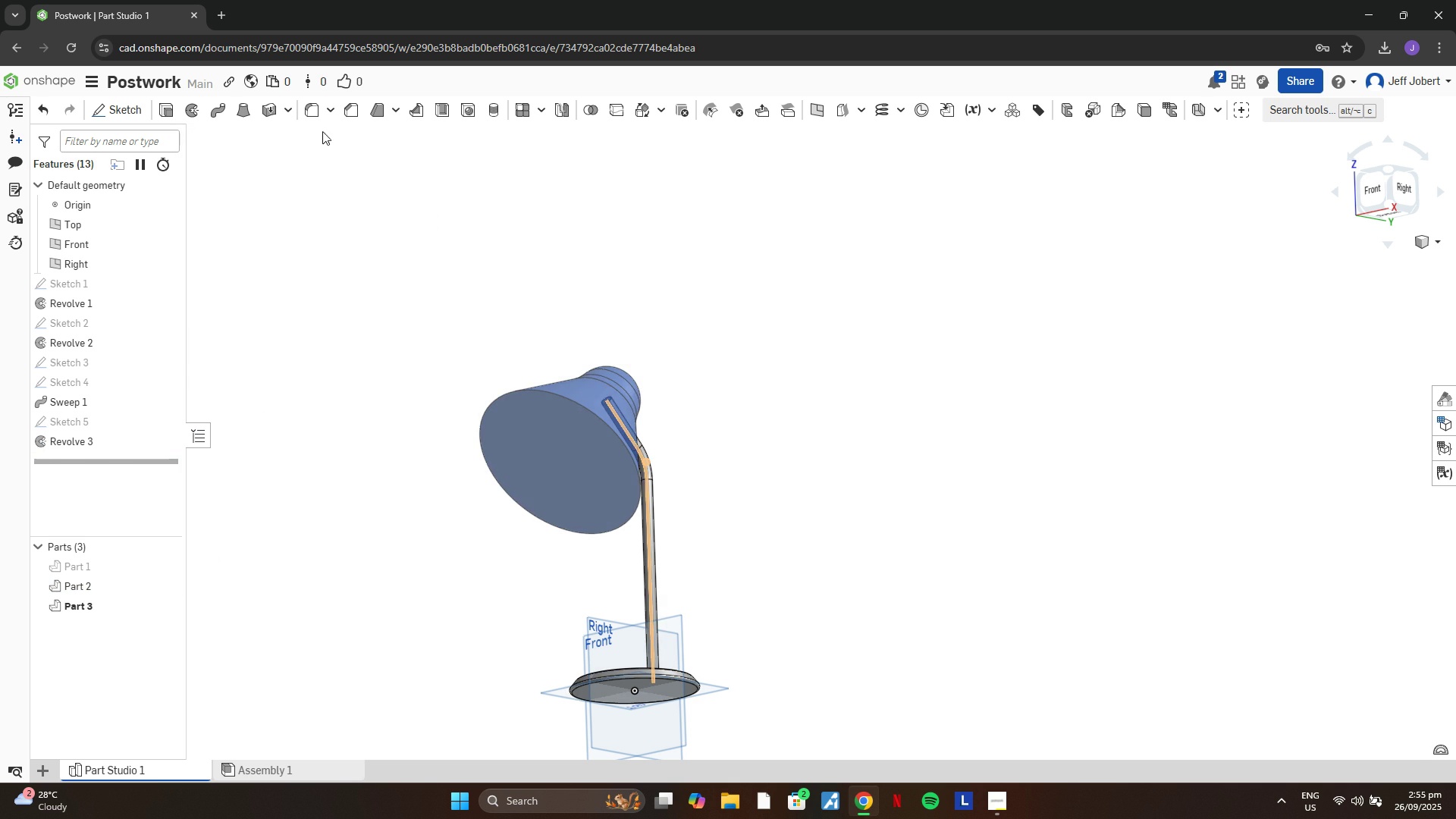 
left_click([322, 128])
 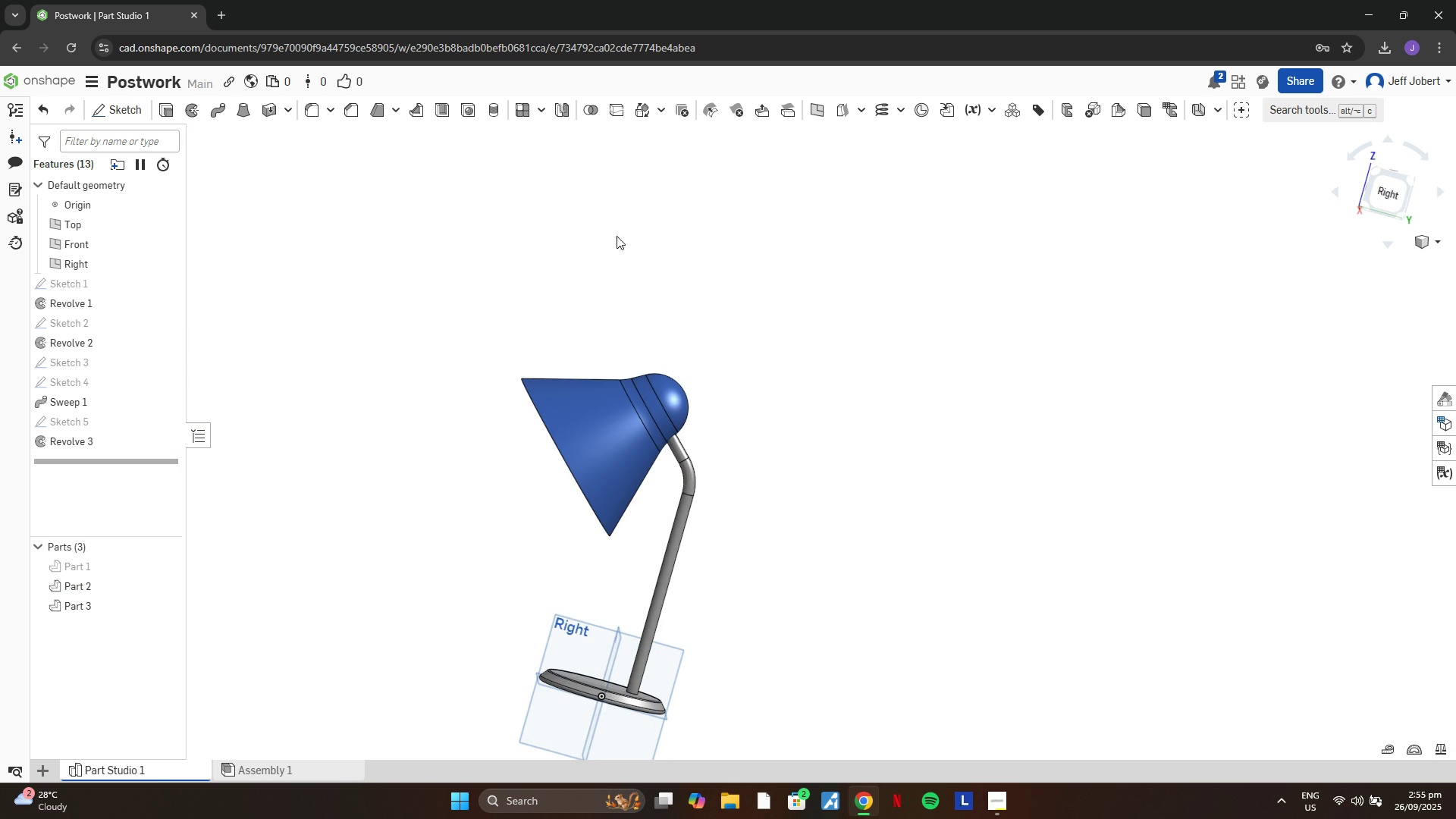 
left_click([444, 114])
 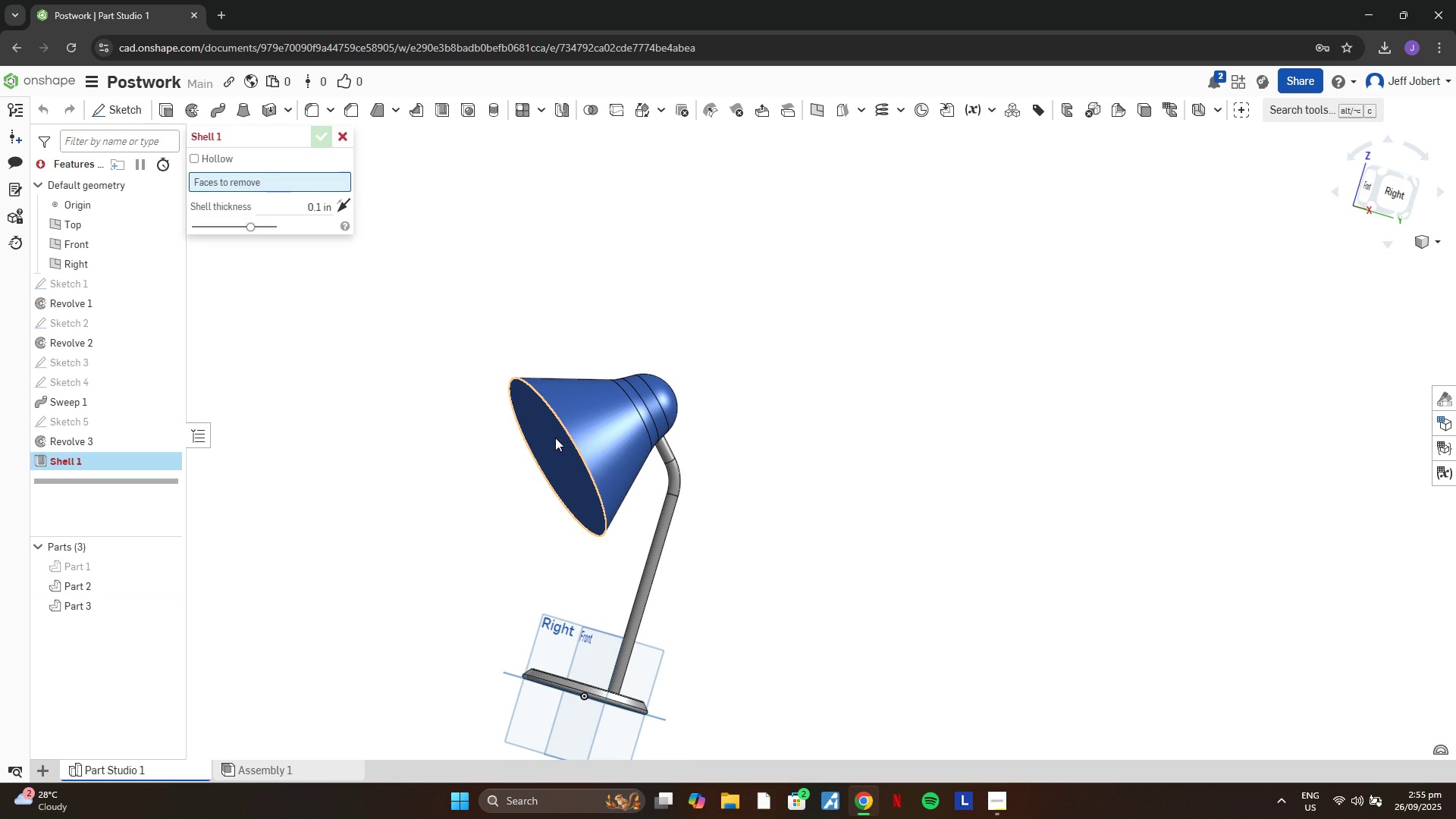 
left_click([554, 438])
 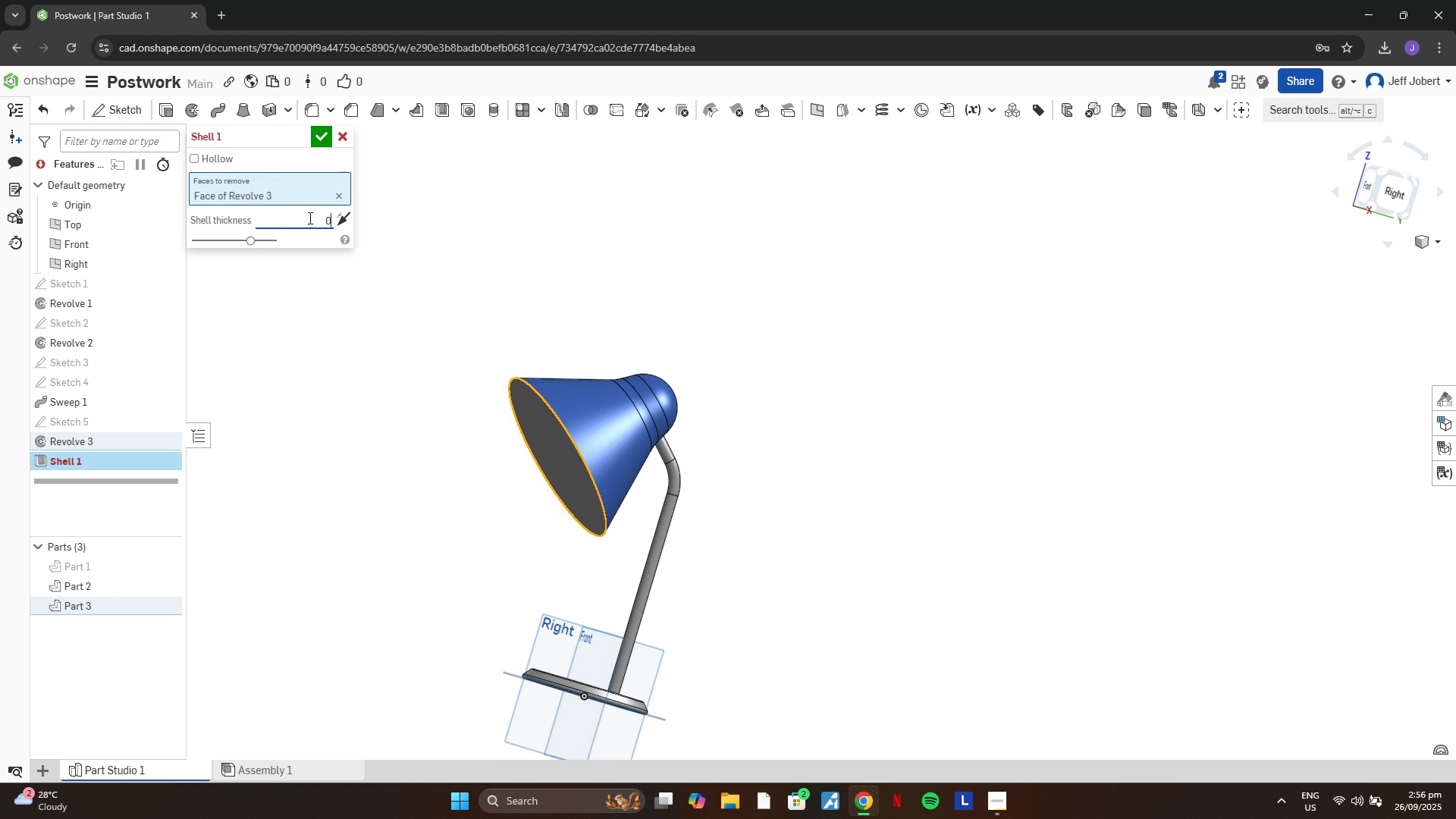 
key(0)
 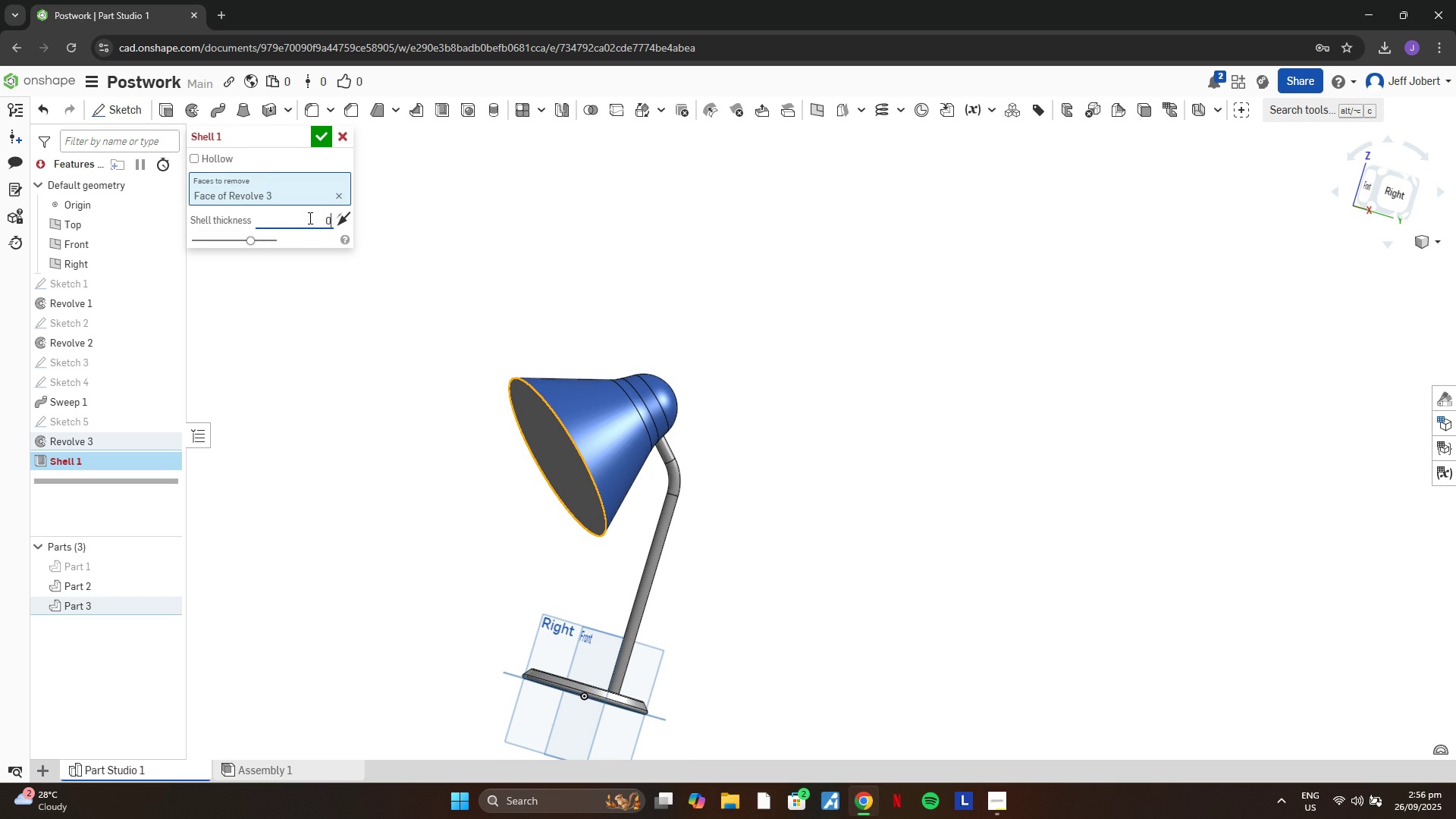 
key(Period)
 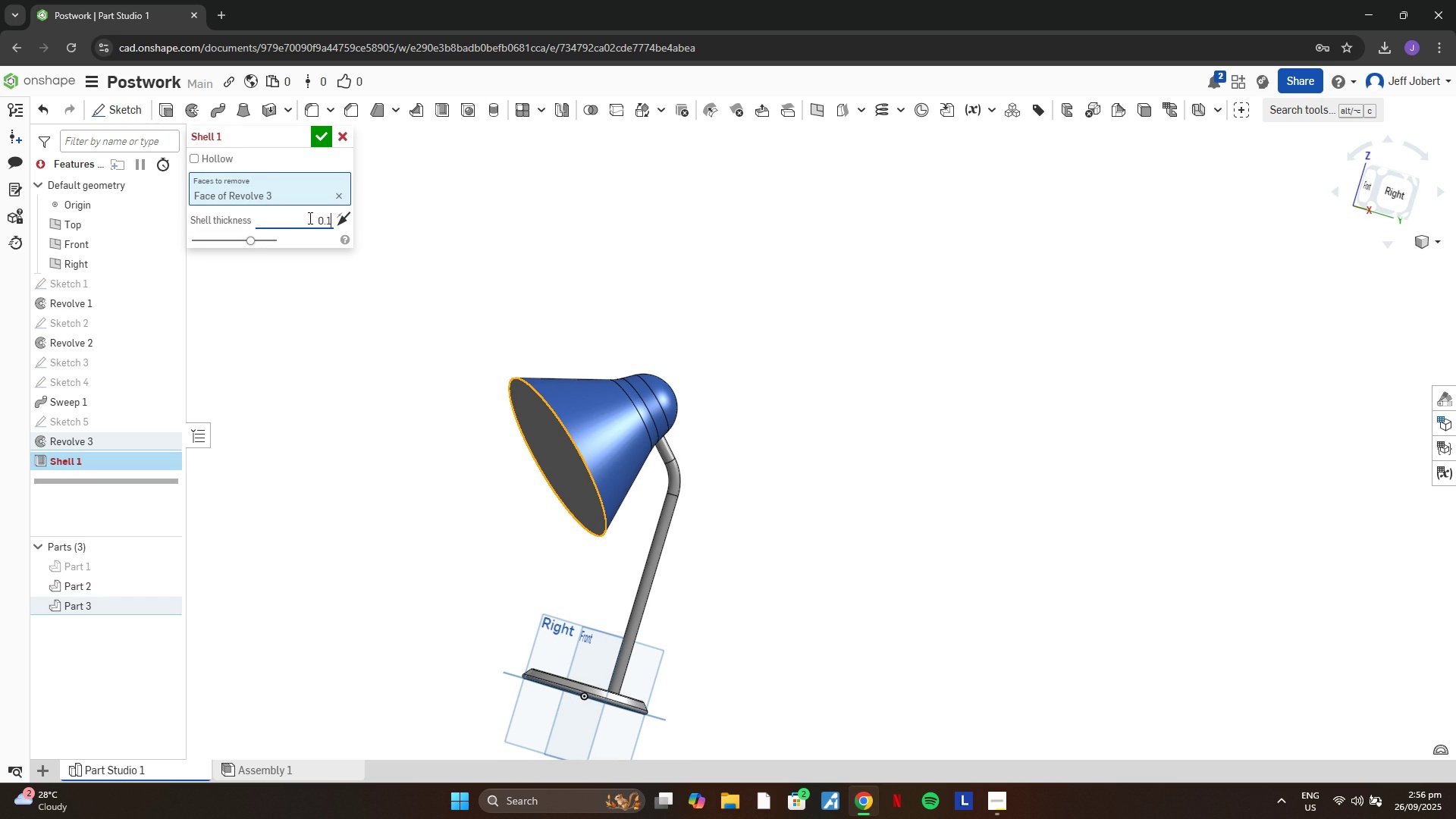 
key(1)
 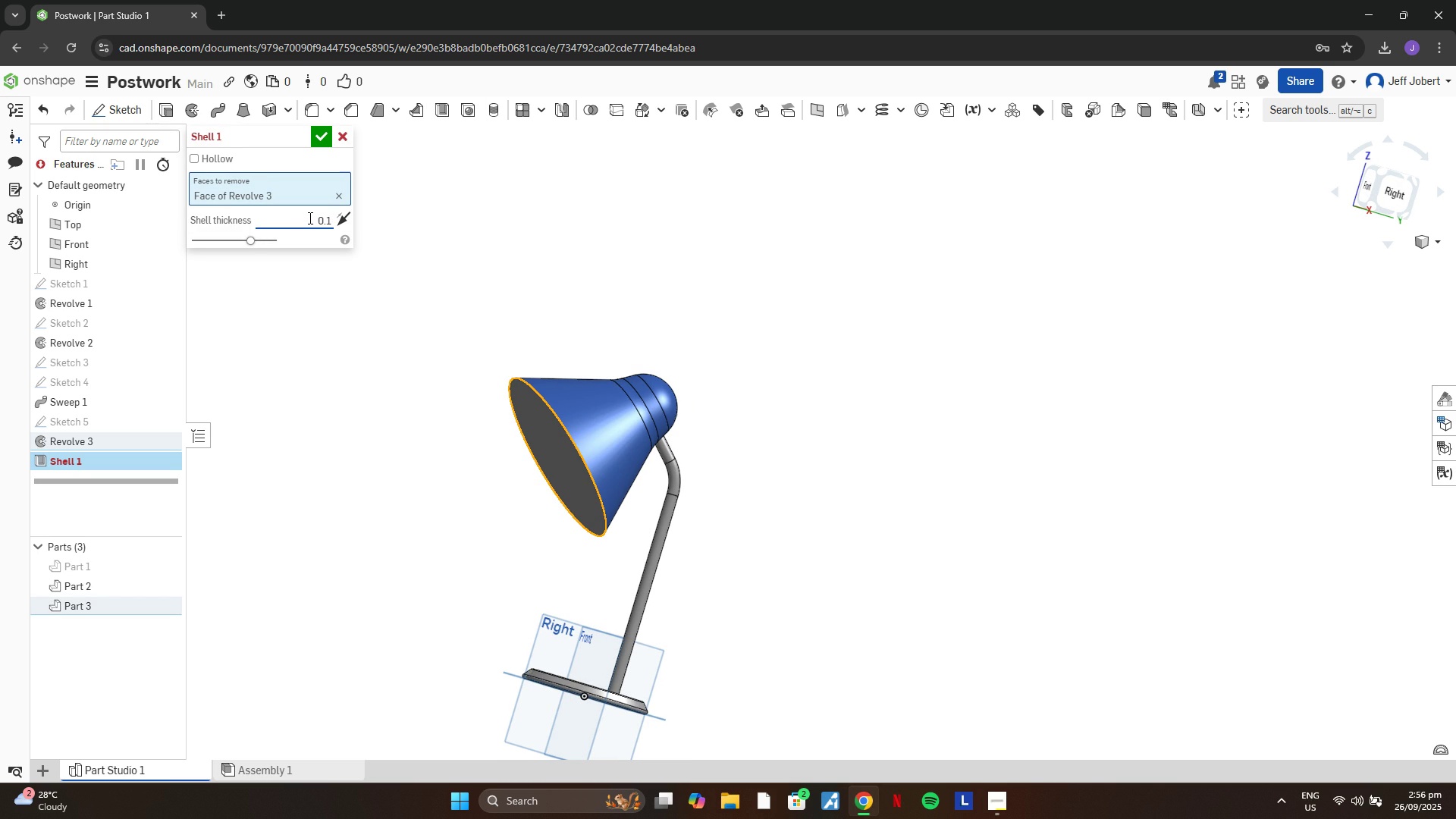 
key(Backspace)
 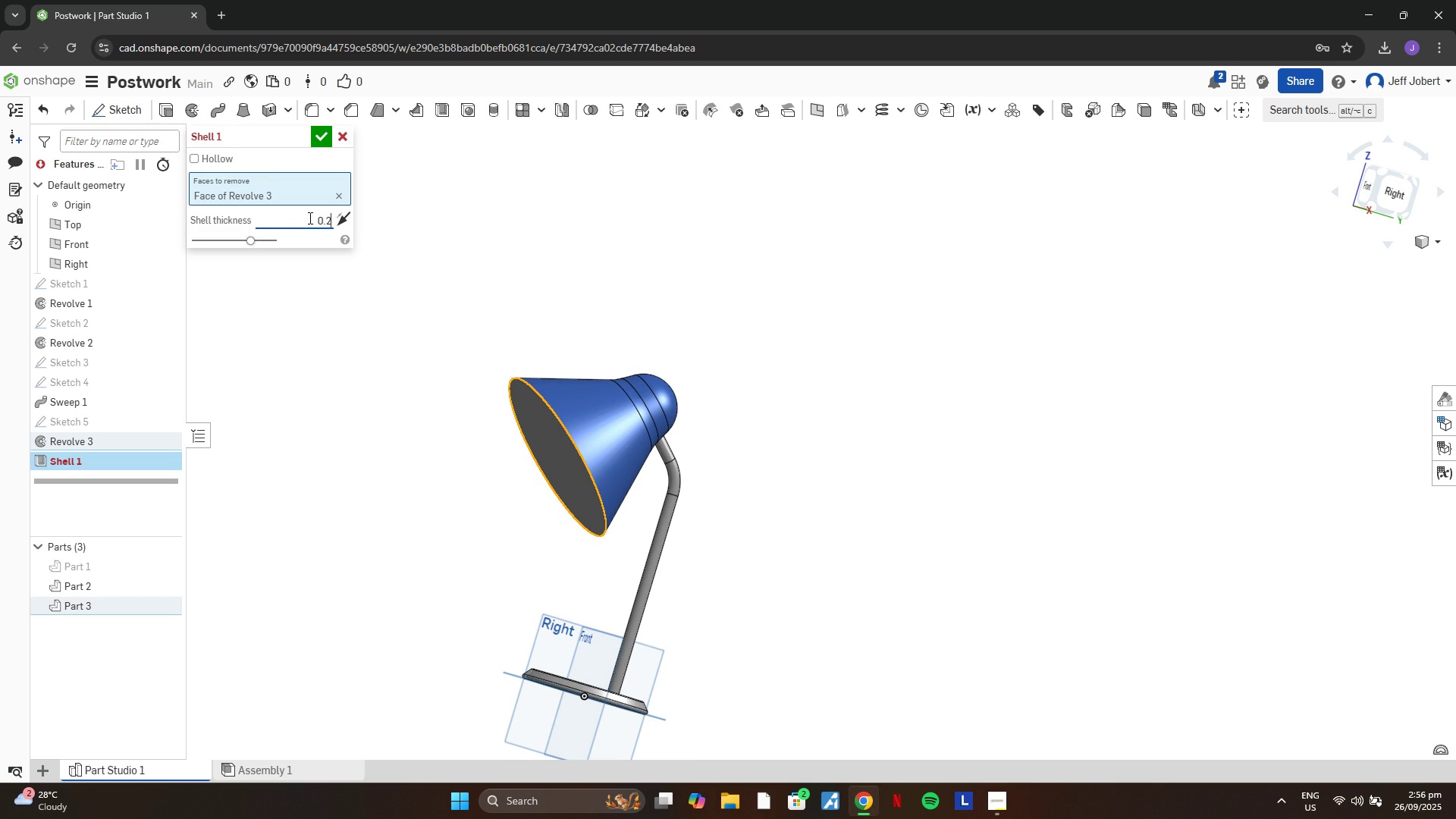 
key(2)
 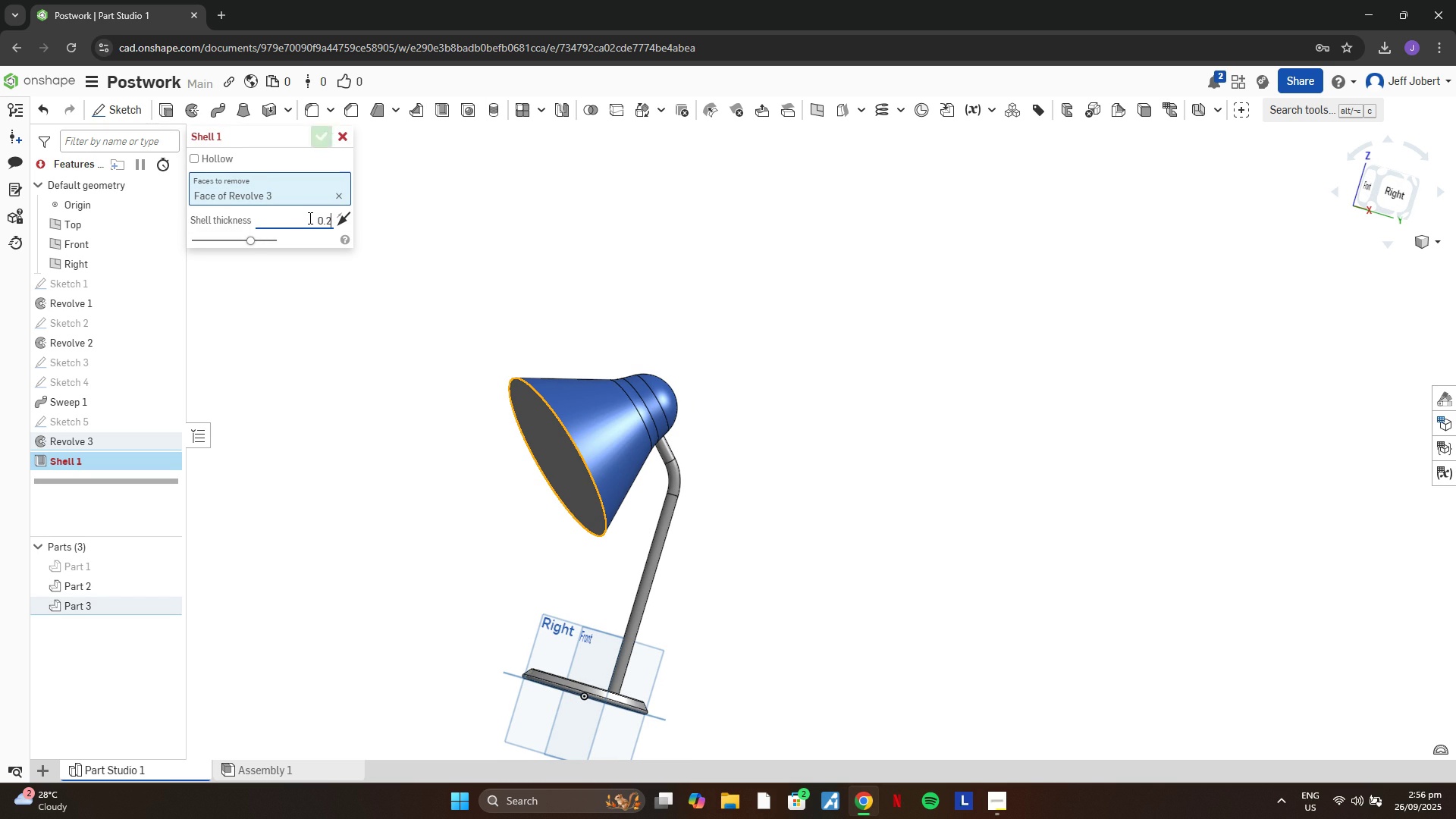 
key(Enter)
 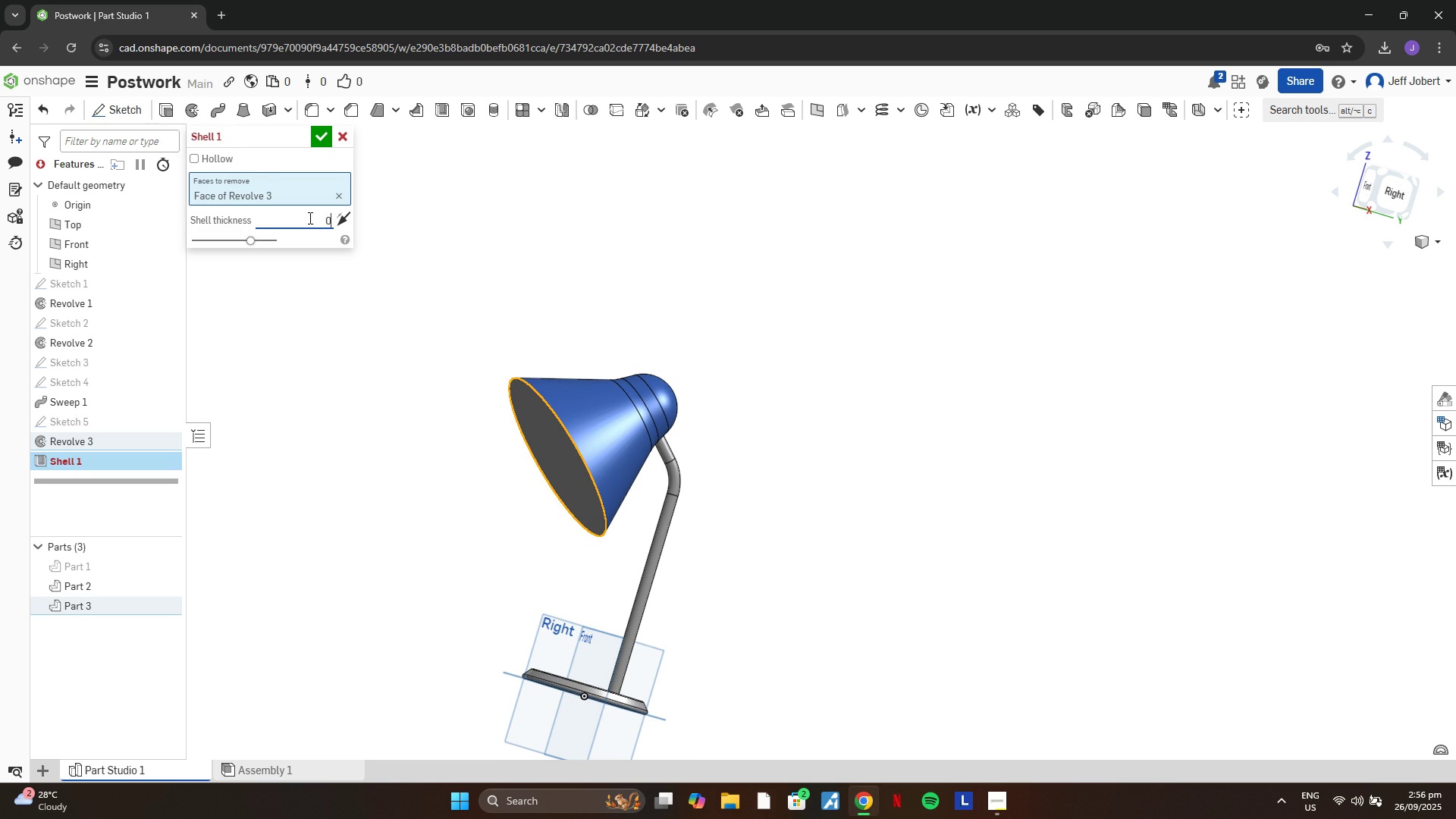 
key(0)
 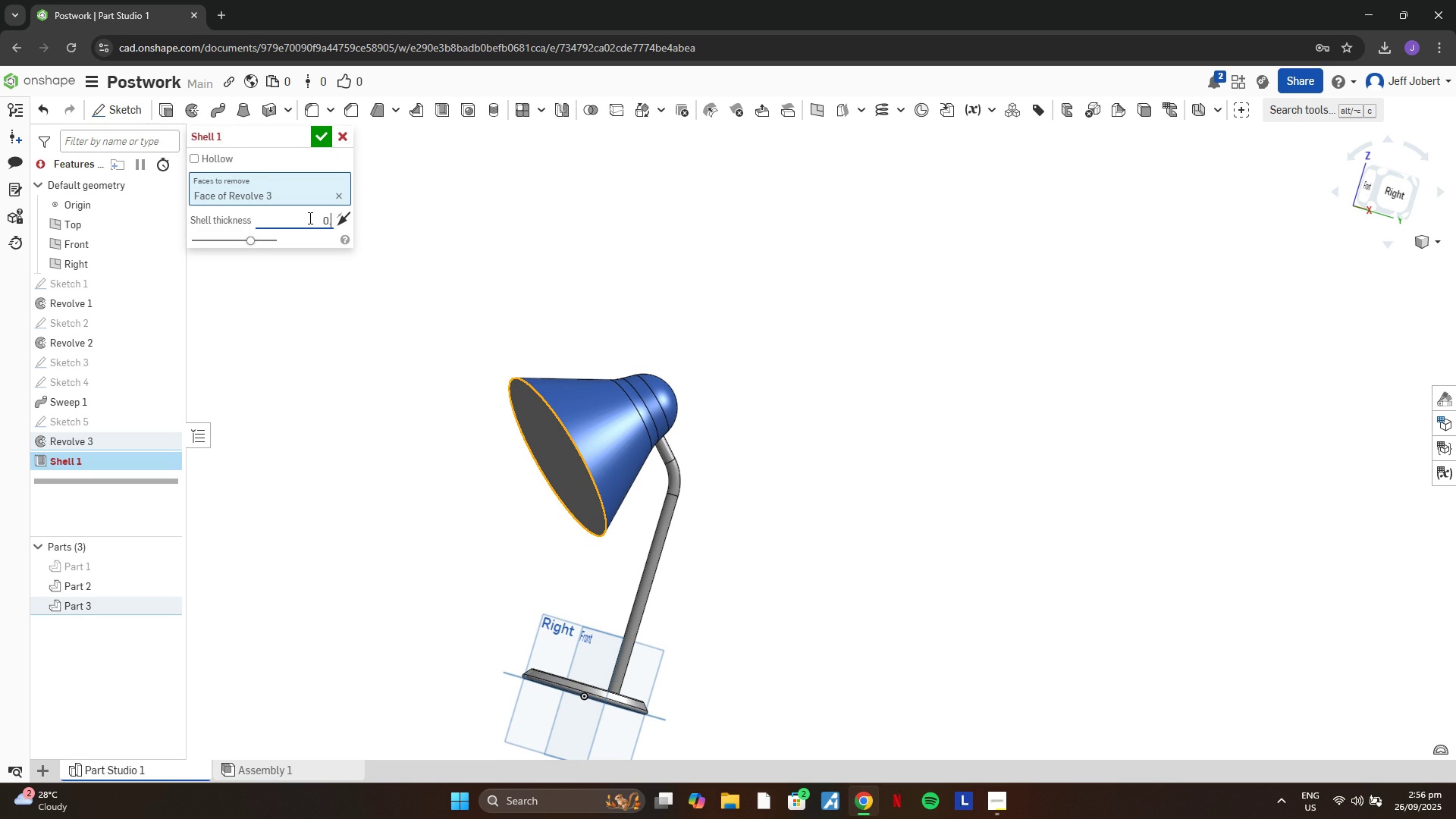 
key(Period)
 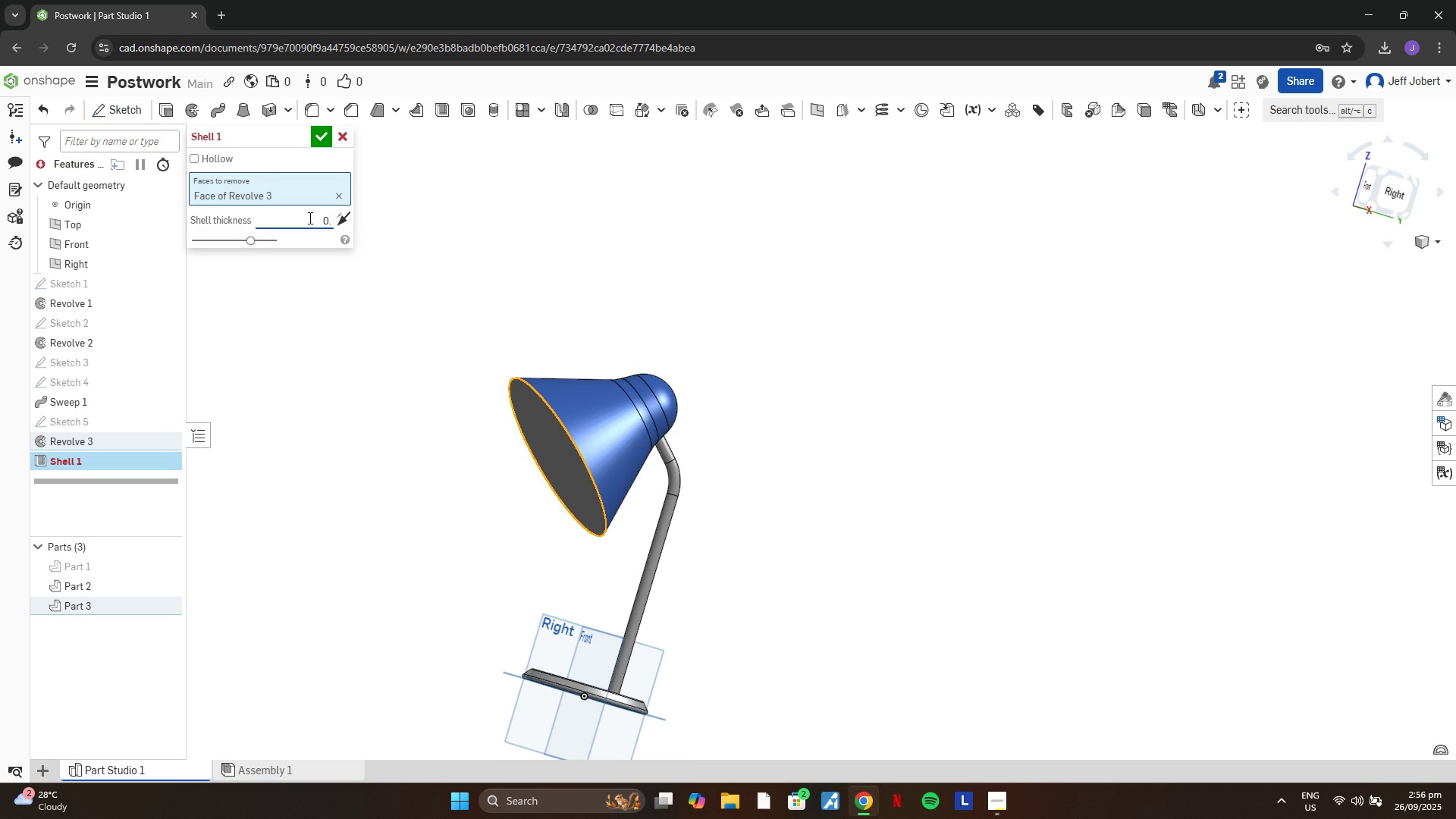 
key(5)
 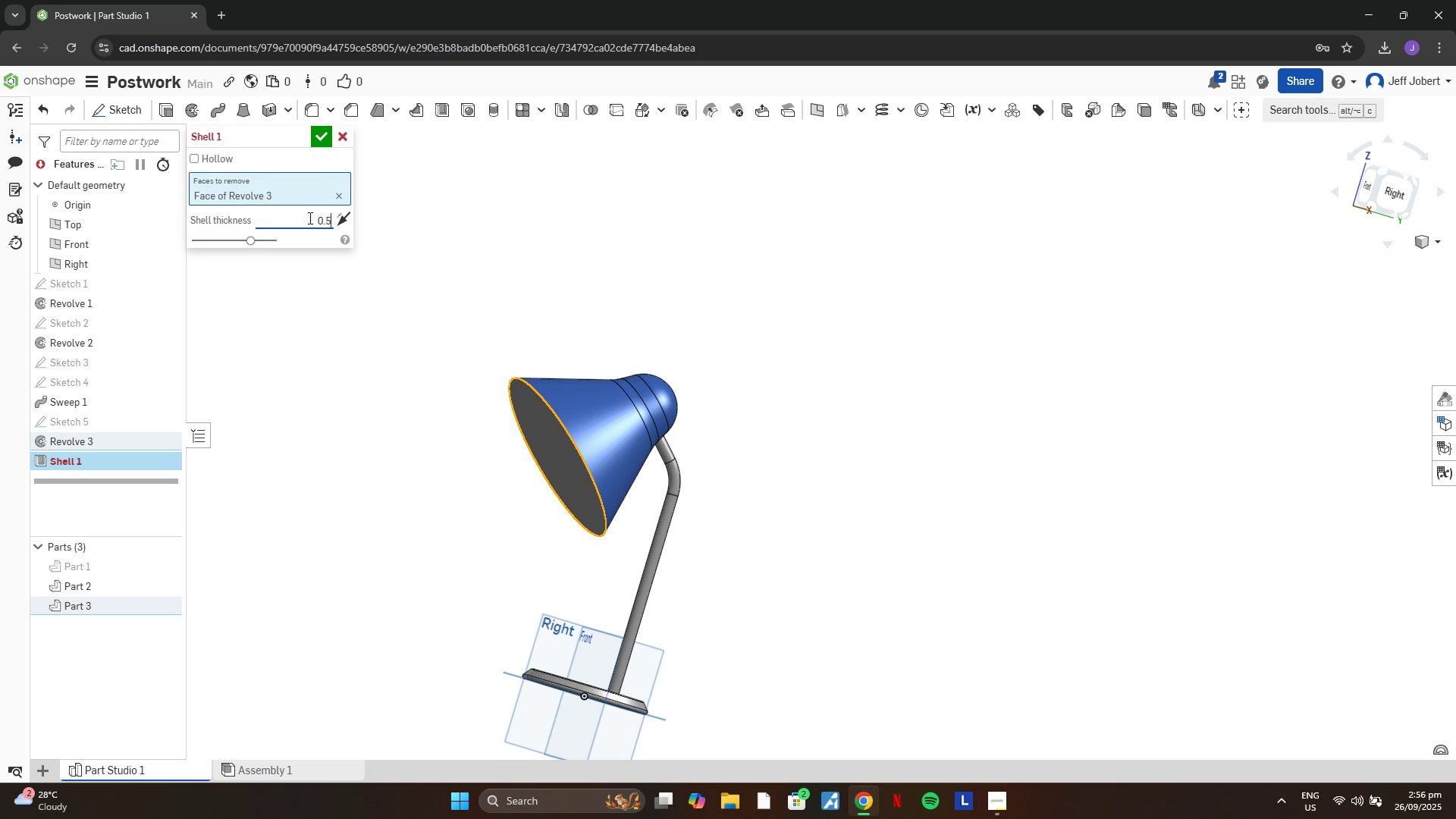 
key(Enter)
 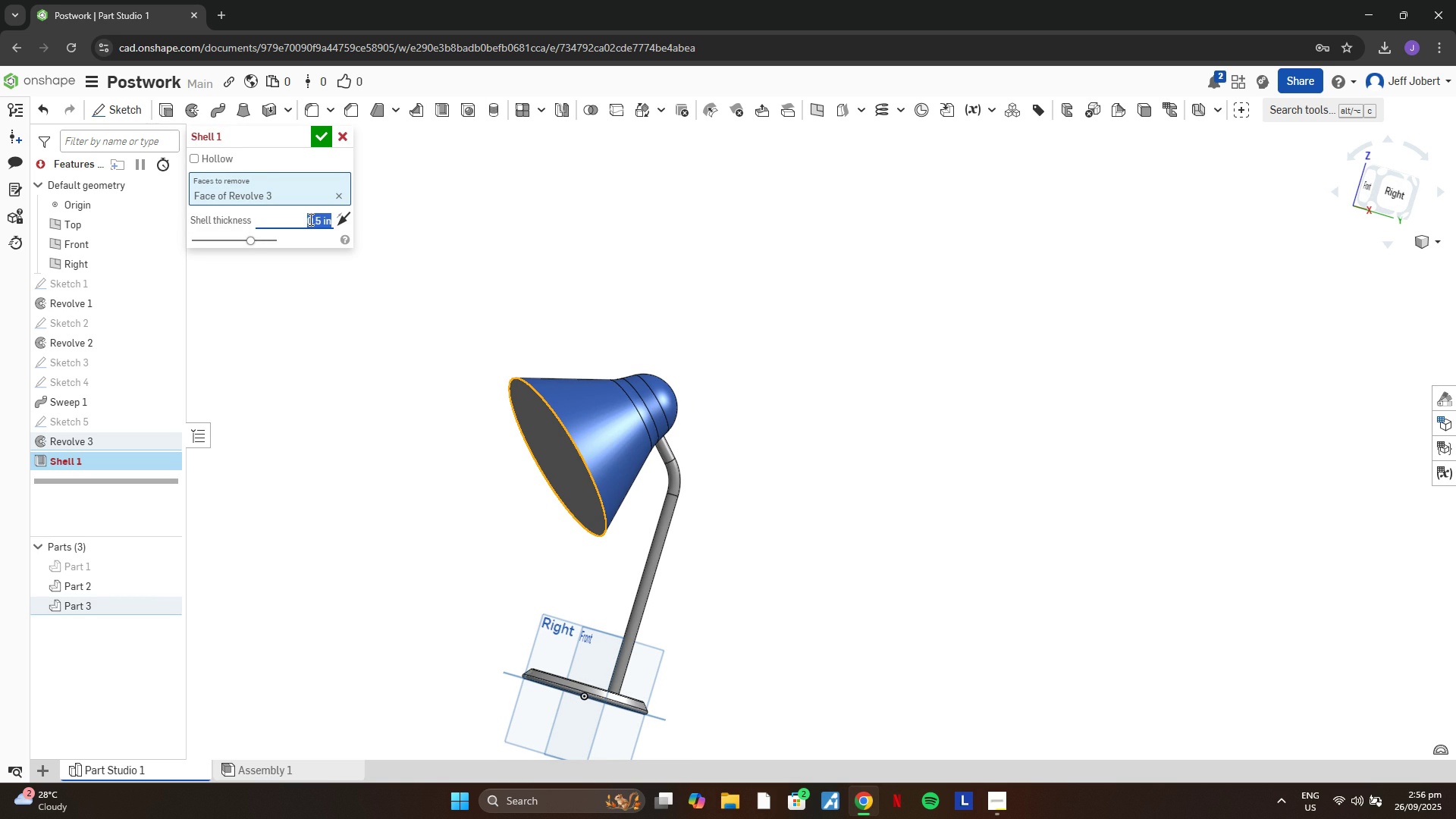 
scroll: coordinate [647, 599], scroll_direction: up, amount: 3.0
 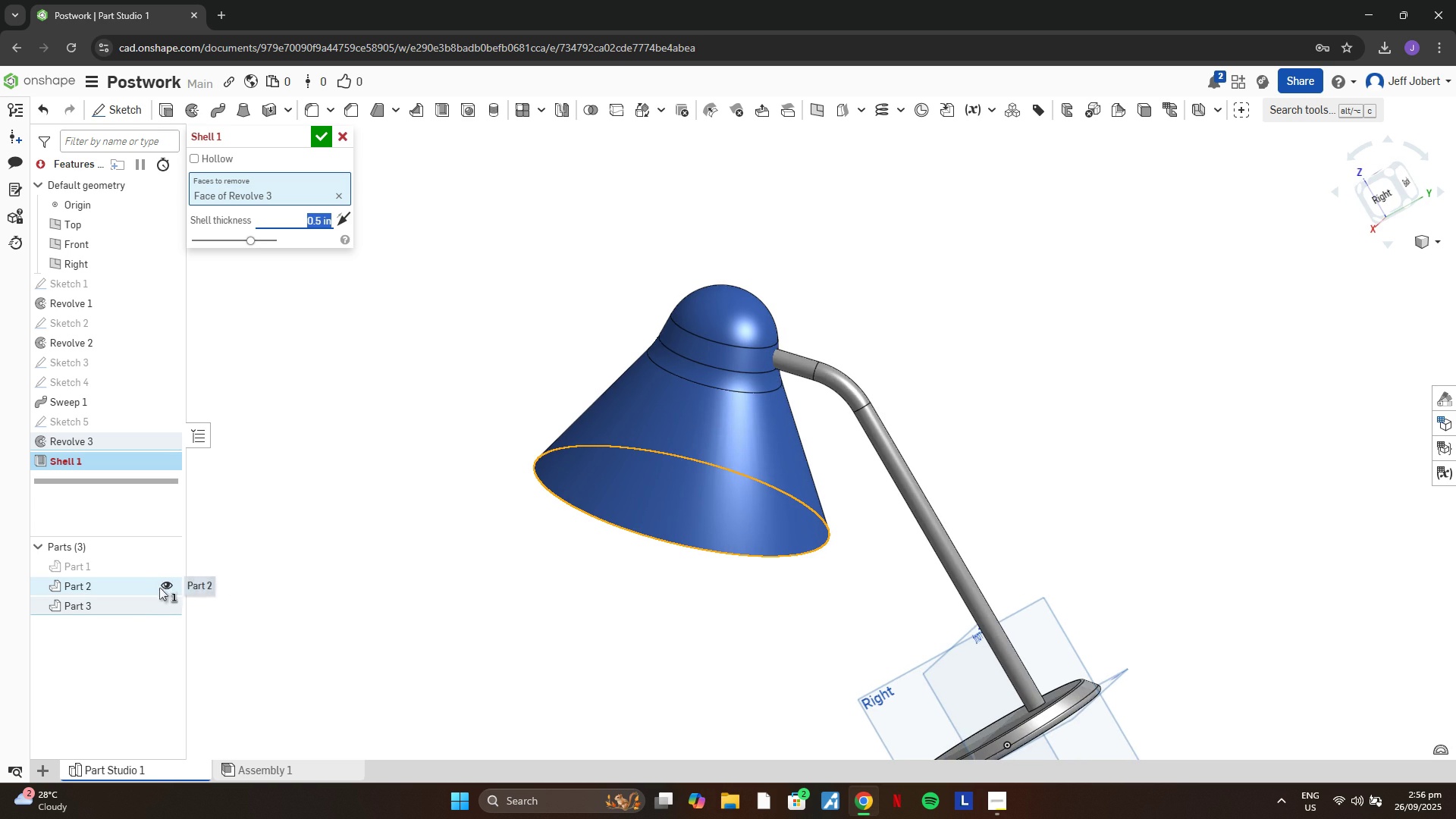 
left_click([161, 585])
 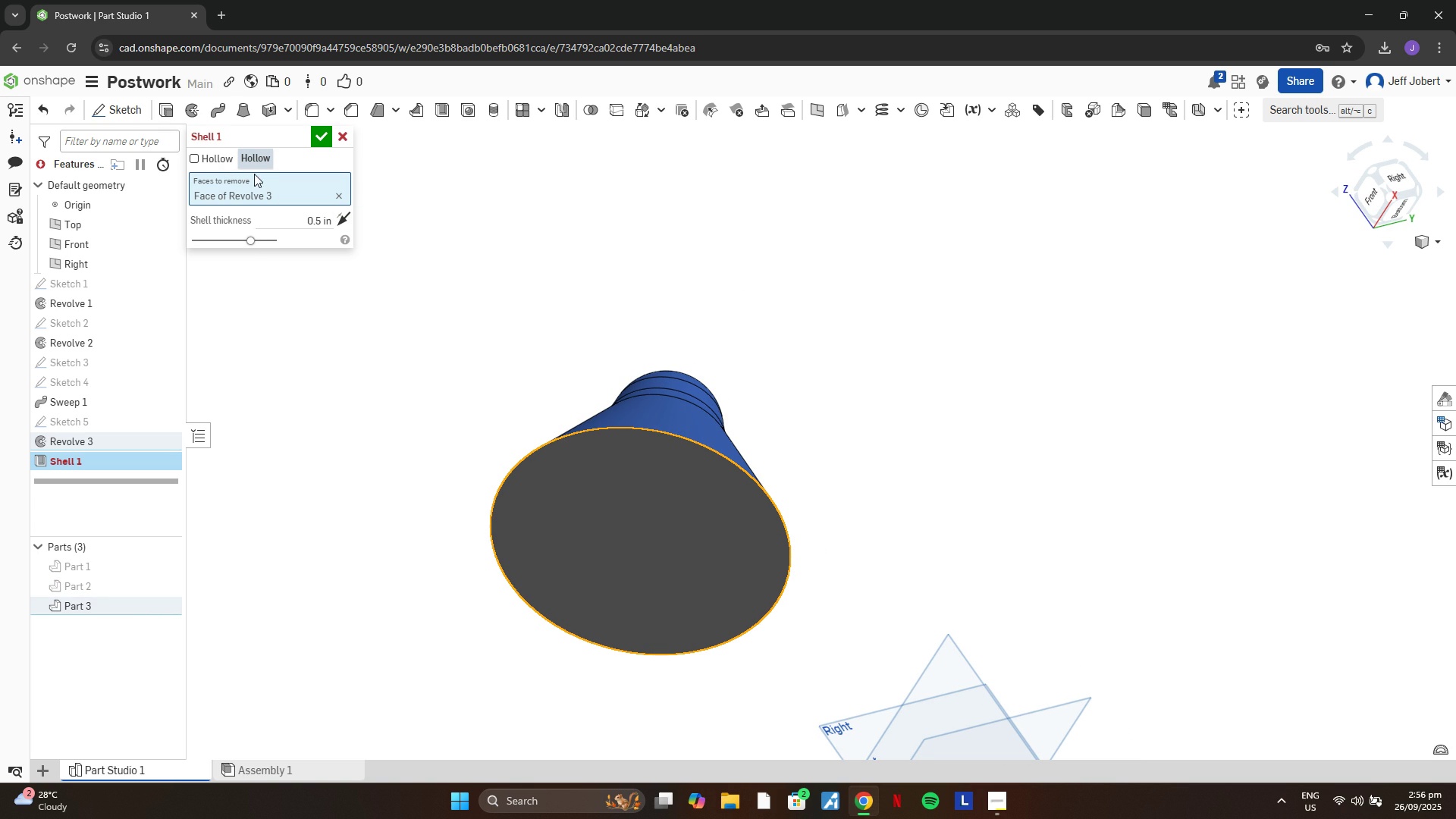 
wait(6.91)
 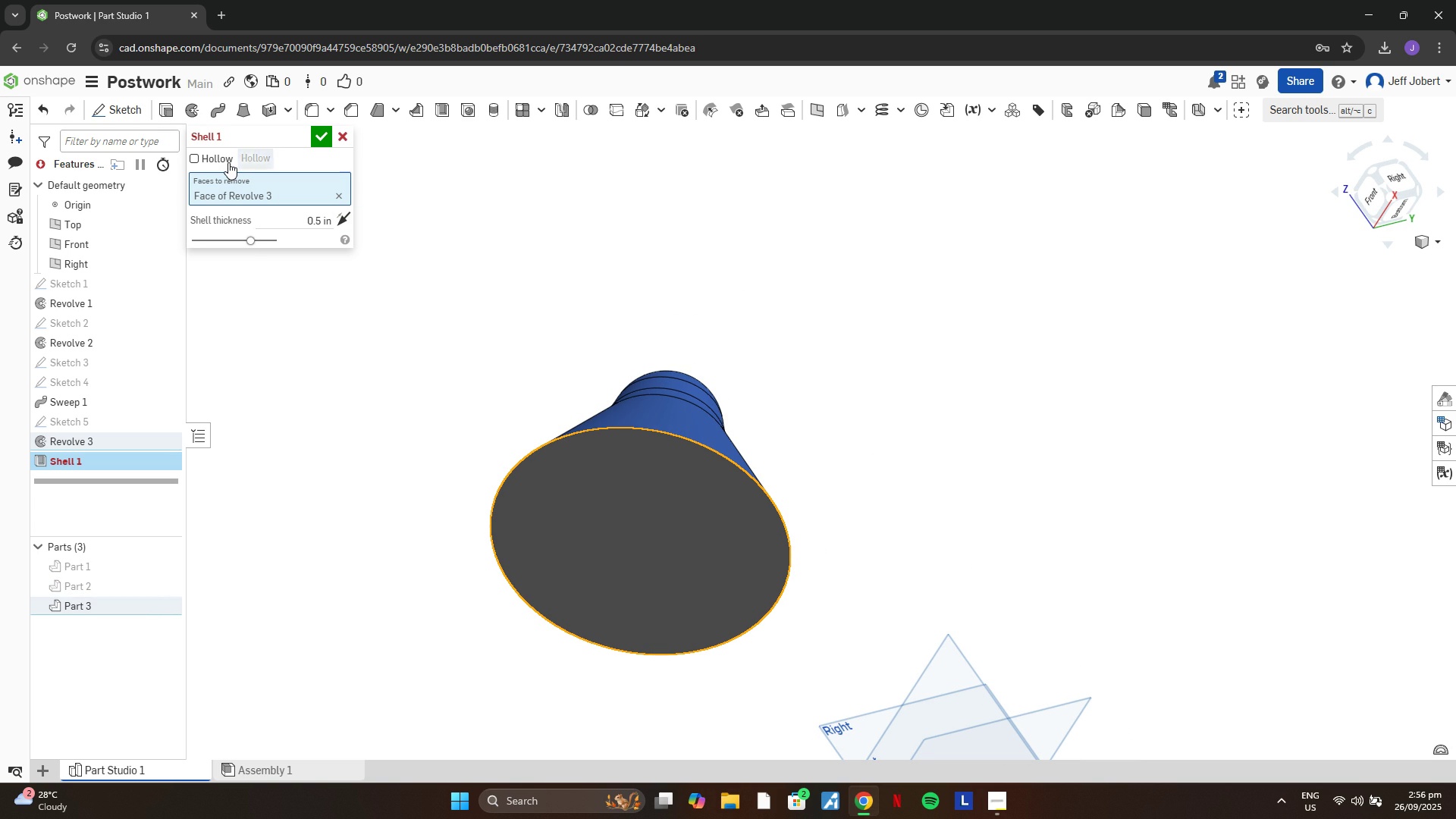 
scroll: coordinate [622, 382], scroll_direction: up, amount: 3.0
 